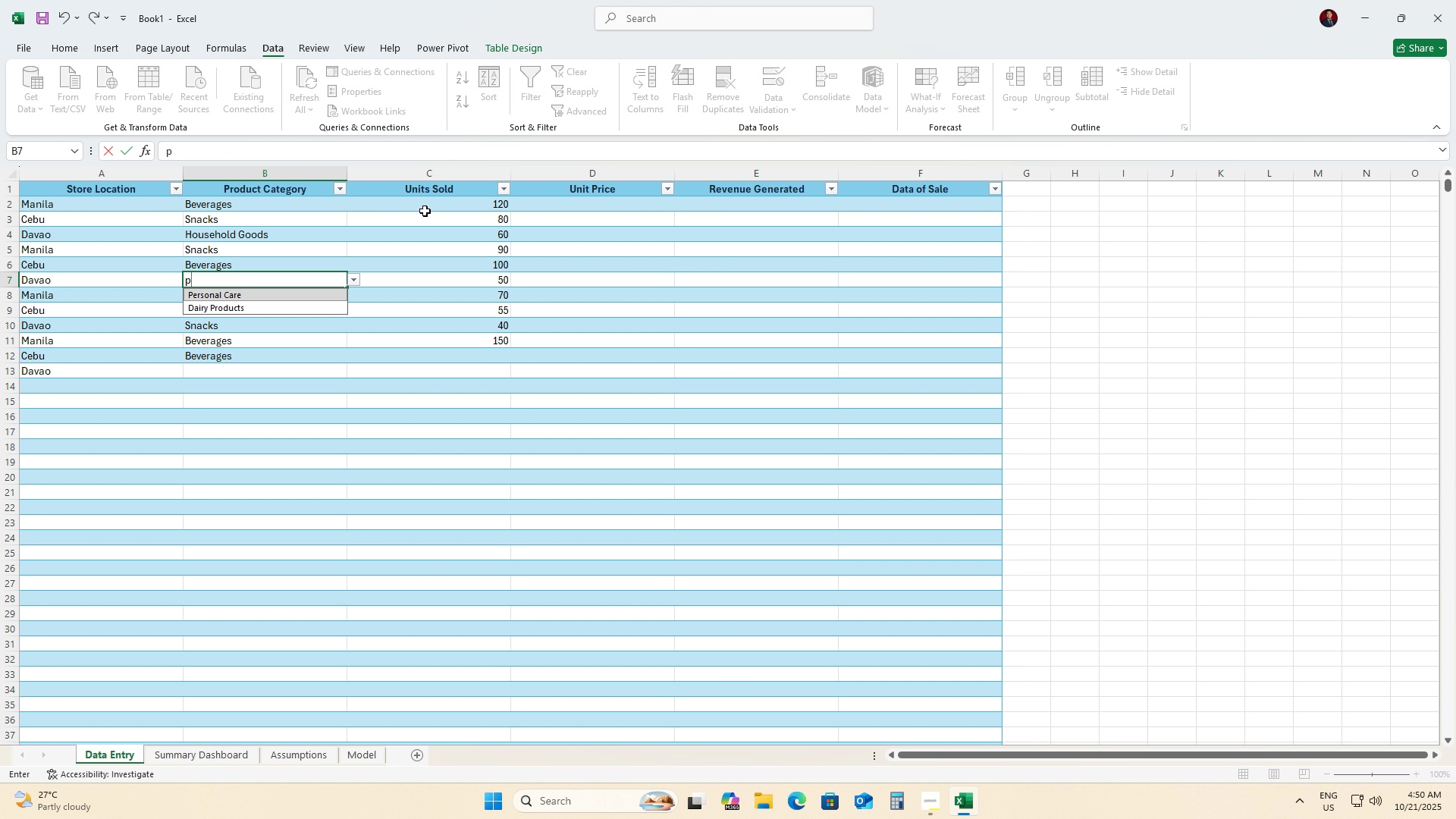 
key(Enter)
 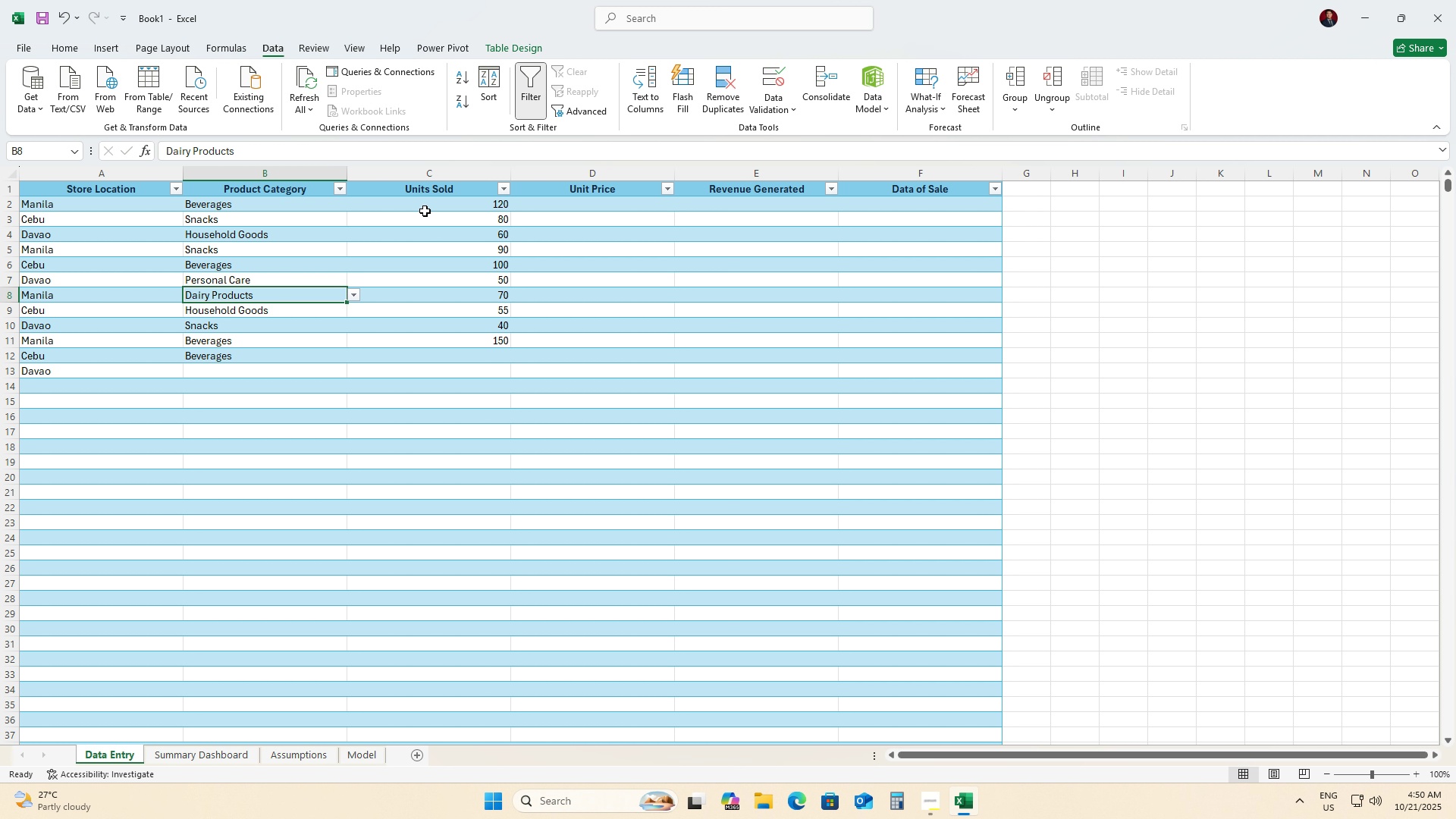 
key(D)
 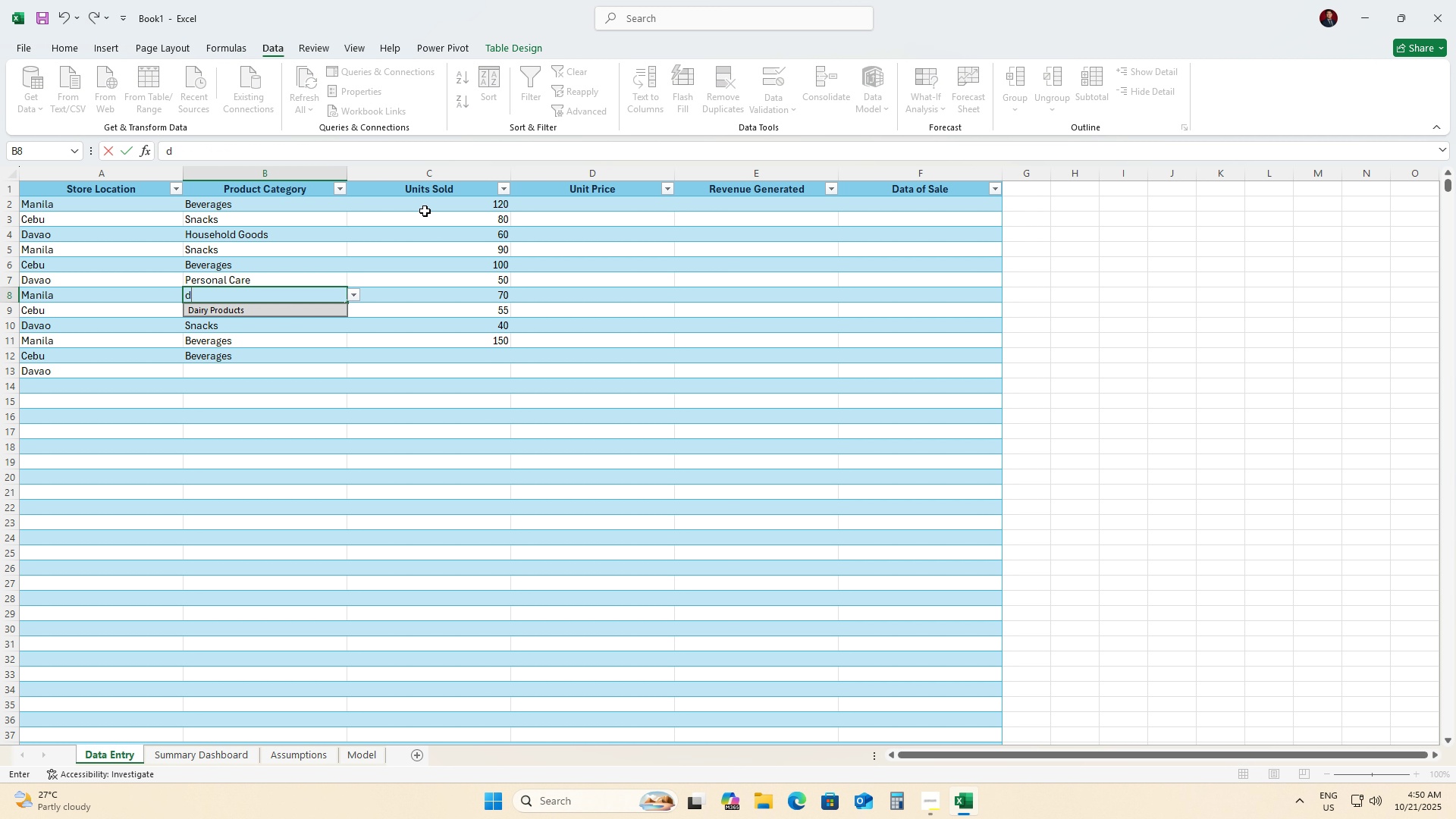 
key(Enter)
 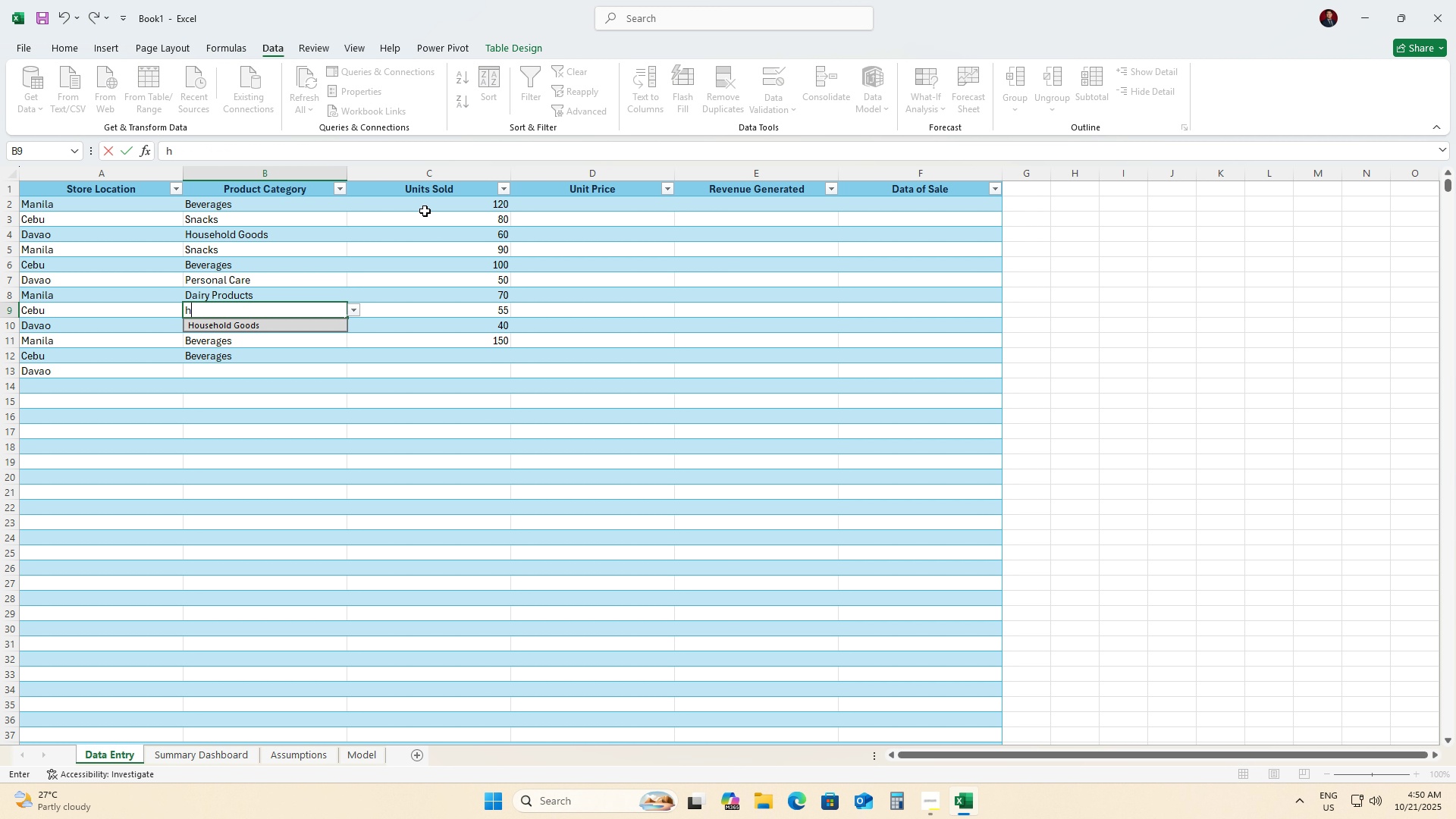 
key(H)
 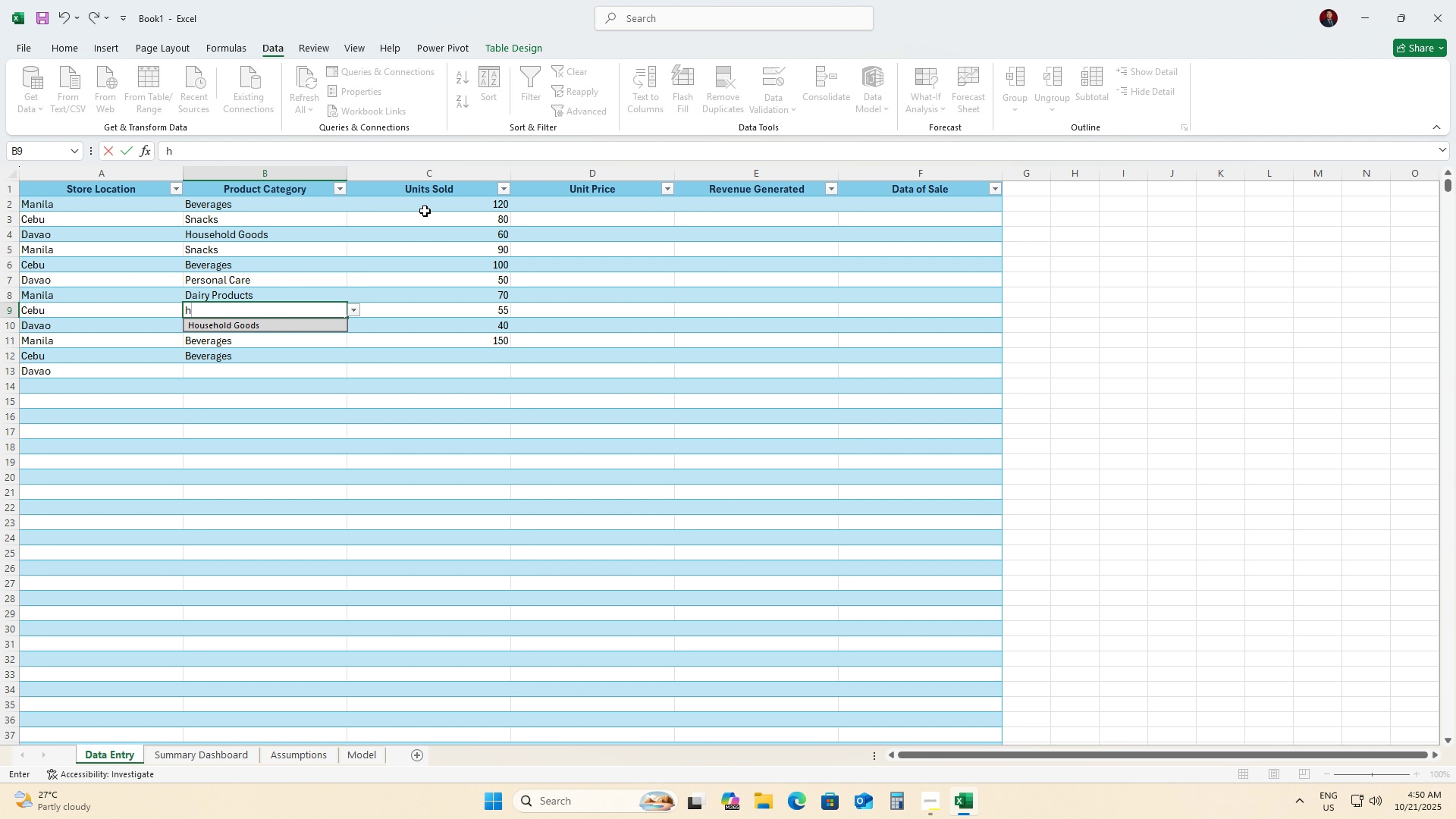 
key(Enter)
 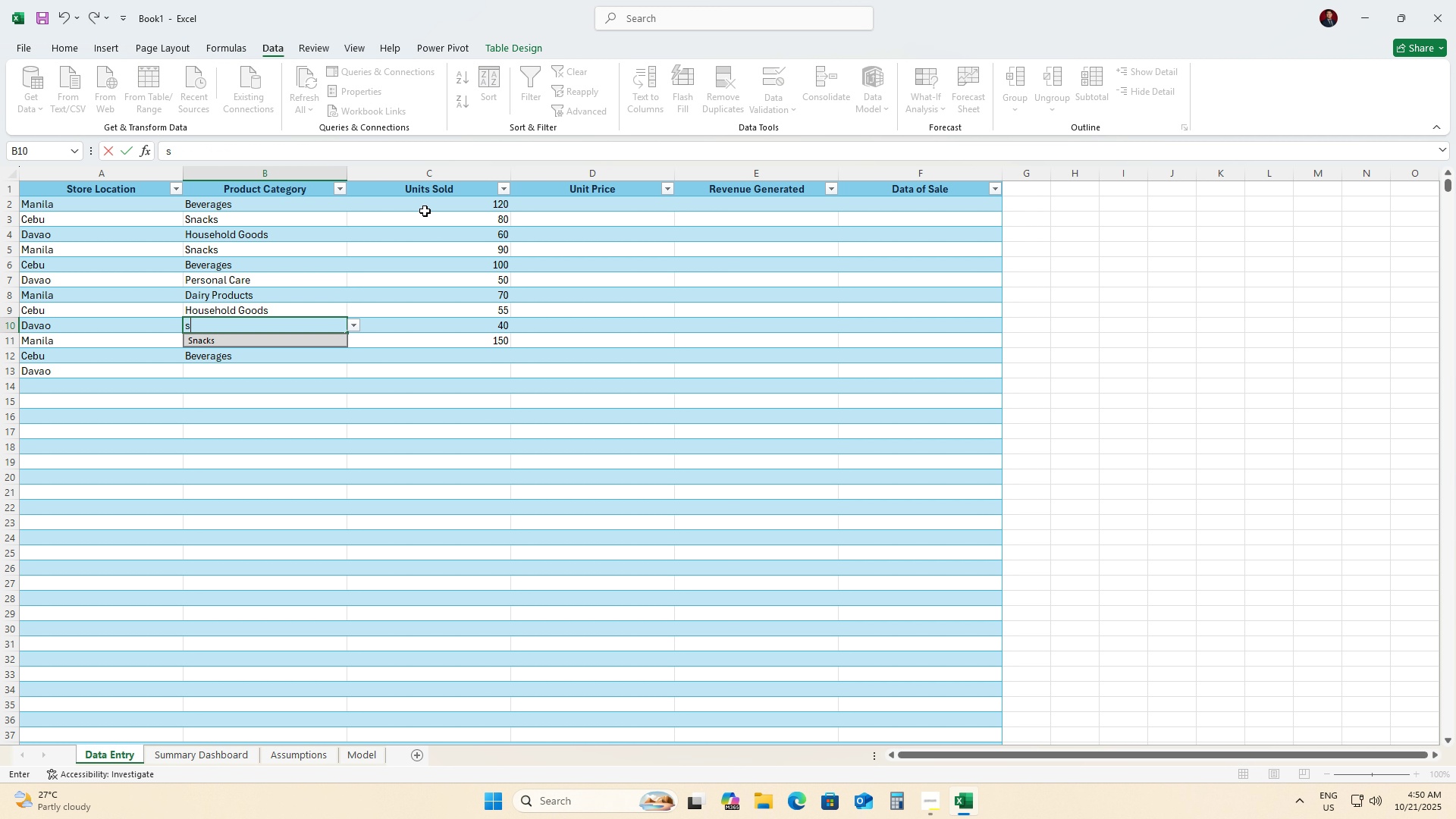 
key(S)
 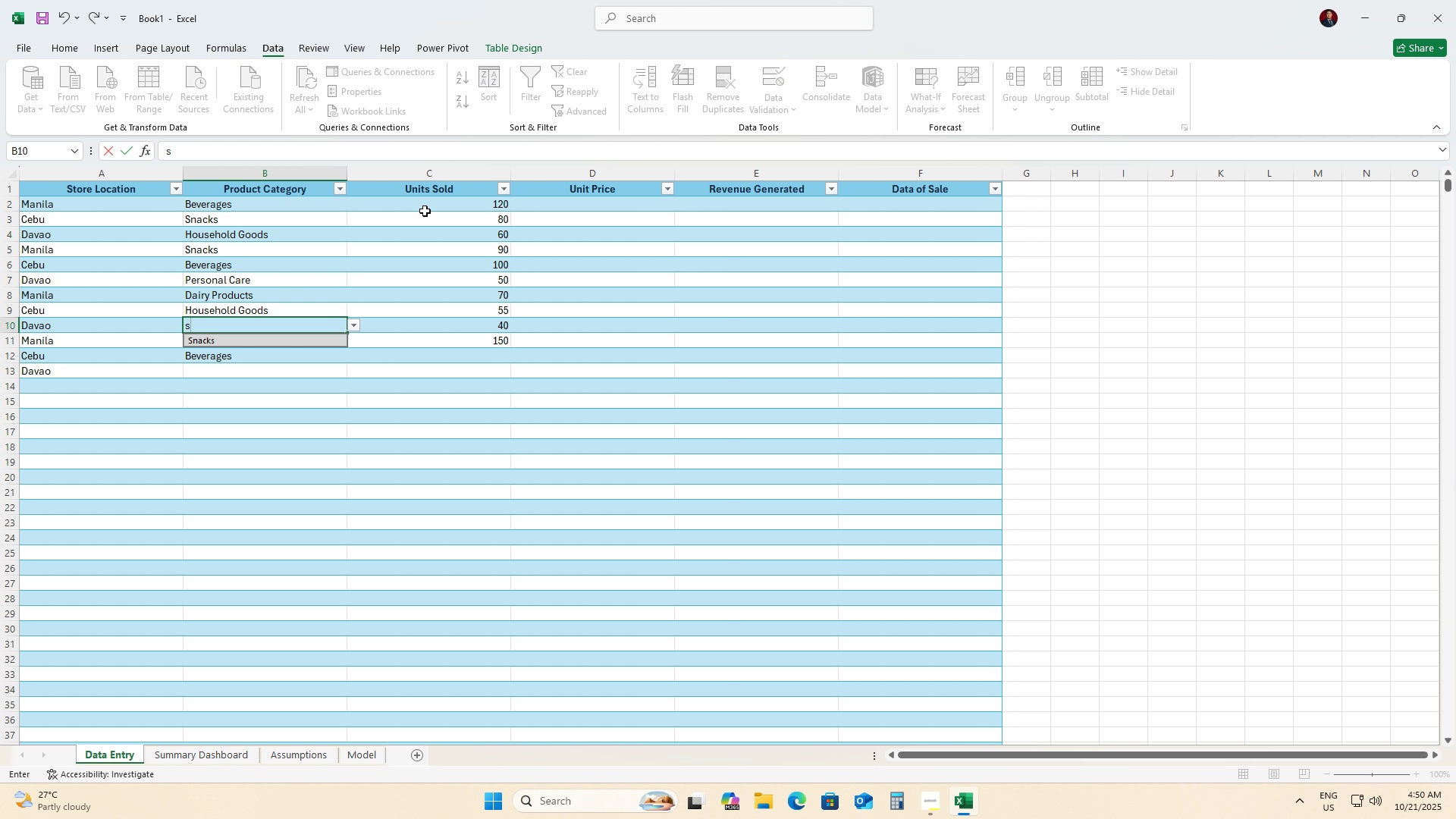 
key(Enter)
 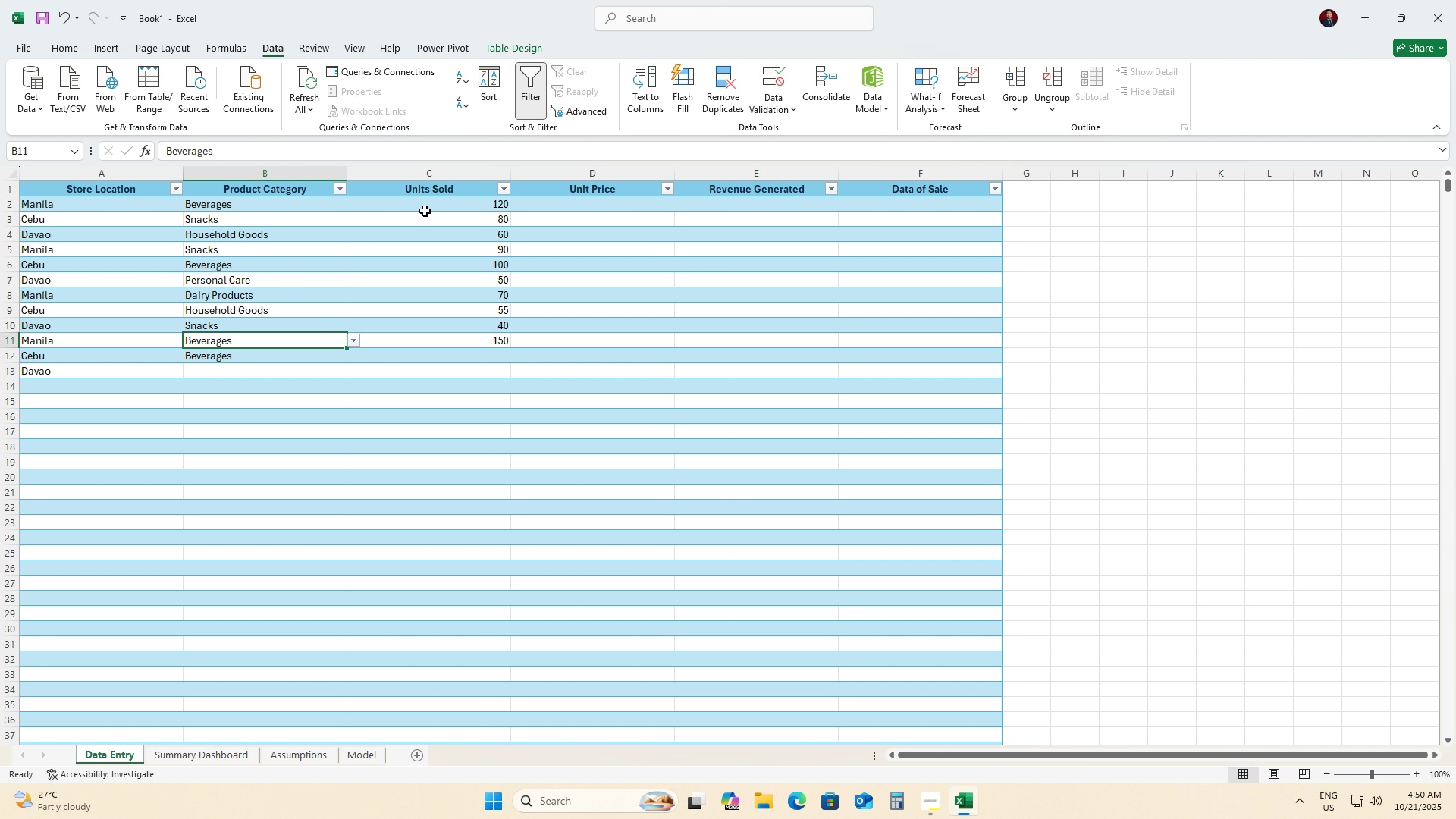 
key(B)
 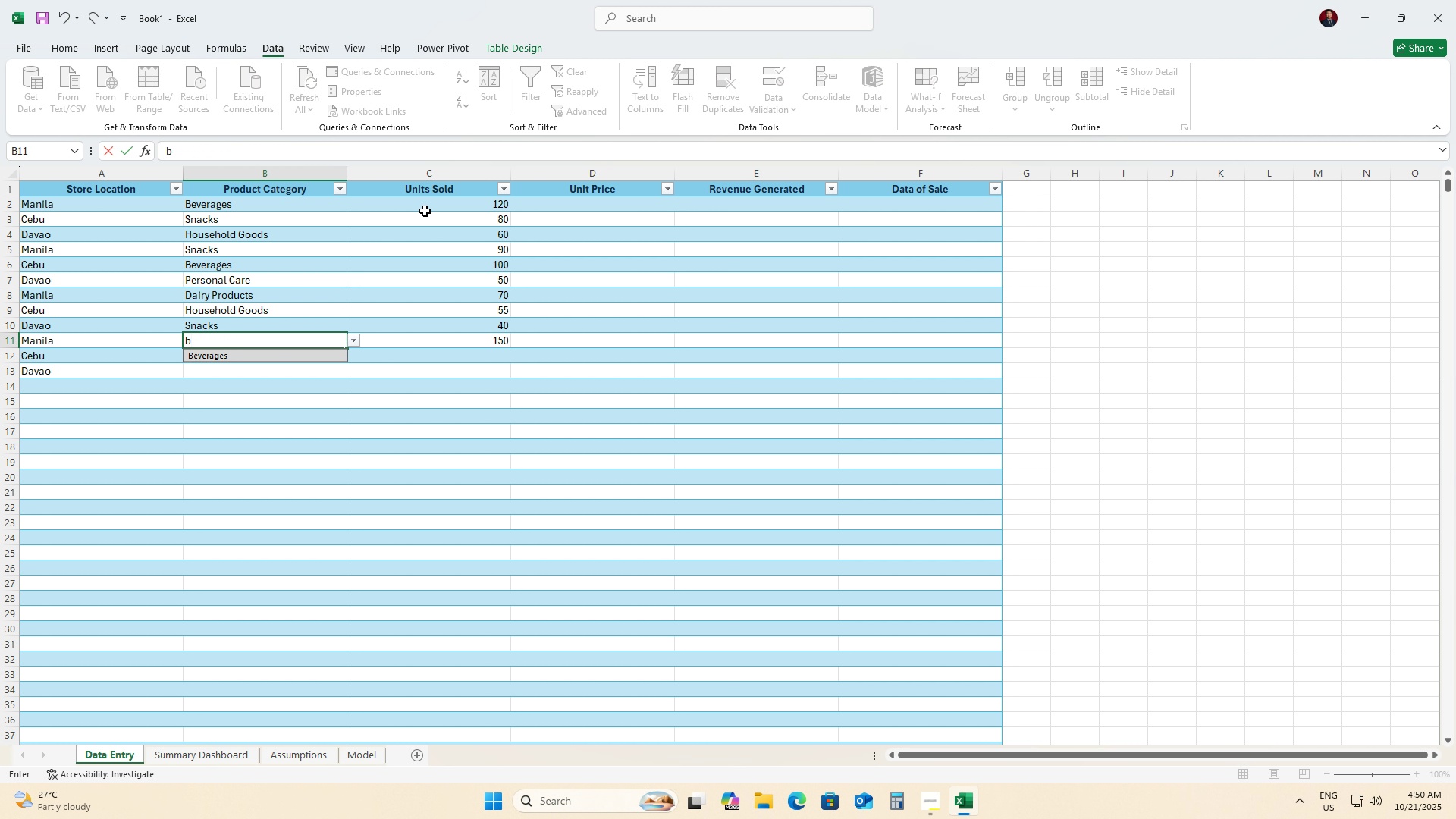 
key(Enter)
 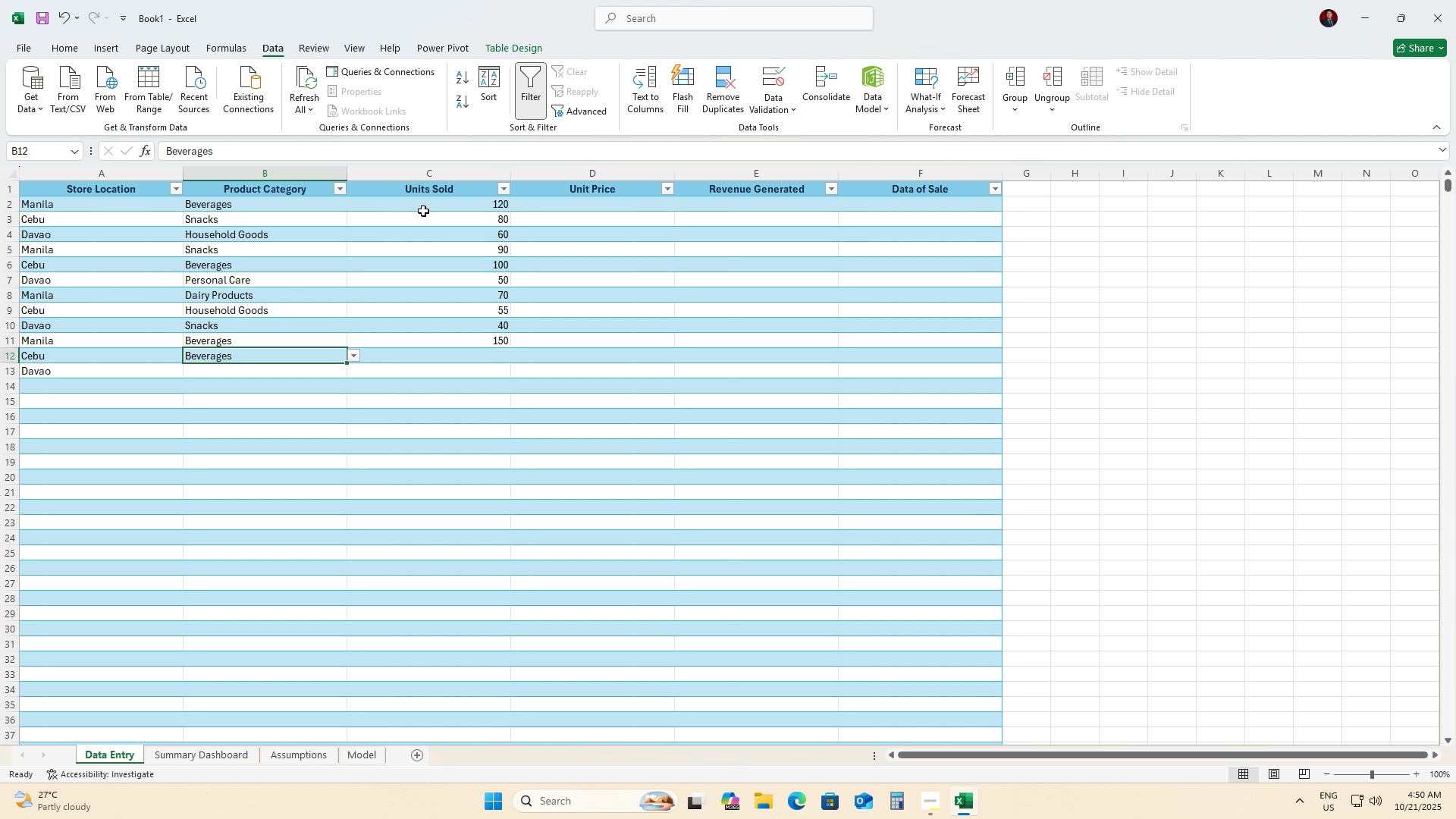 
left_click([160, 373])
 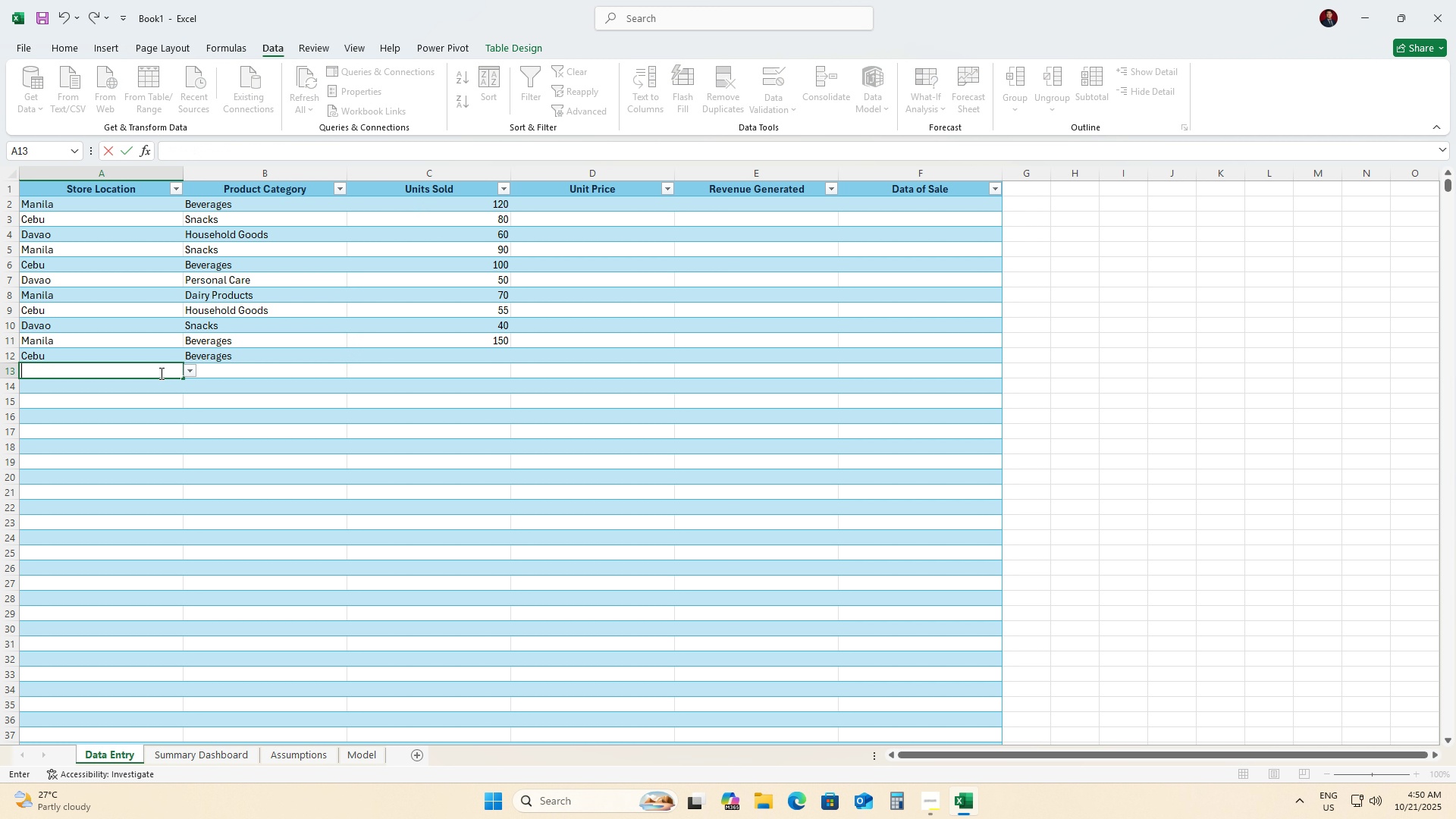 
key(Backspace)
 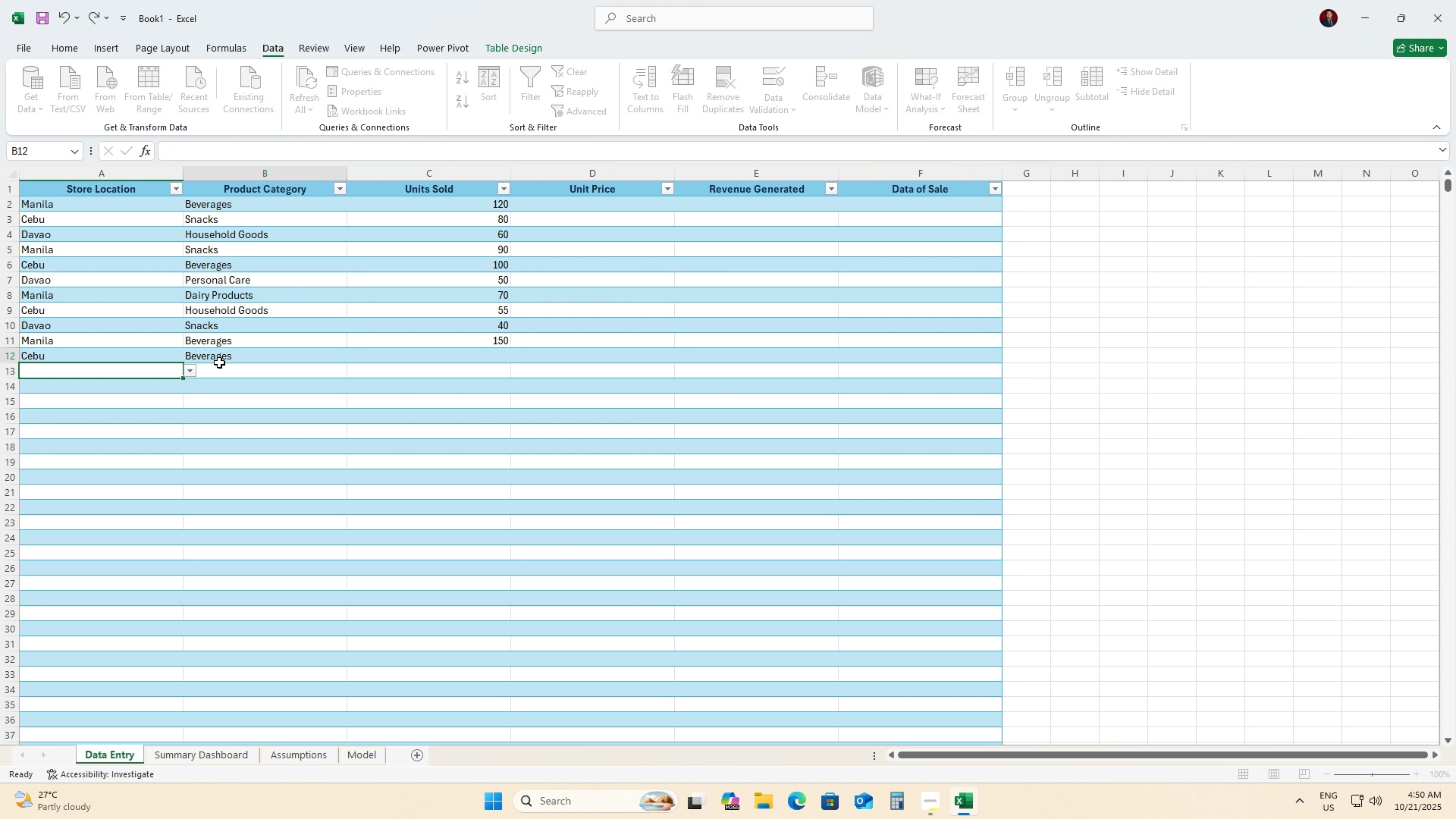 
left_click([219, 362])
 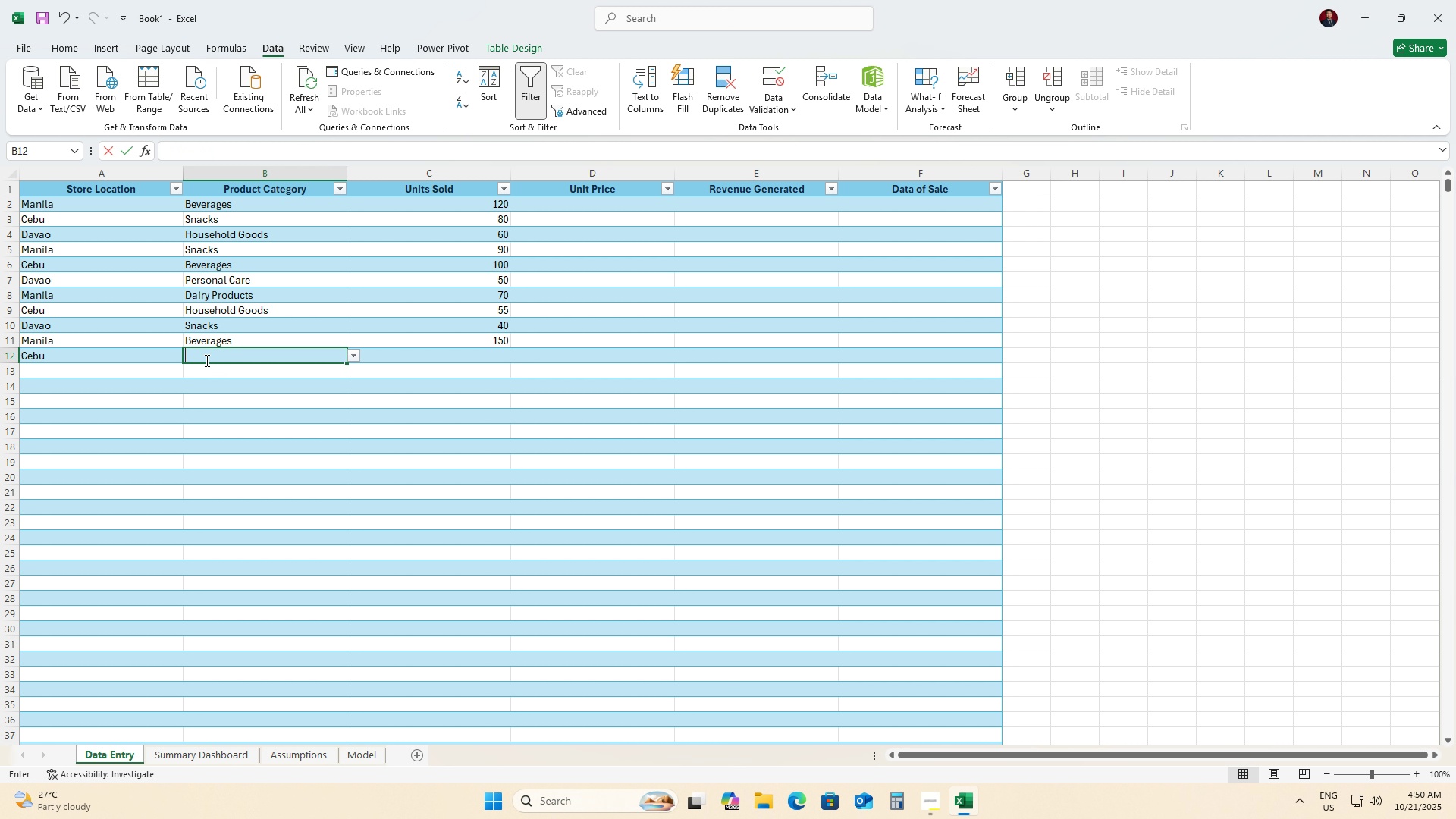 
key(Backspace)
 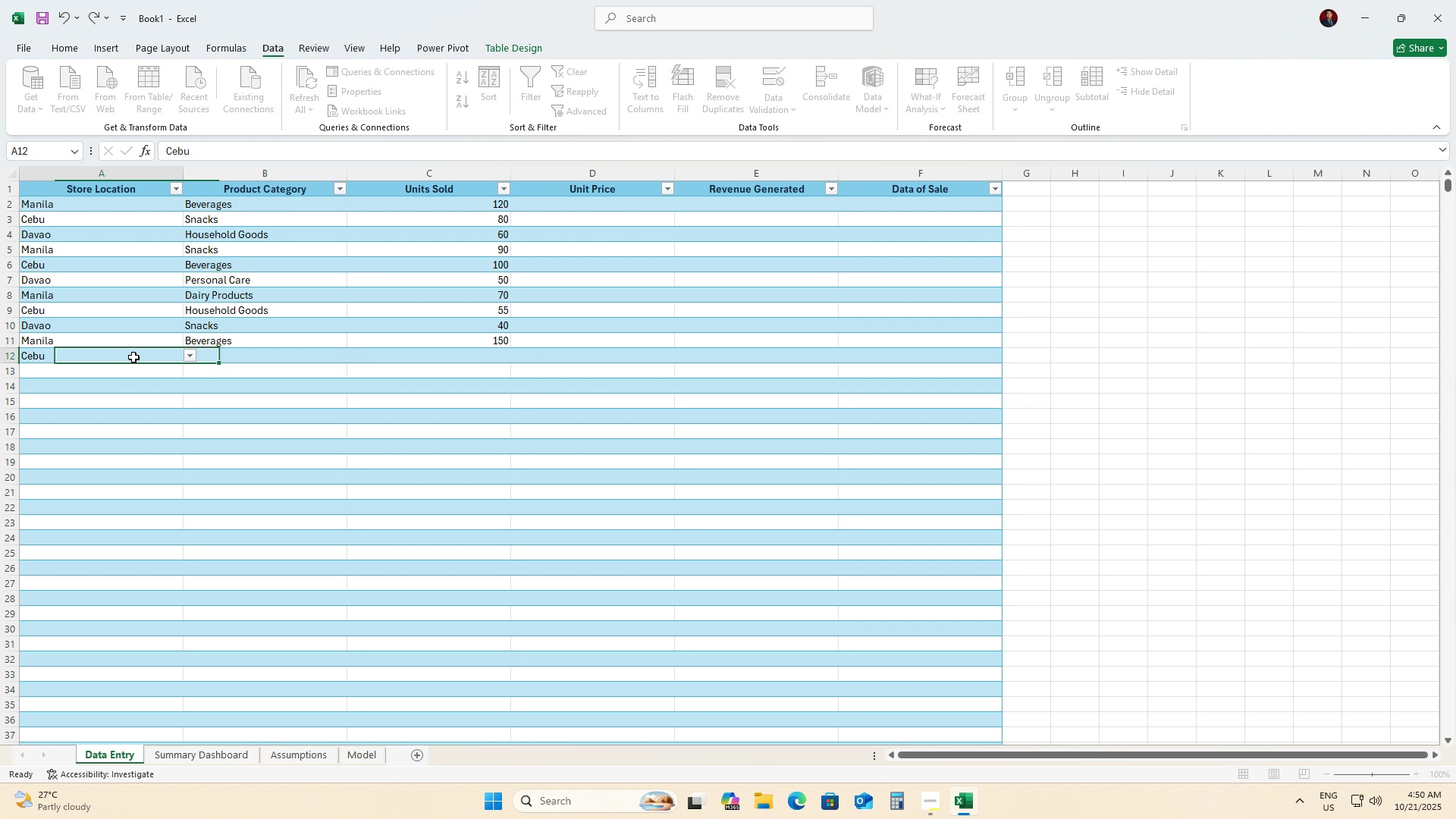 
left_click([133, 357])
 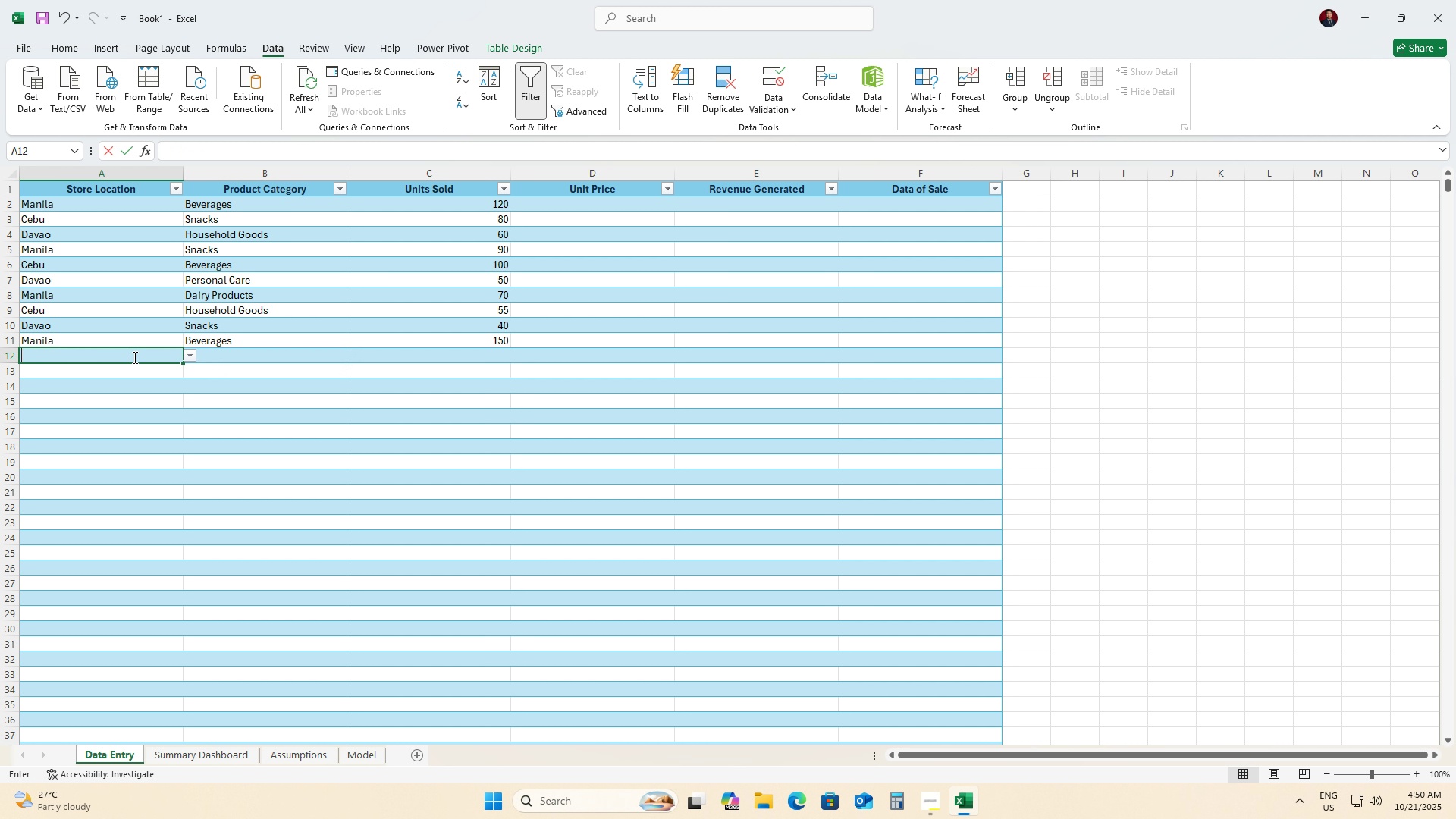 
key(Backspace)
 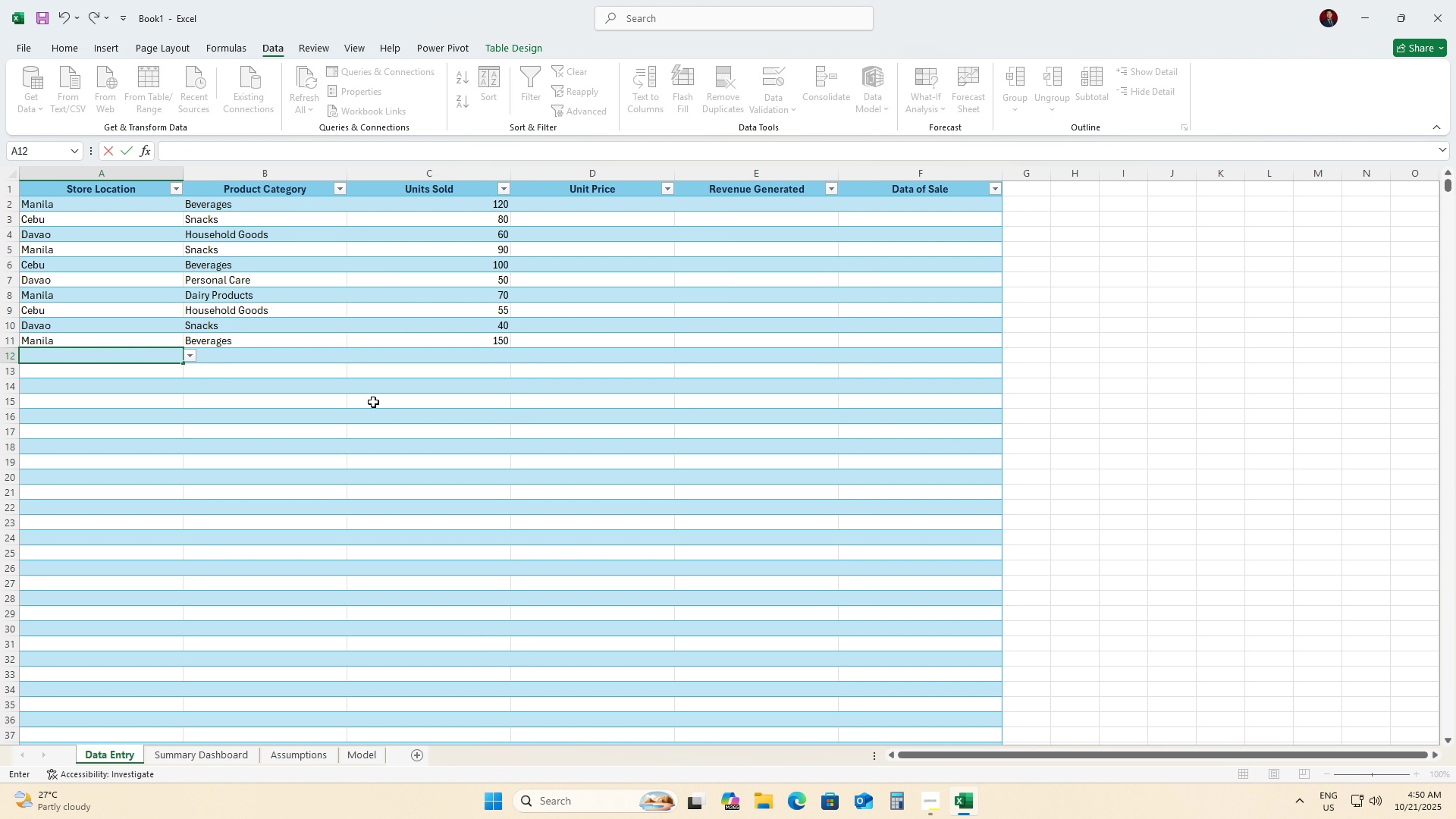 
left_click([354, 401])
 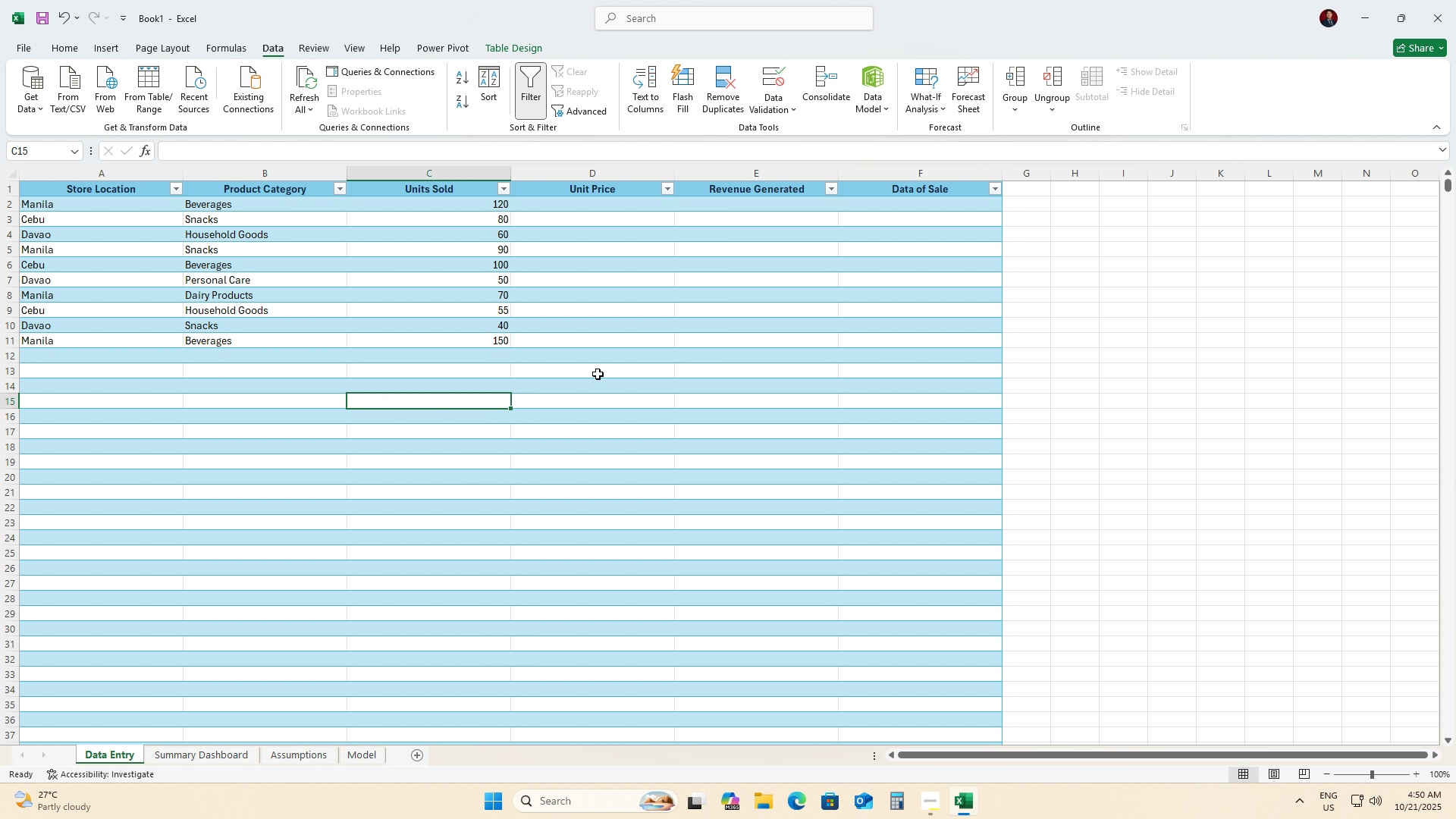 
left_click([544, 205])
 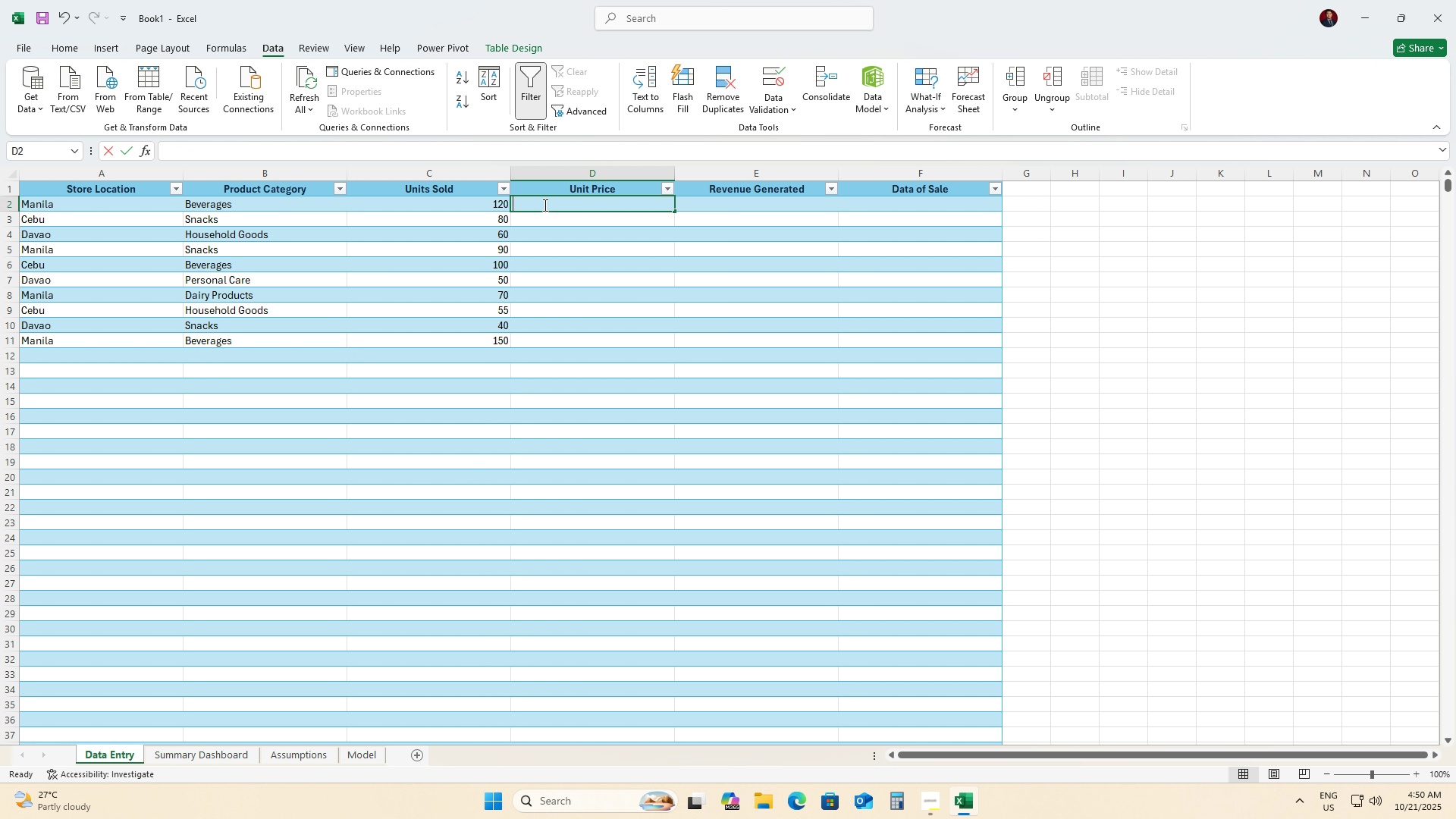 
key(Numpad5)
 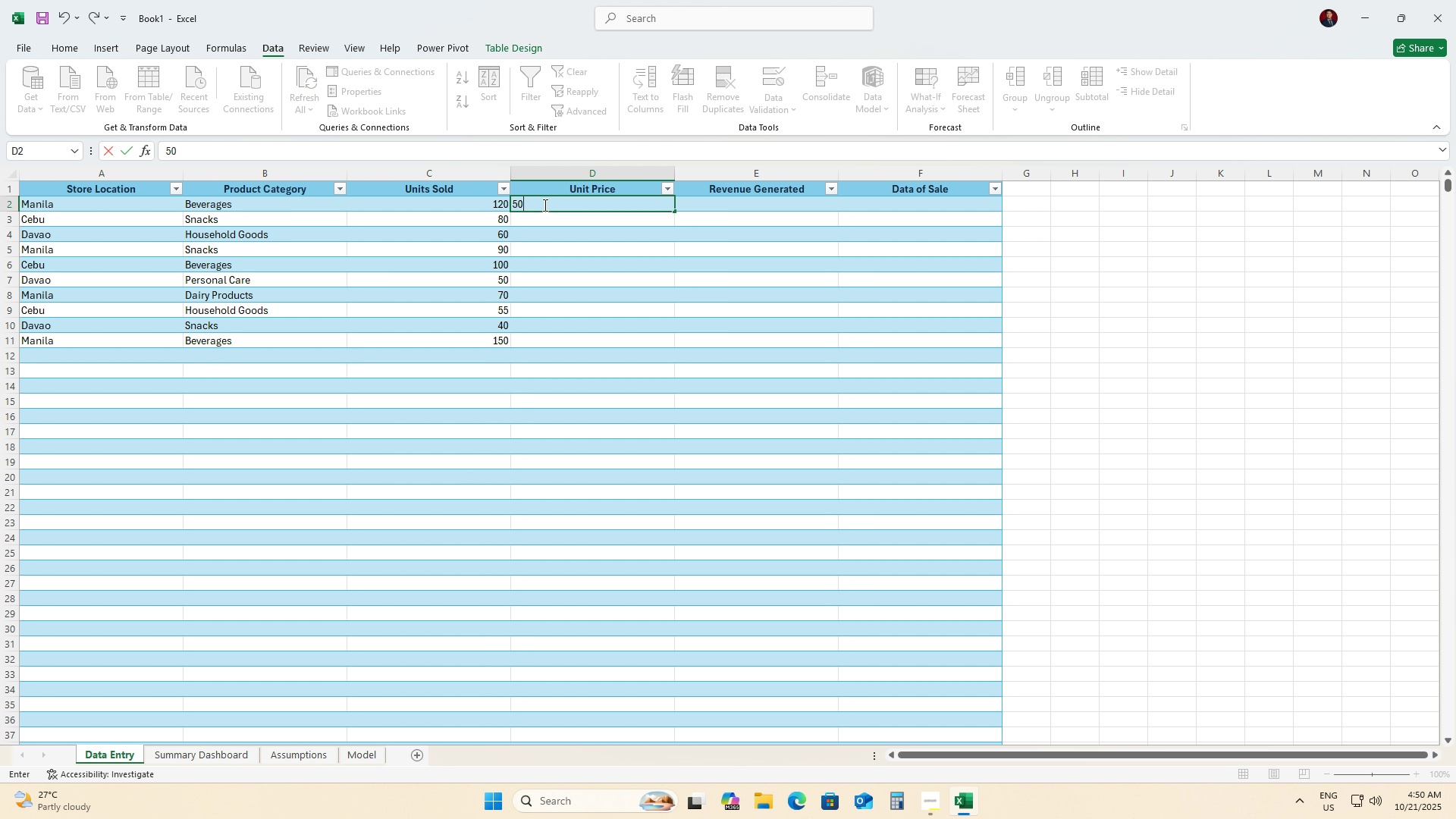 
key(Numpad0)
 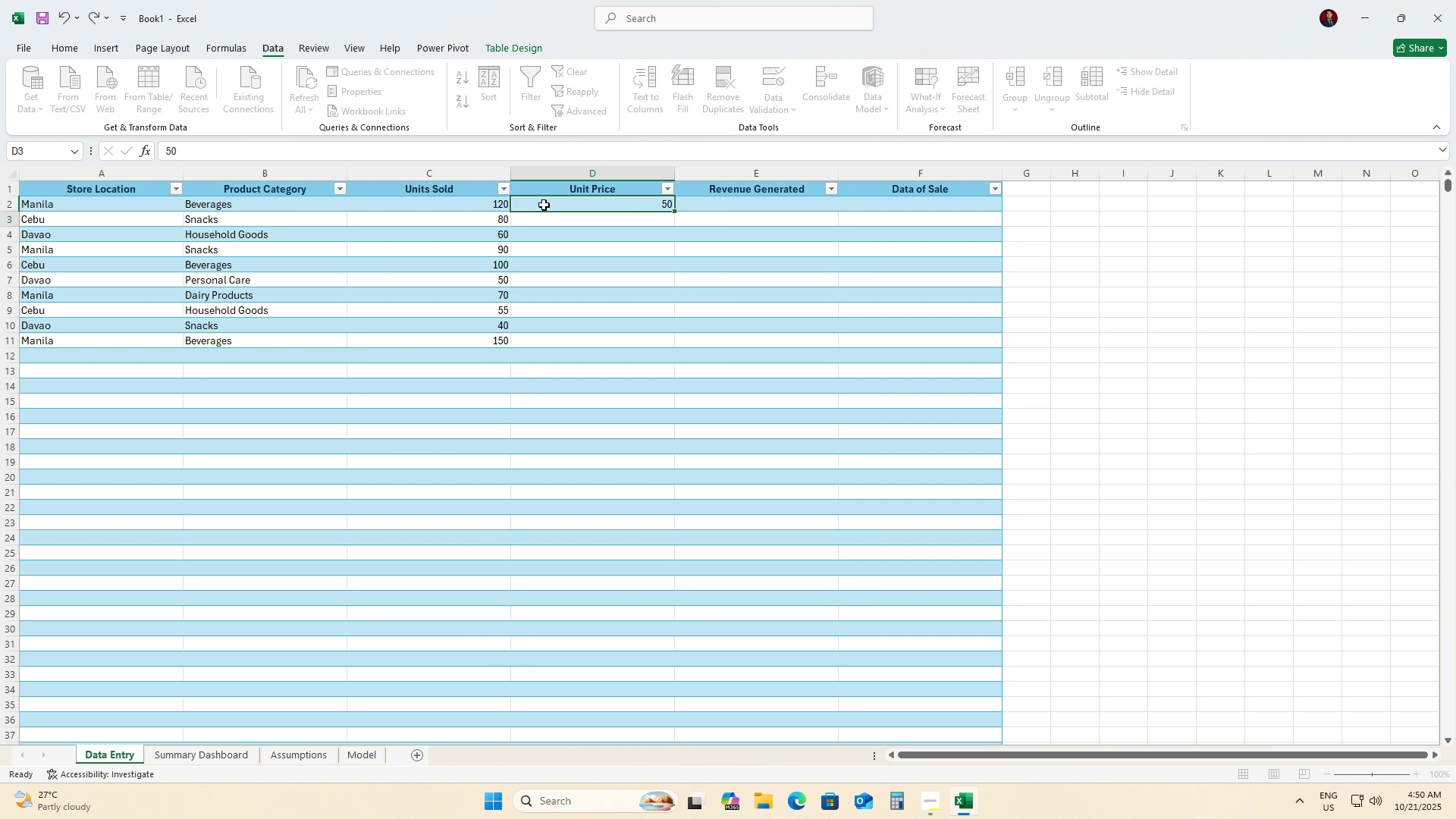 
key(ArrowDown)
 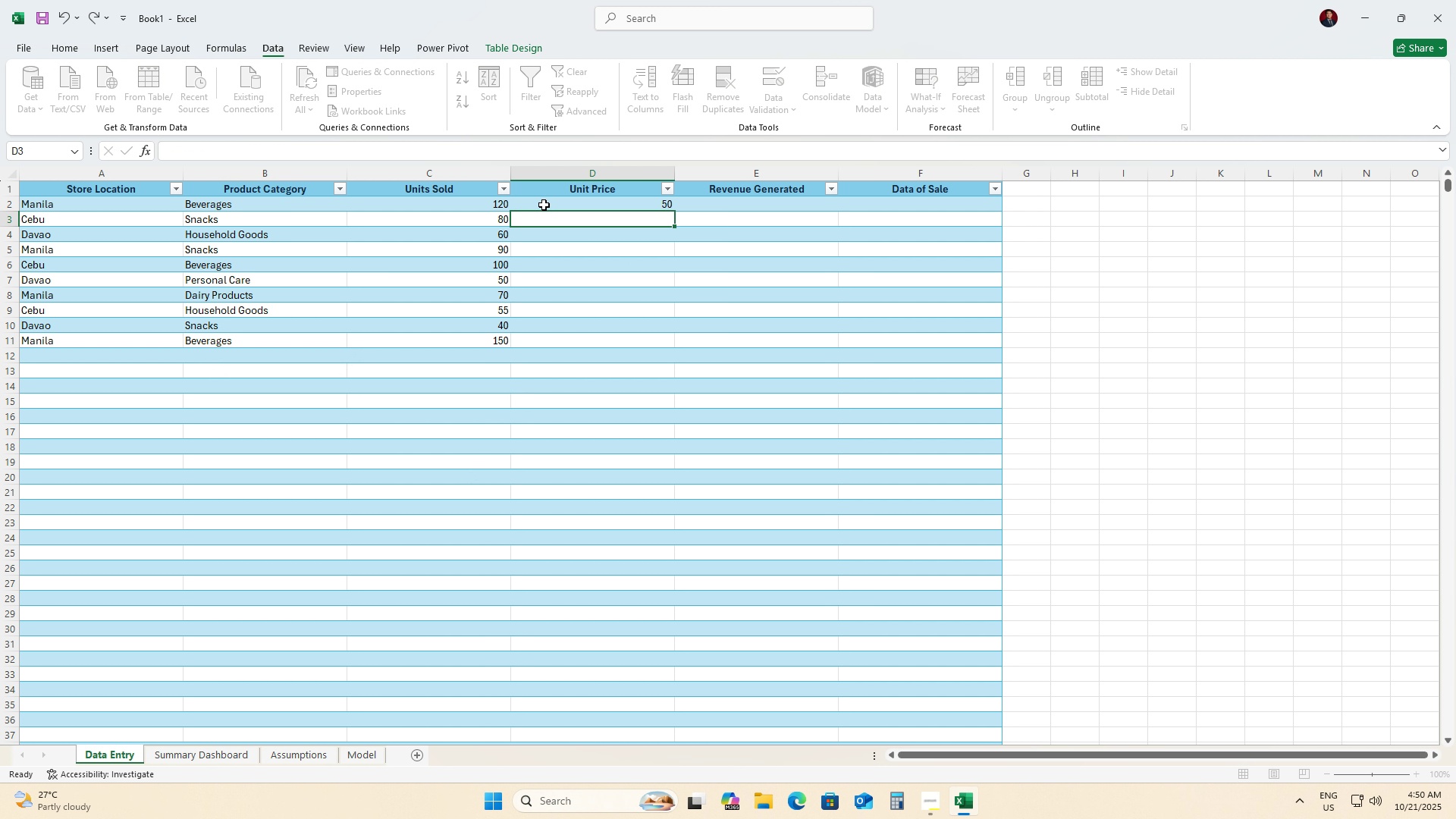 
key(Numpad3)
 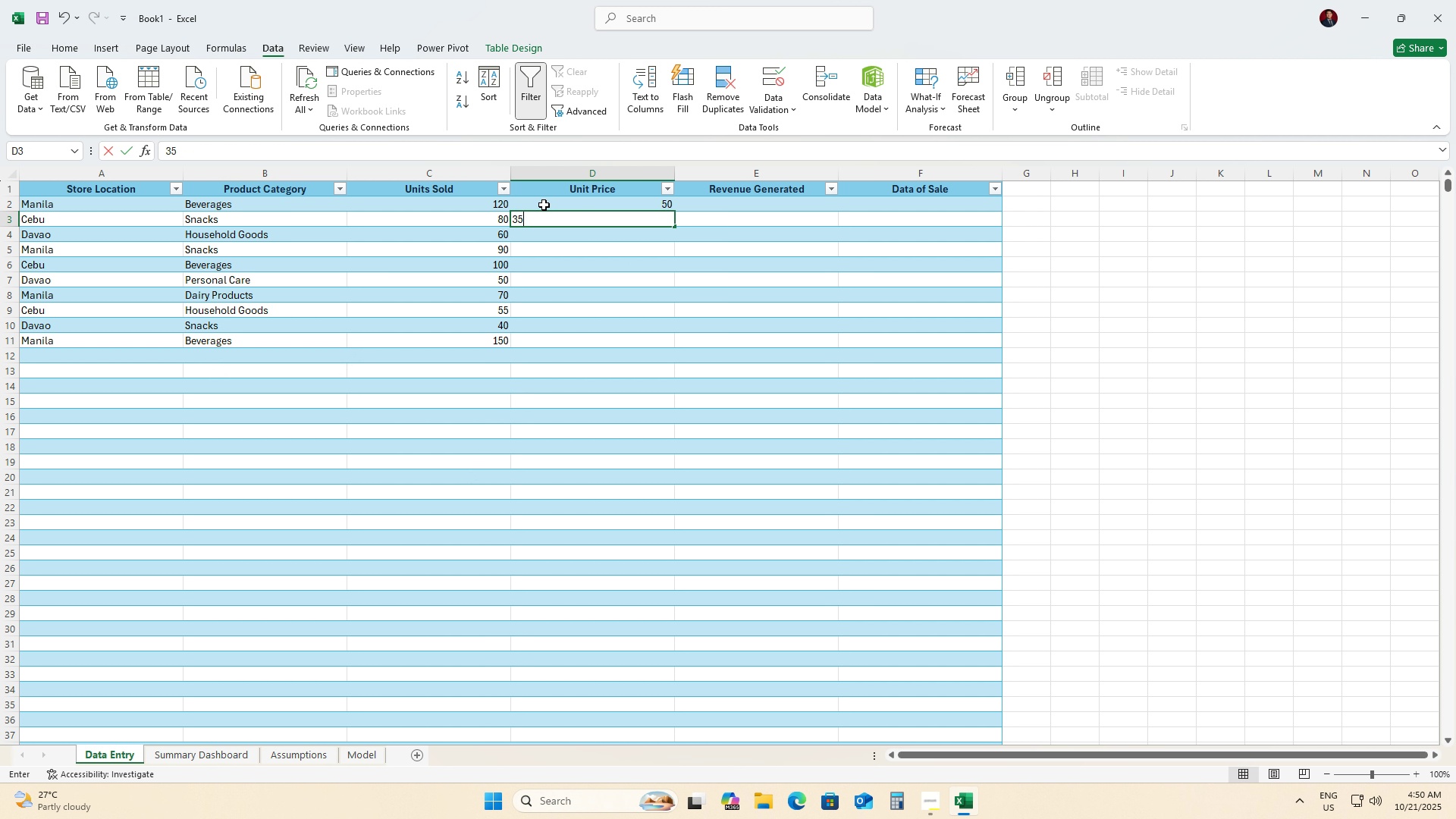 
key(Numpad5)
 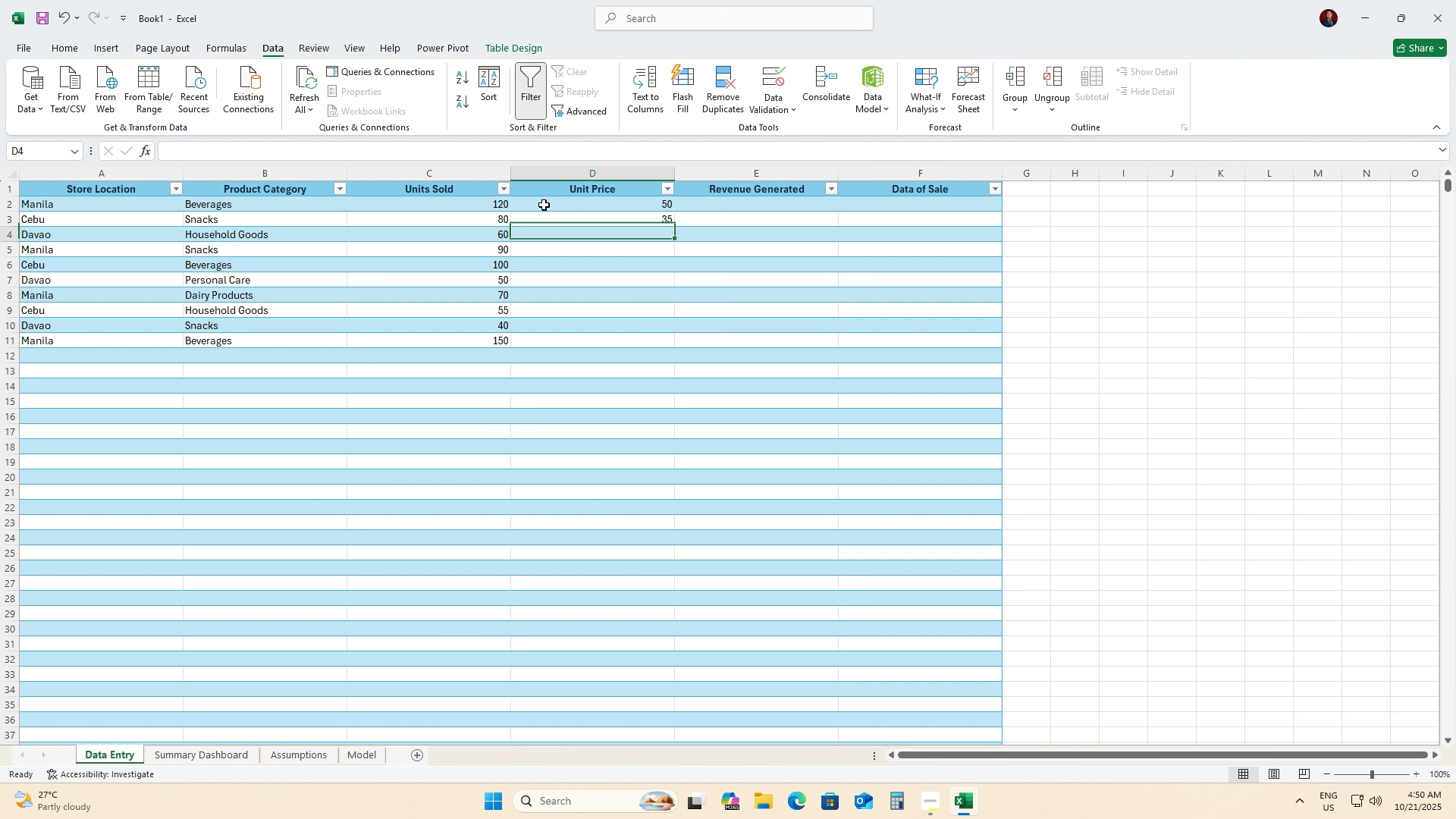 
key(ArrowDown)
 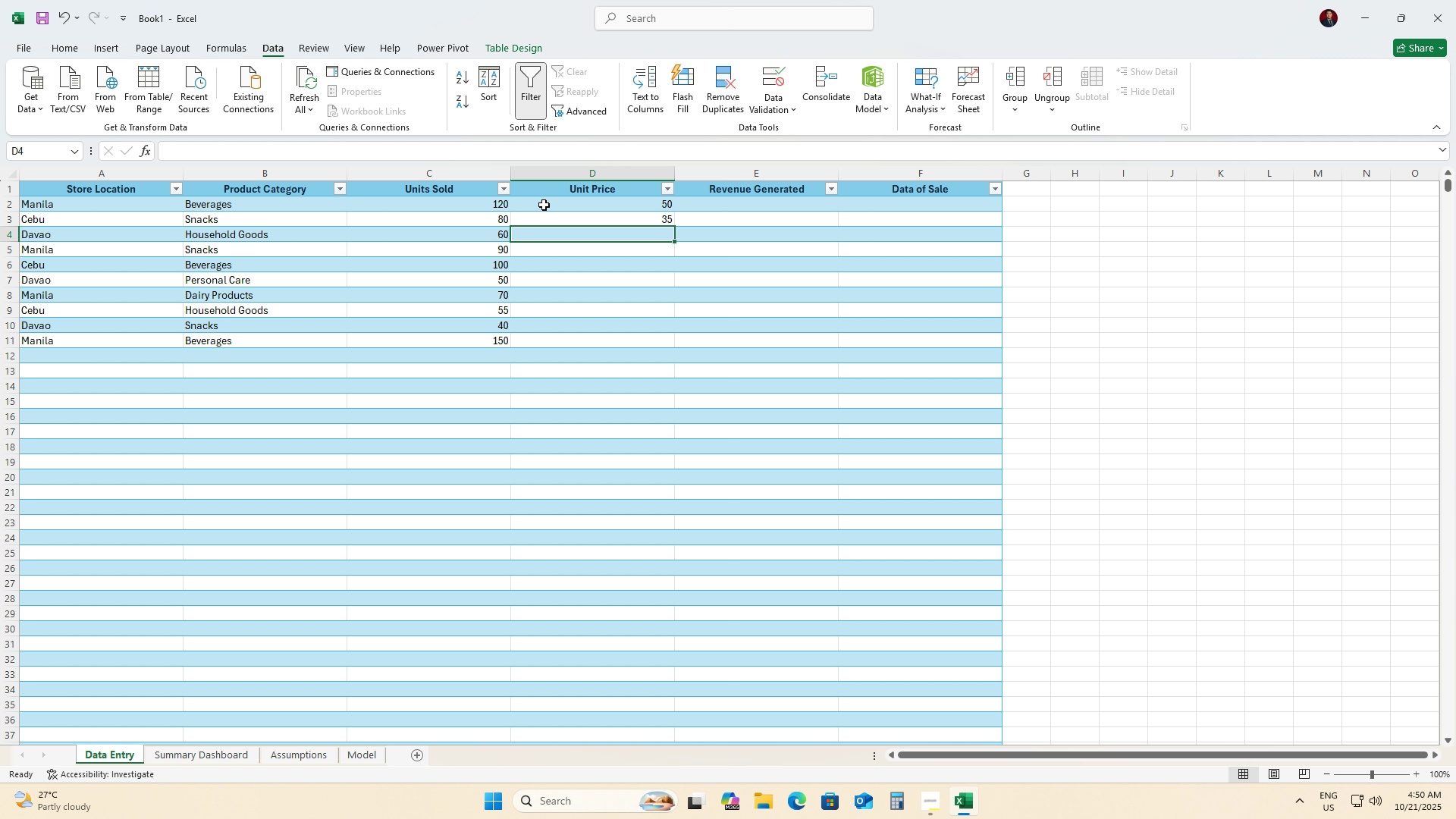 
key(Numpad1)
 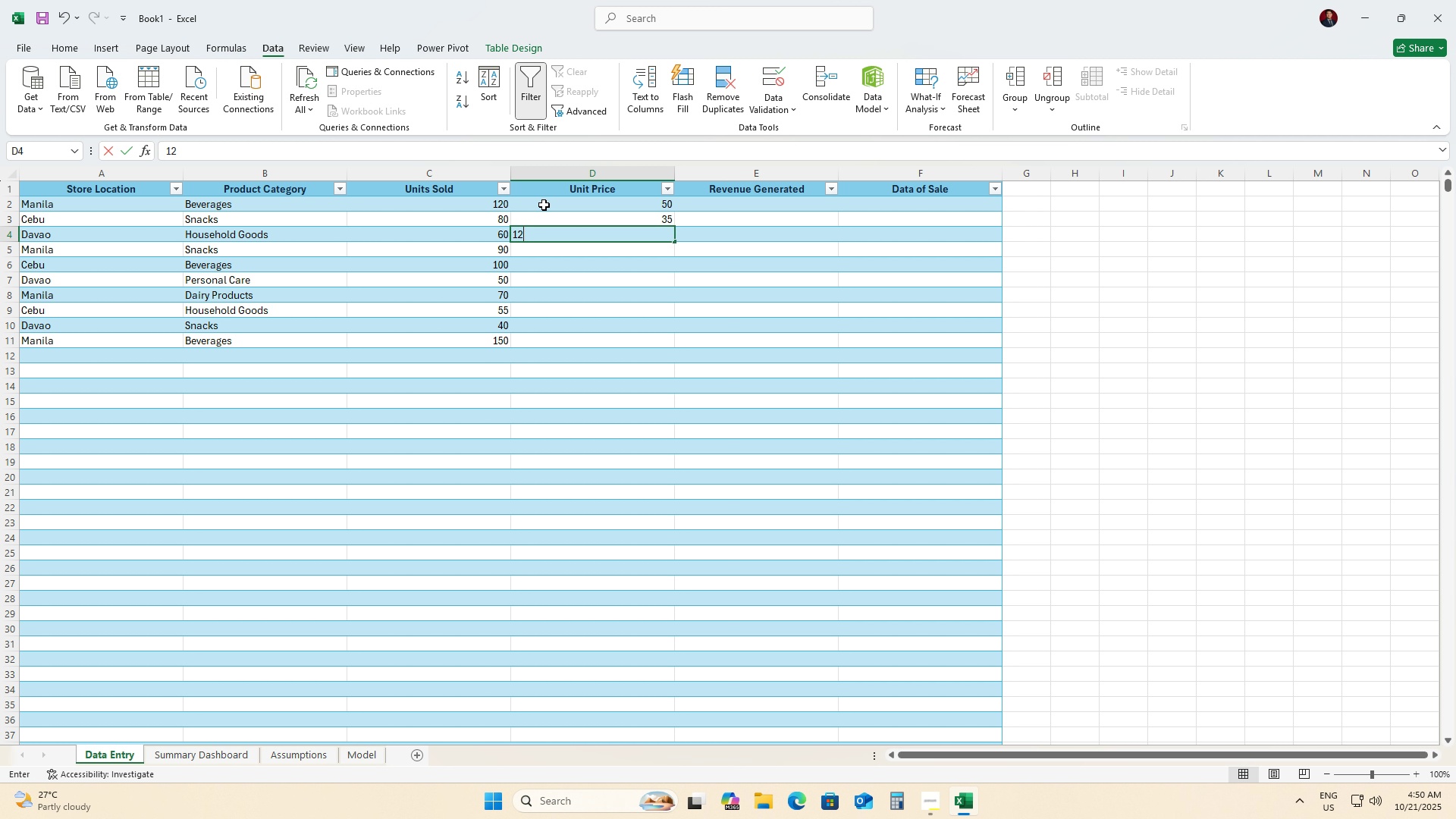 
key(Numpad2)
 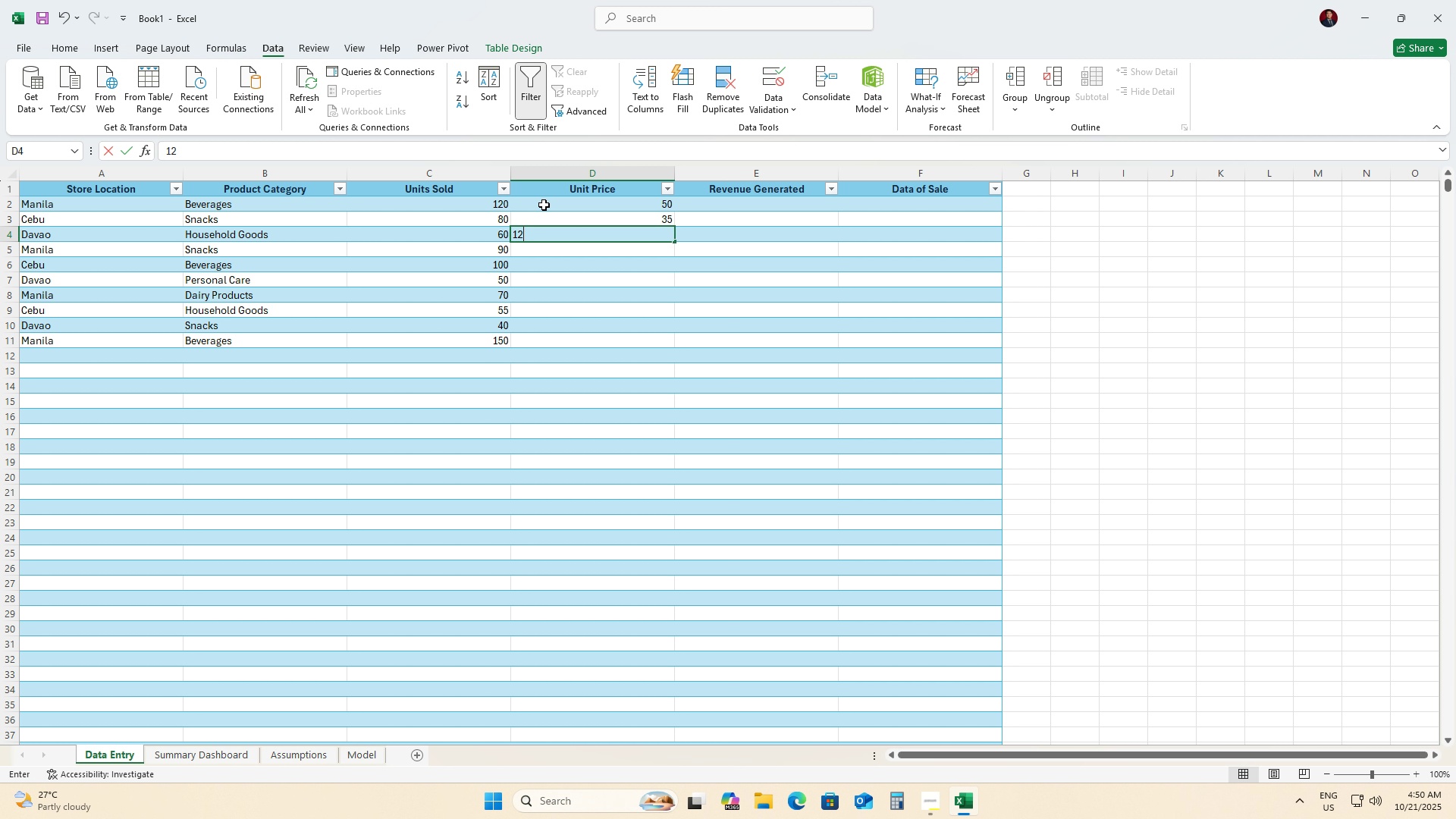 
key(Numpad0)
 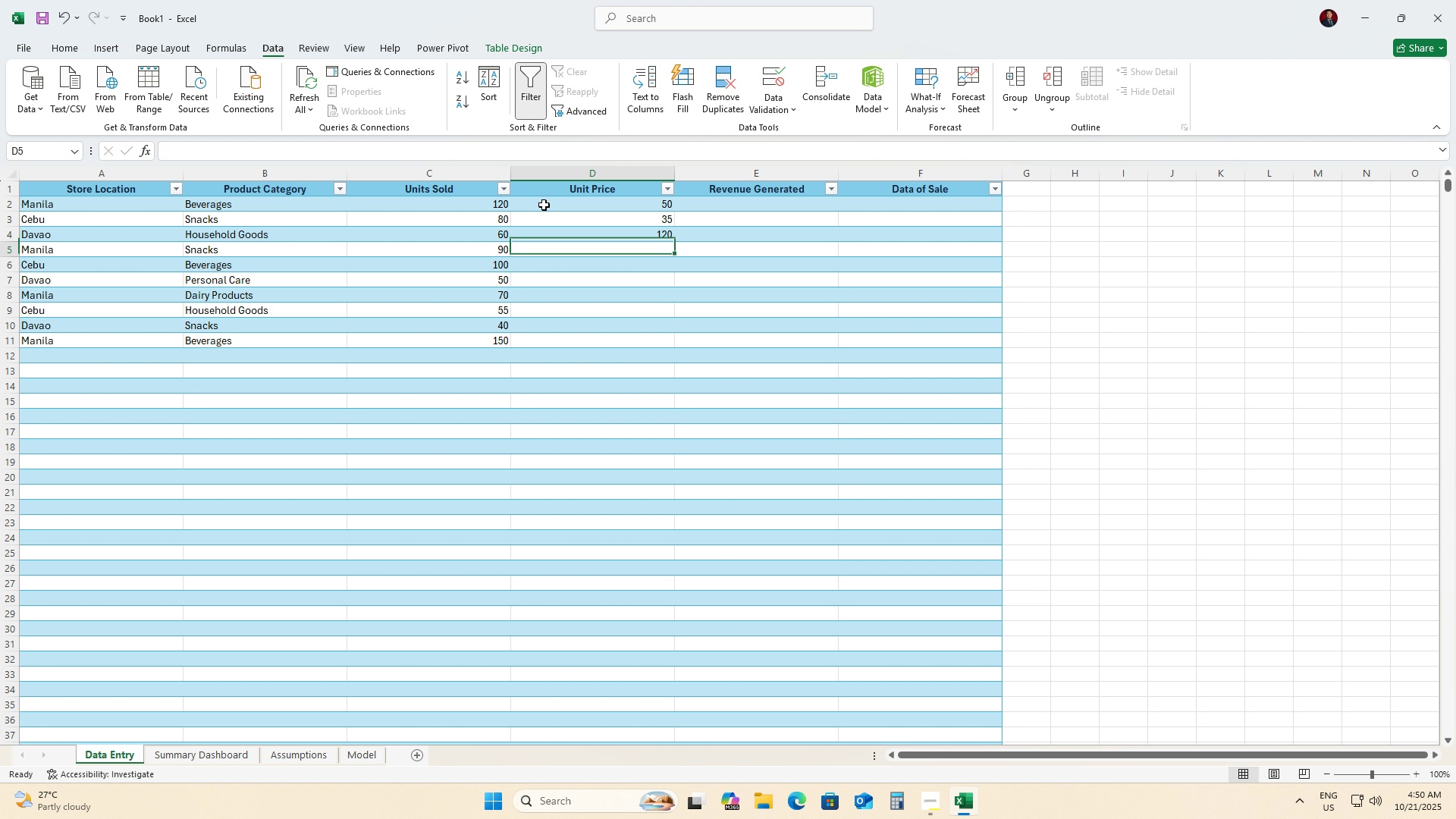 
key(ArrowDown)
 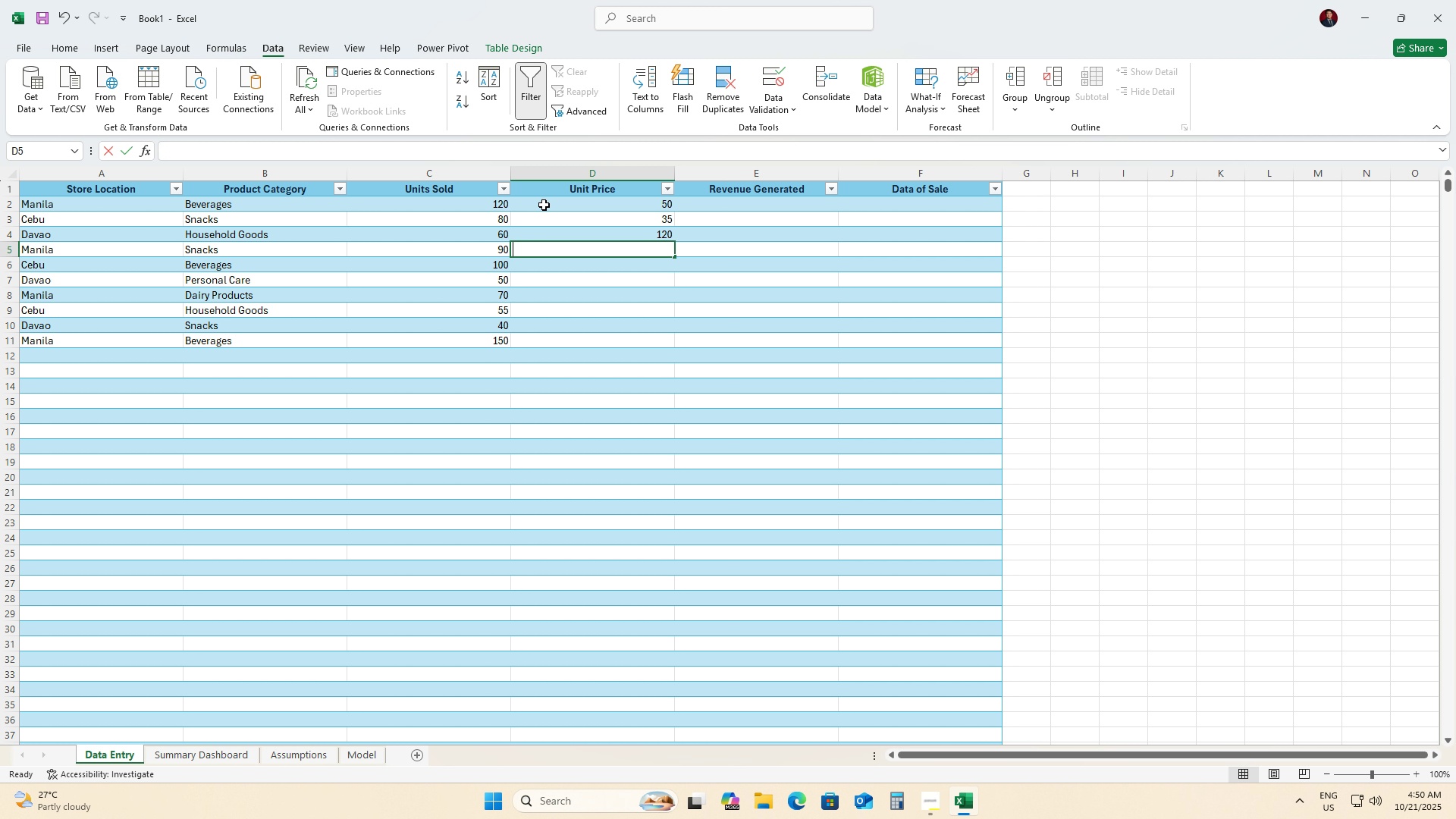 
key(Numpad3)
 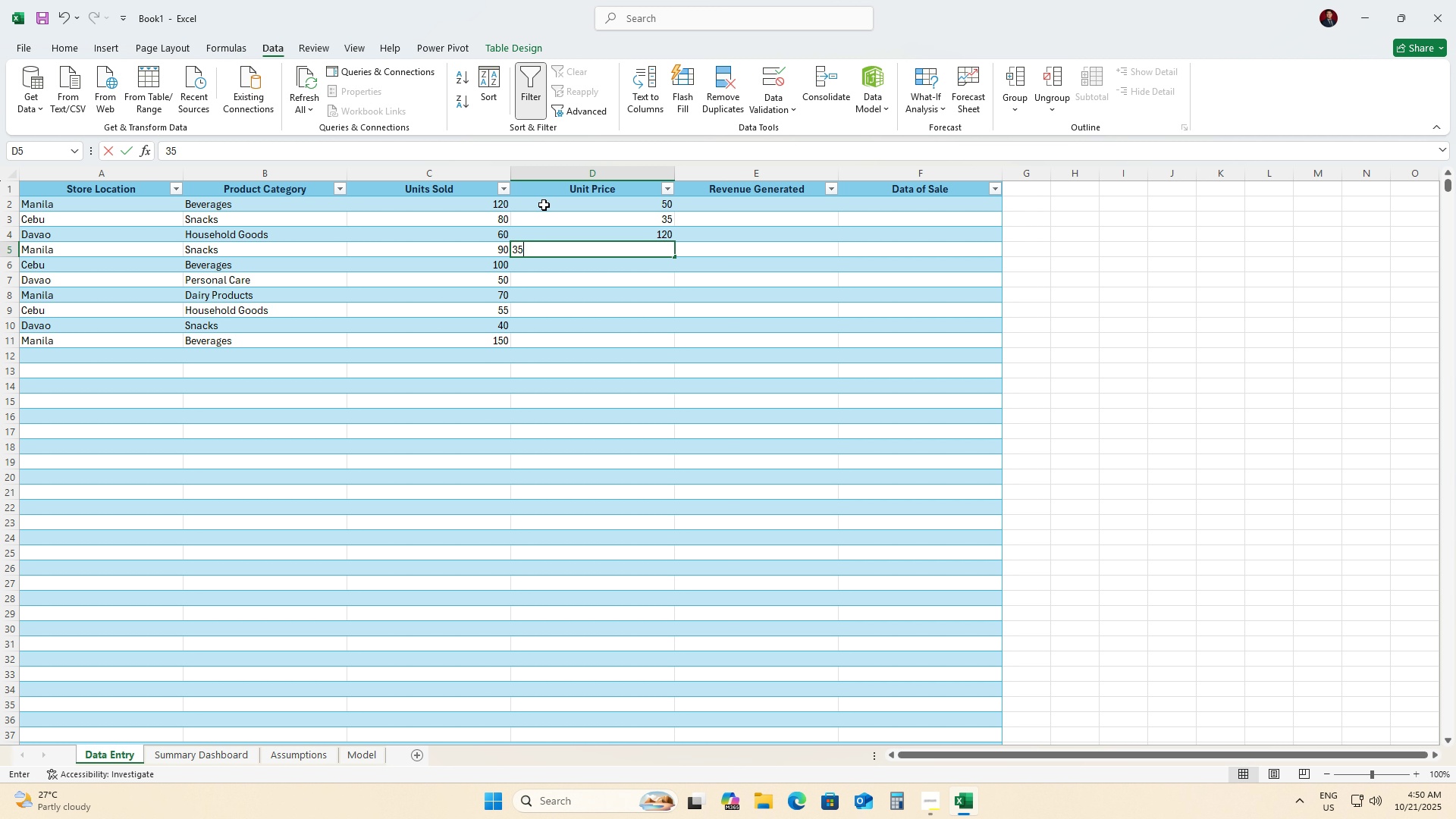 
key(Numpad5)
 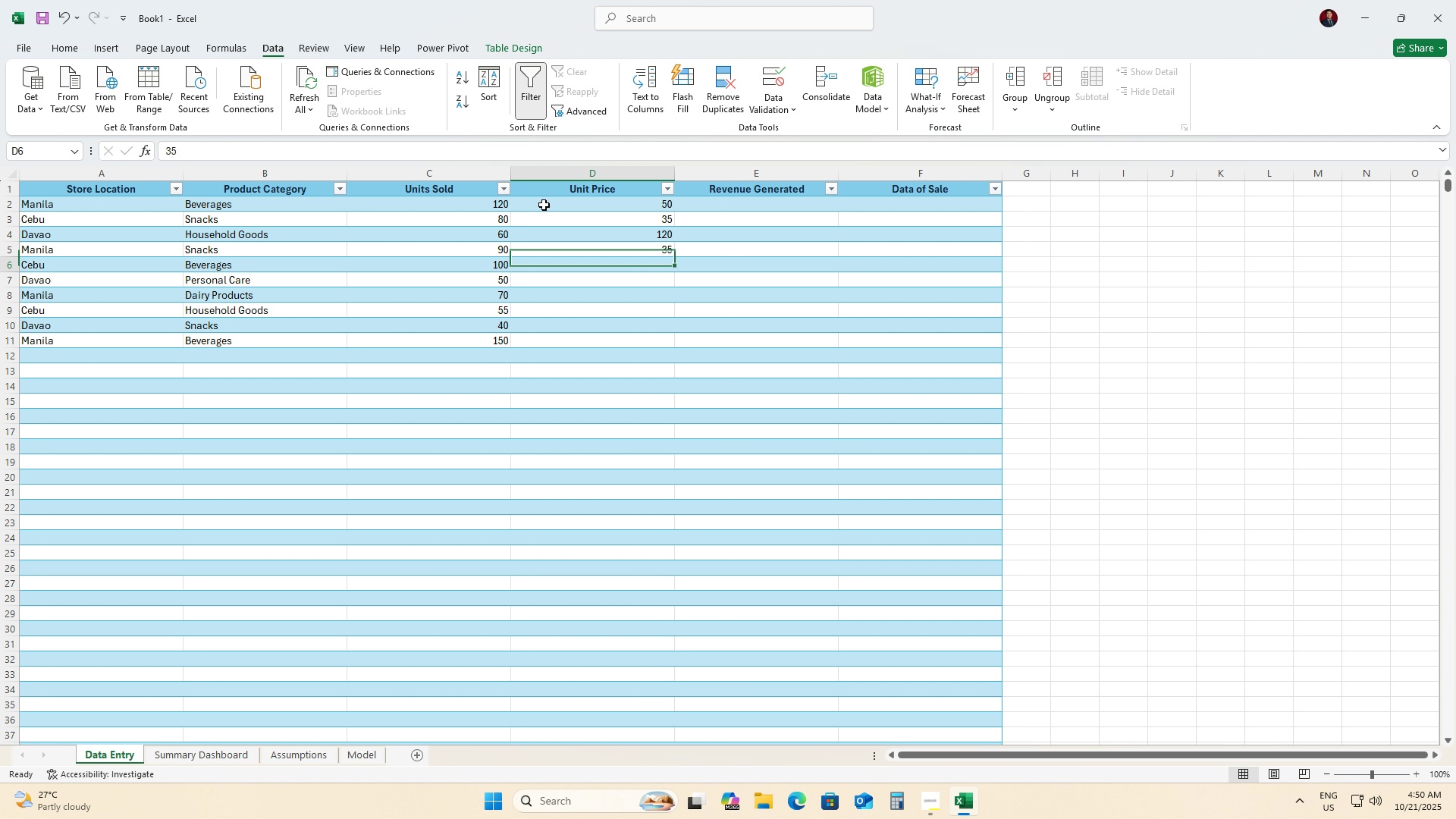 
key(ArrowDown)
 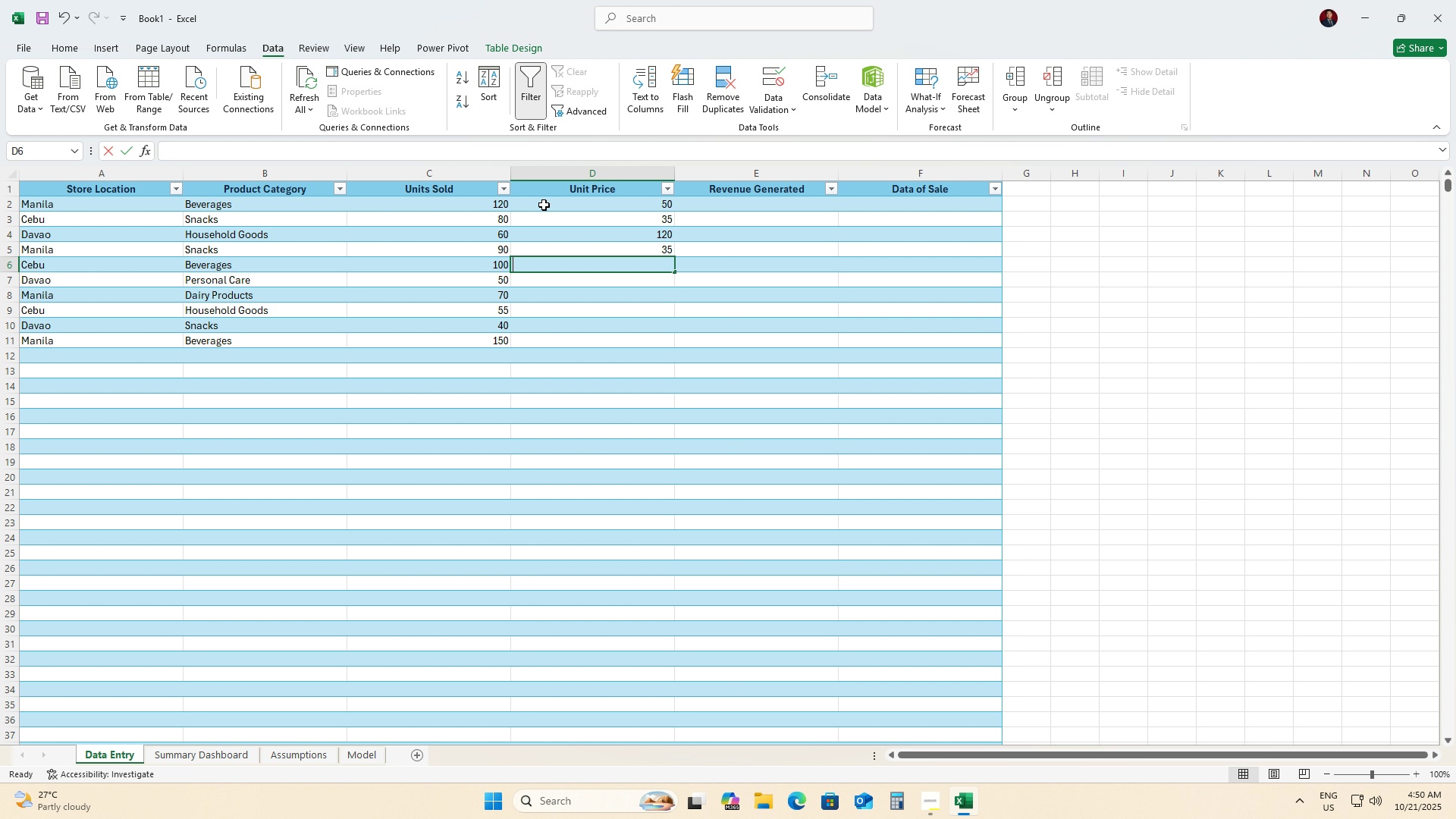 
key(Numpad5)
 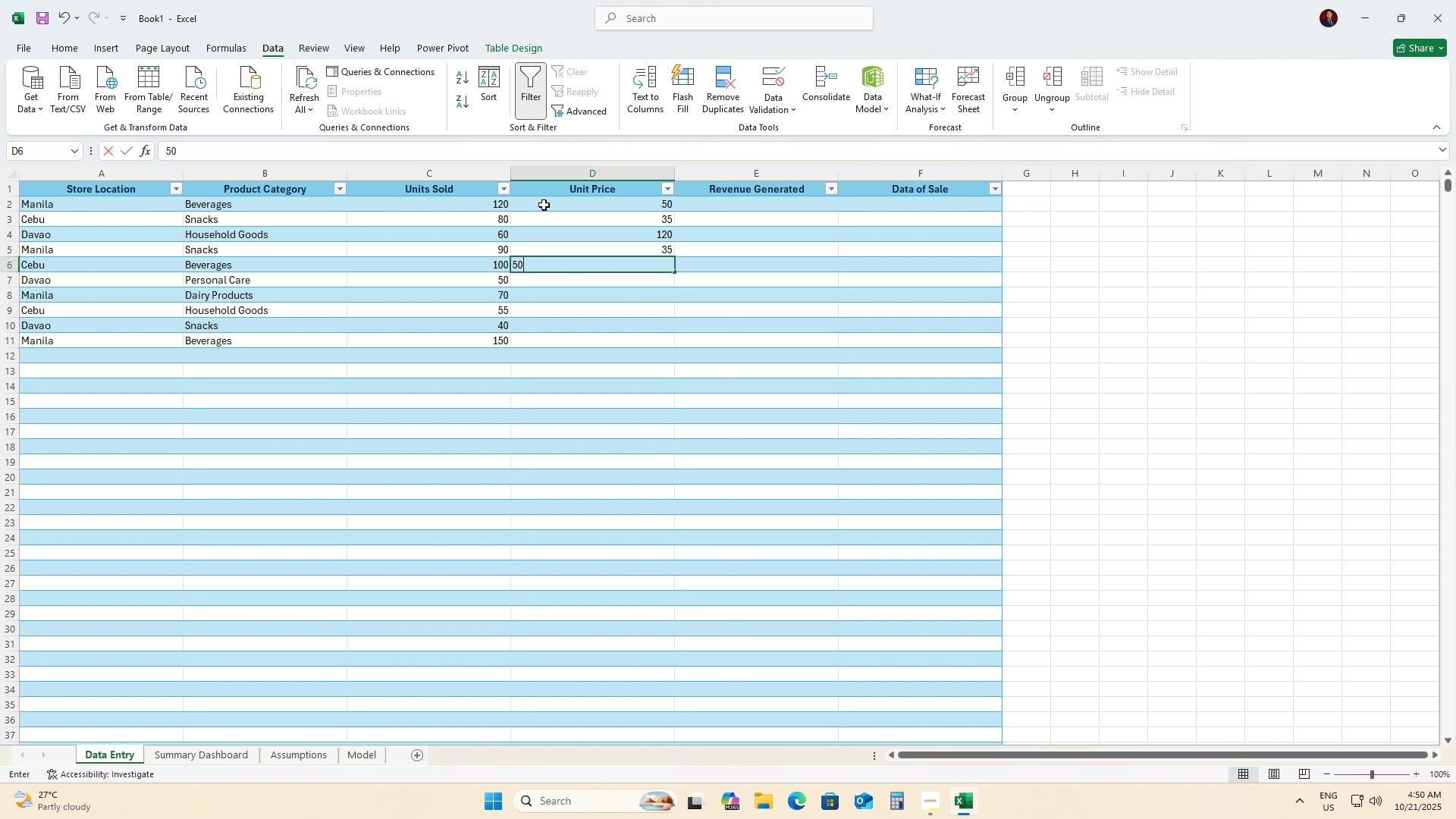 
key(Numpad0)
 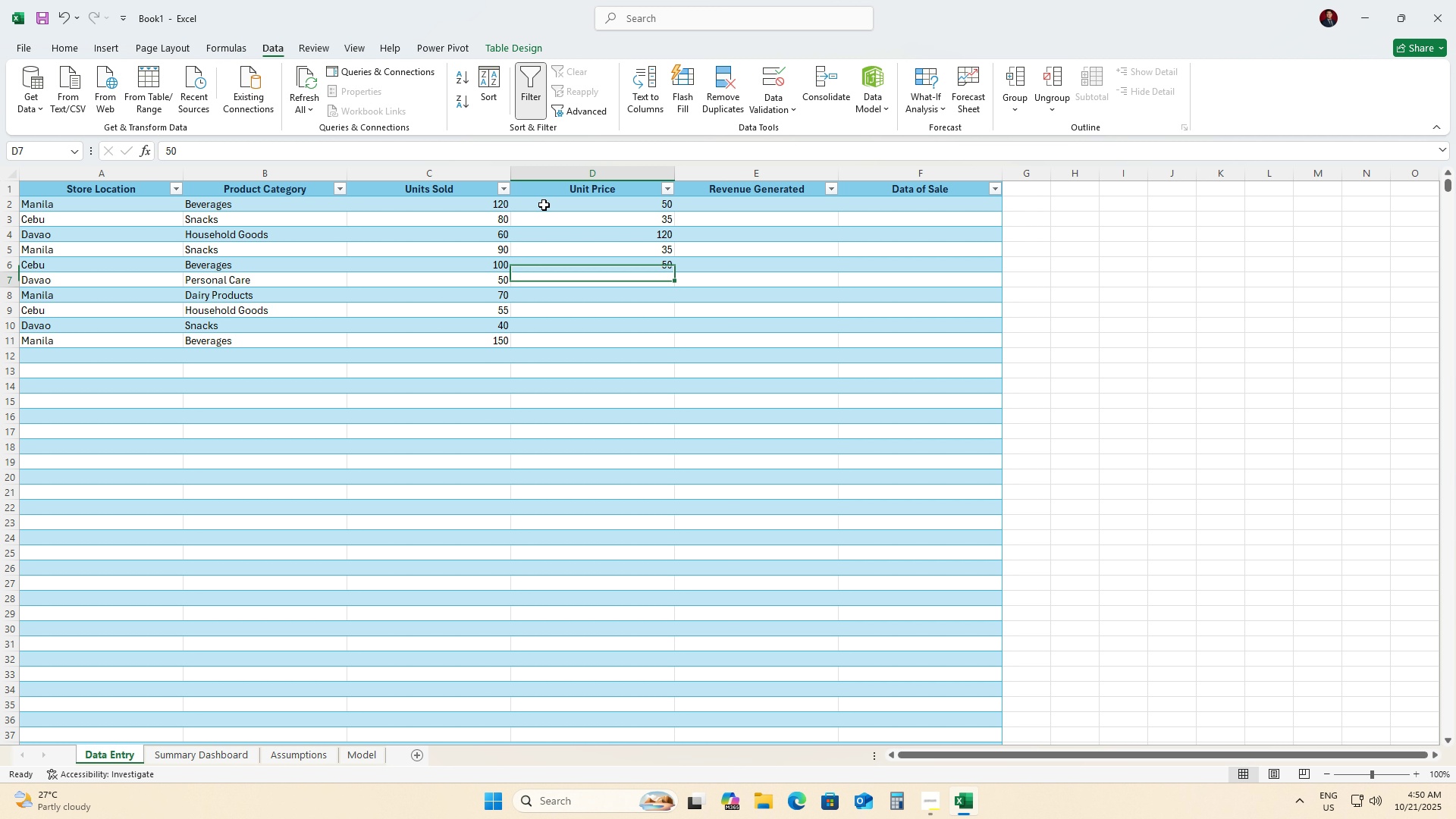 
key(ArrowDown)
 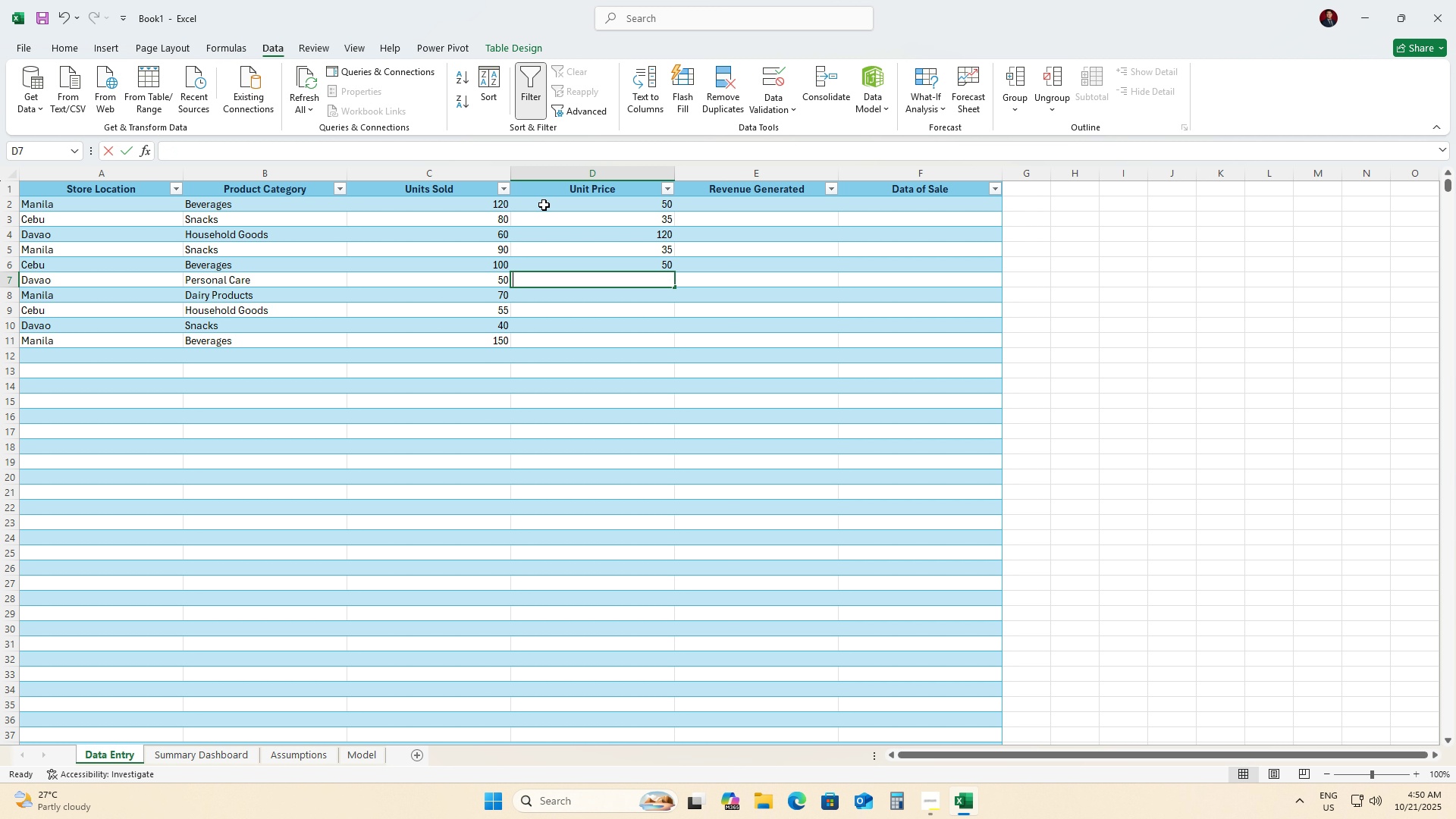 
key(Numpad8)
 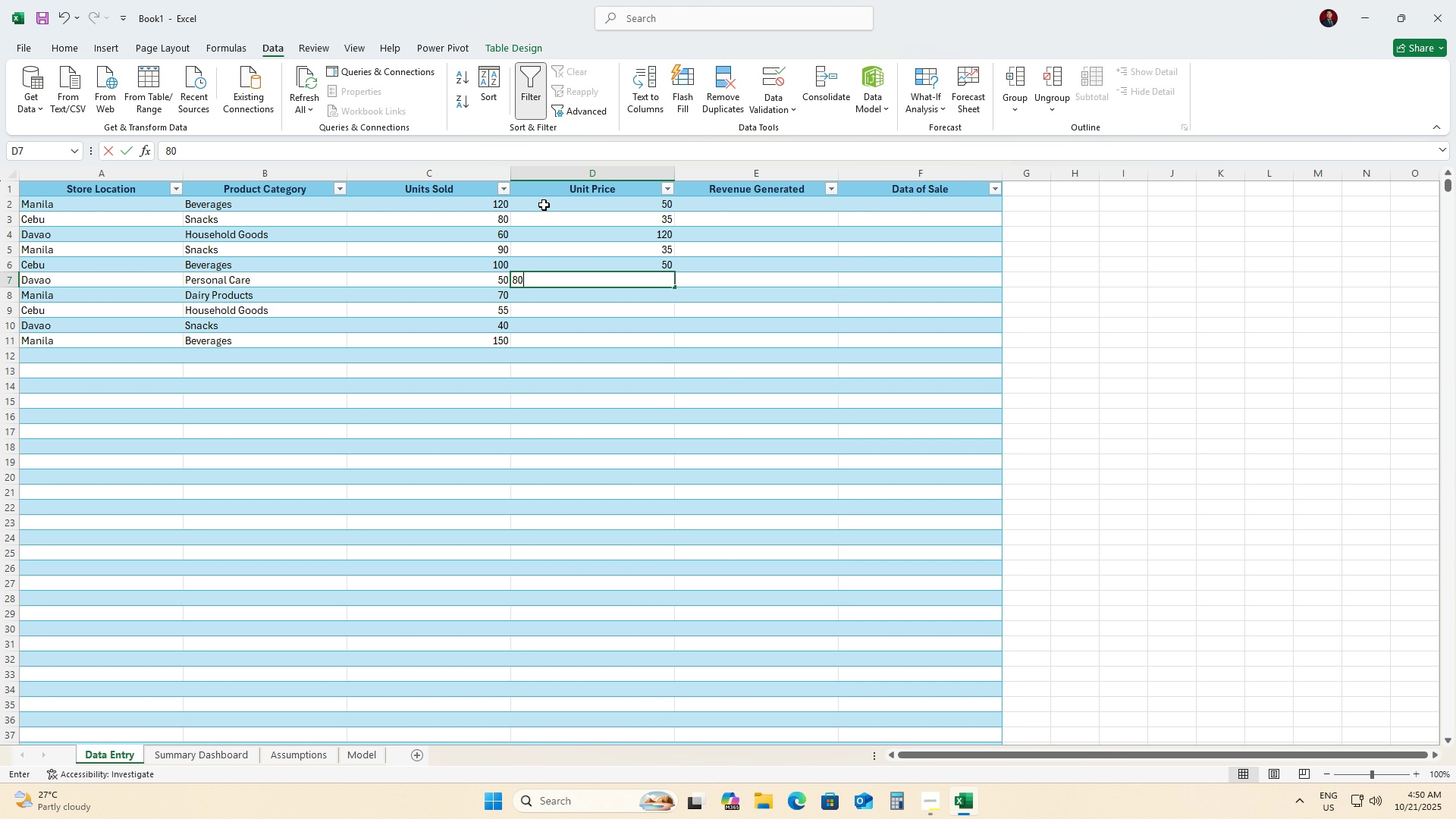 
key(Numpad0)
 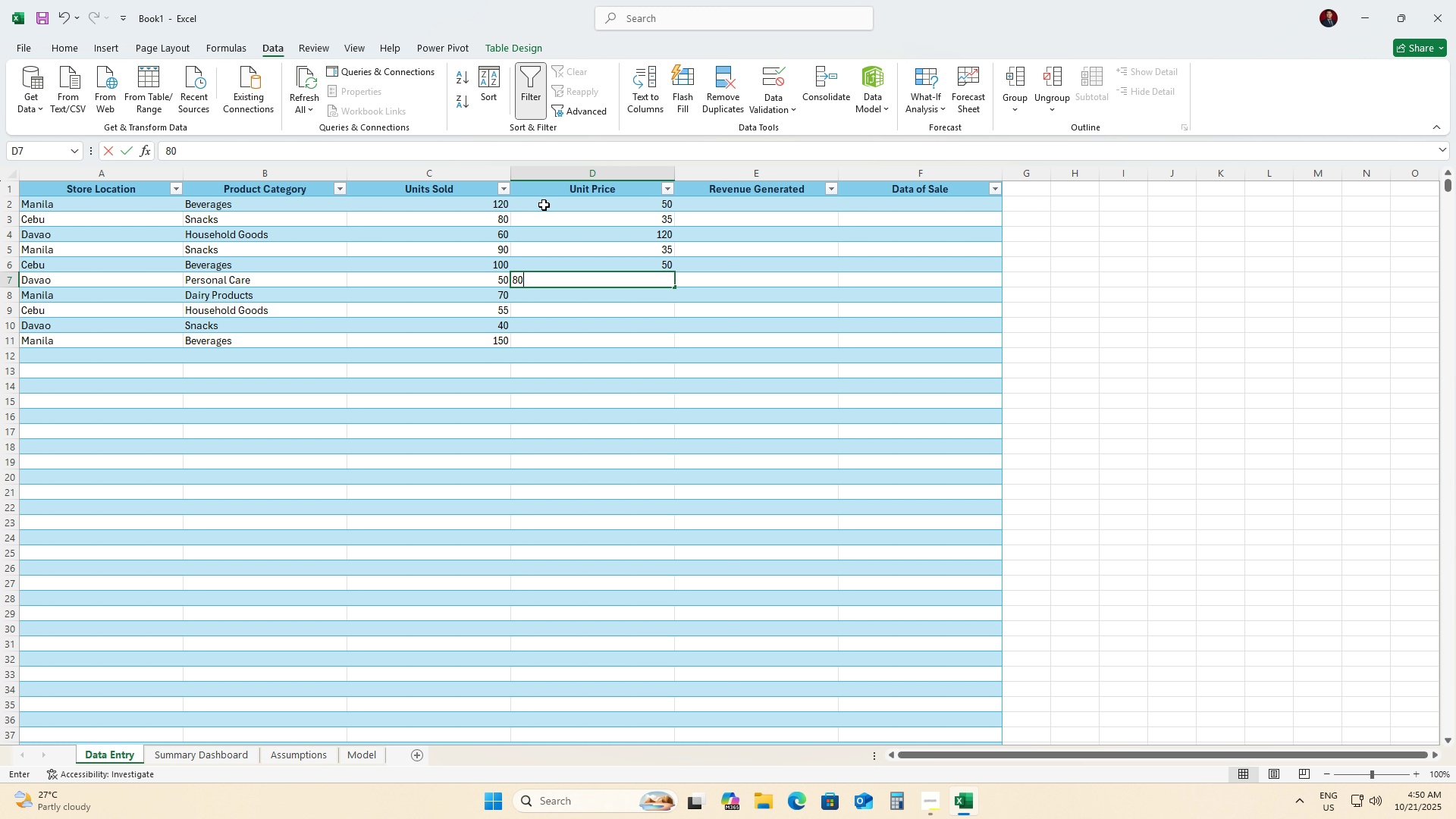 
key(ArrowDown)
 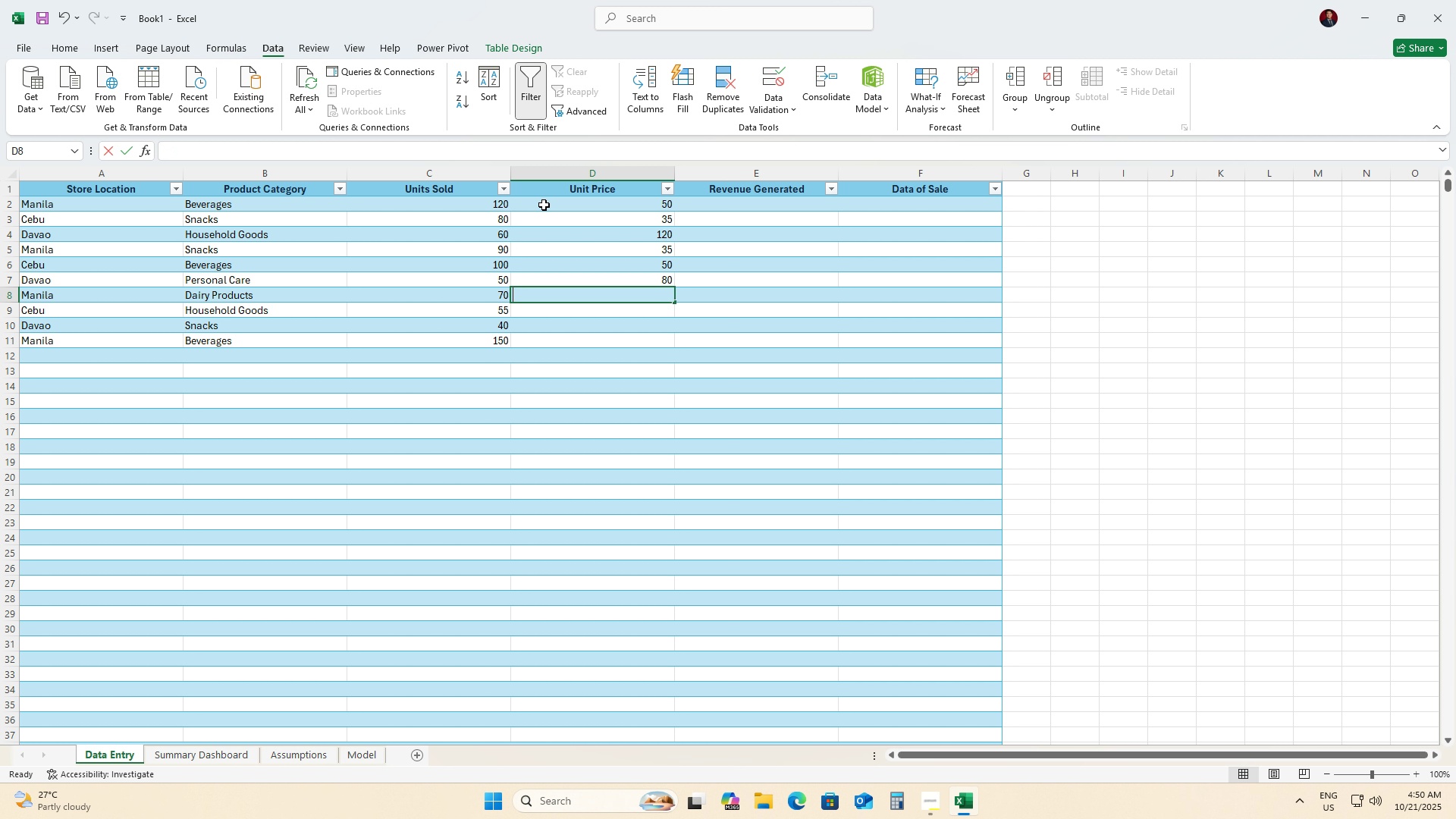 
key(Numpad6)
 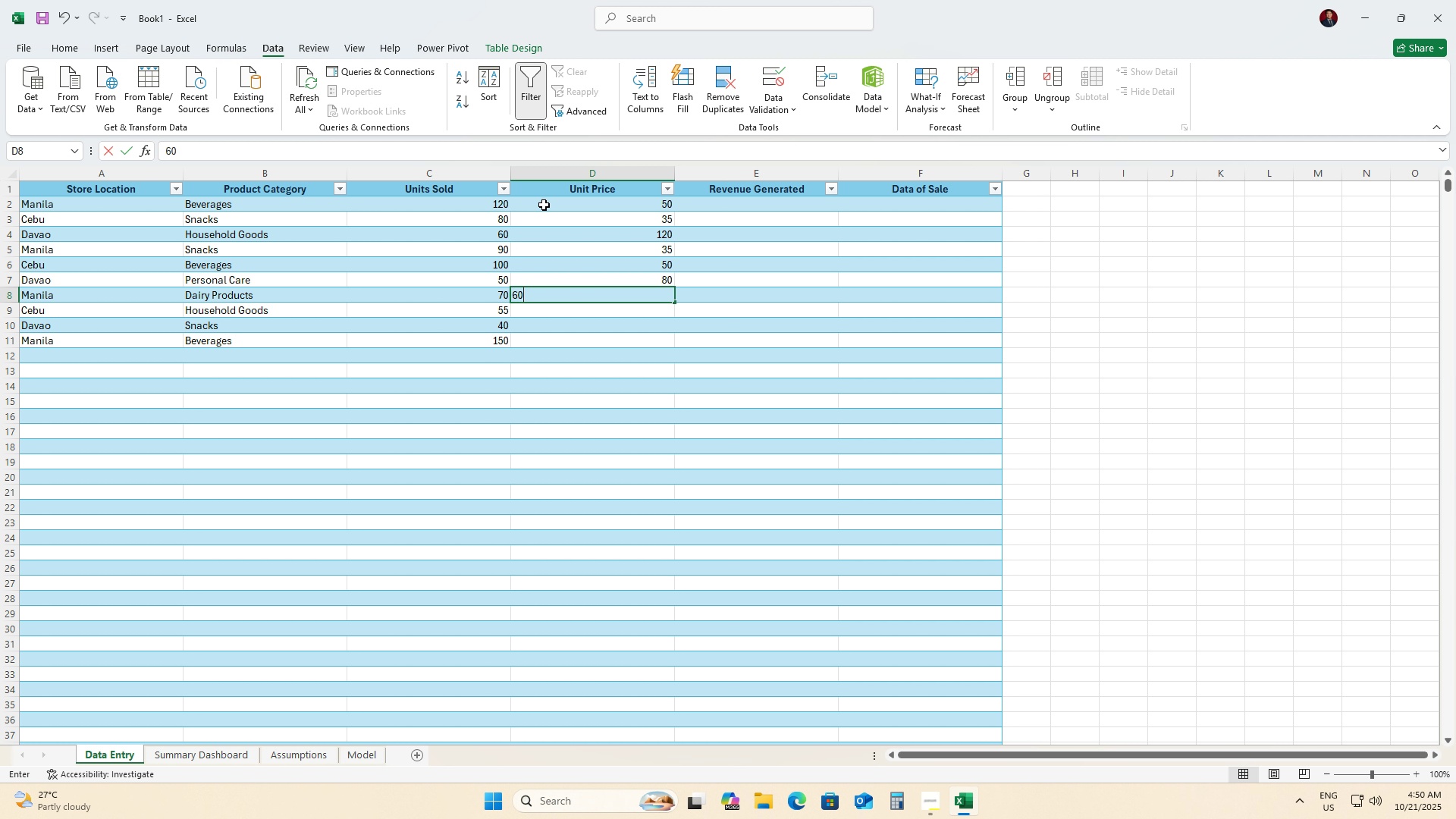 
key(Numpad0)
 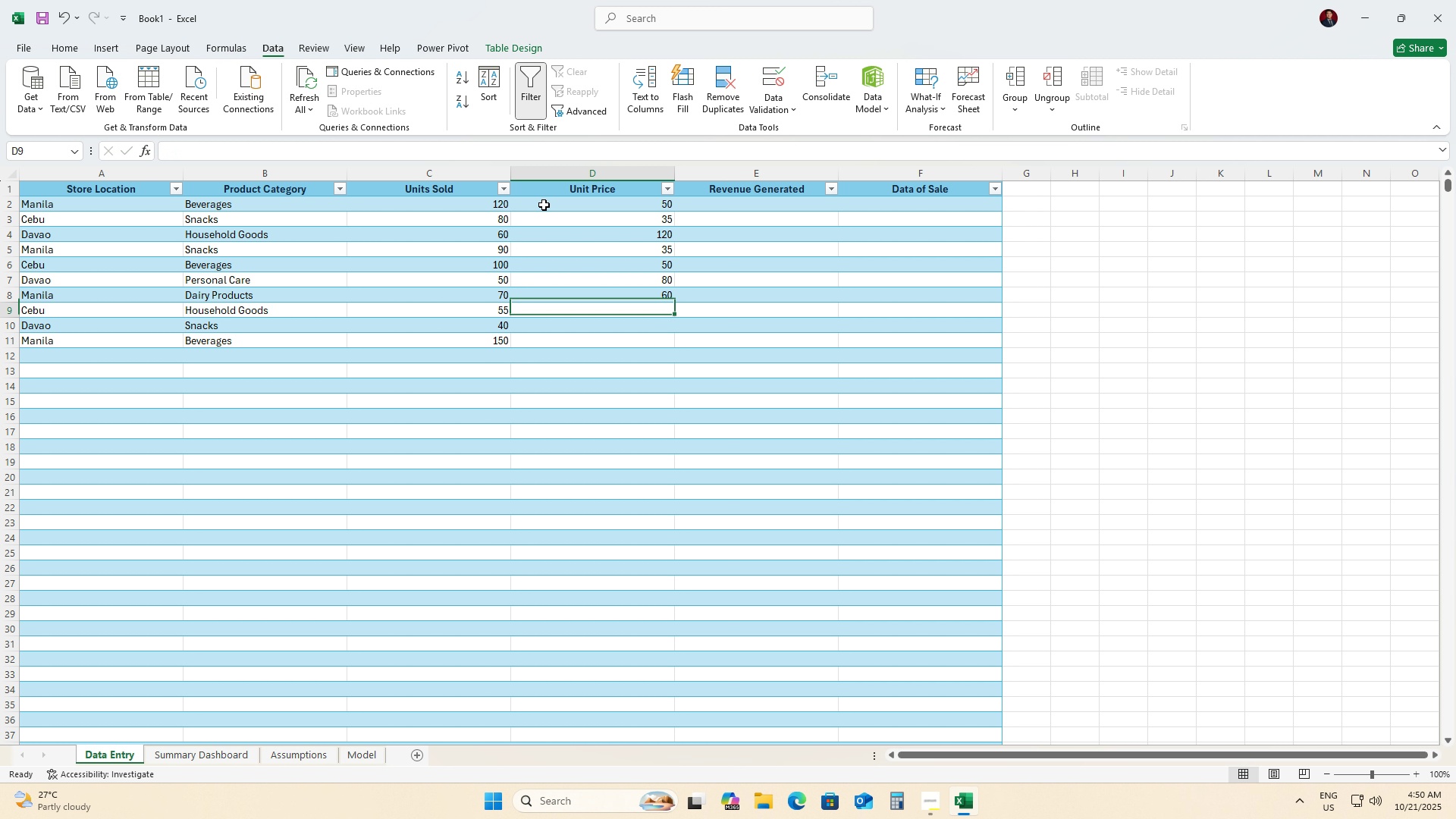 
key(ArrowDown)
 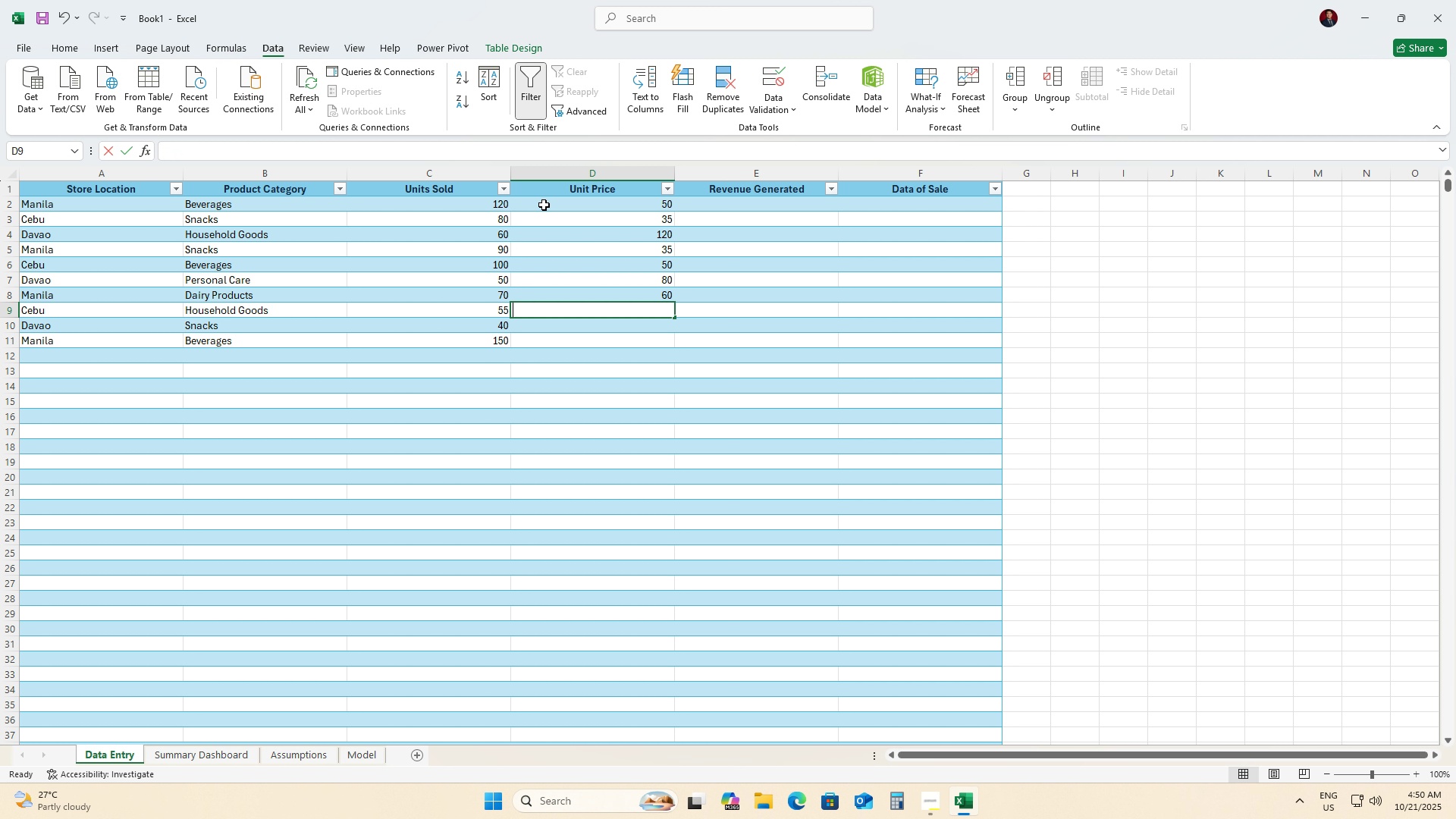 
key(Numpad1)
 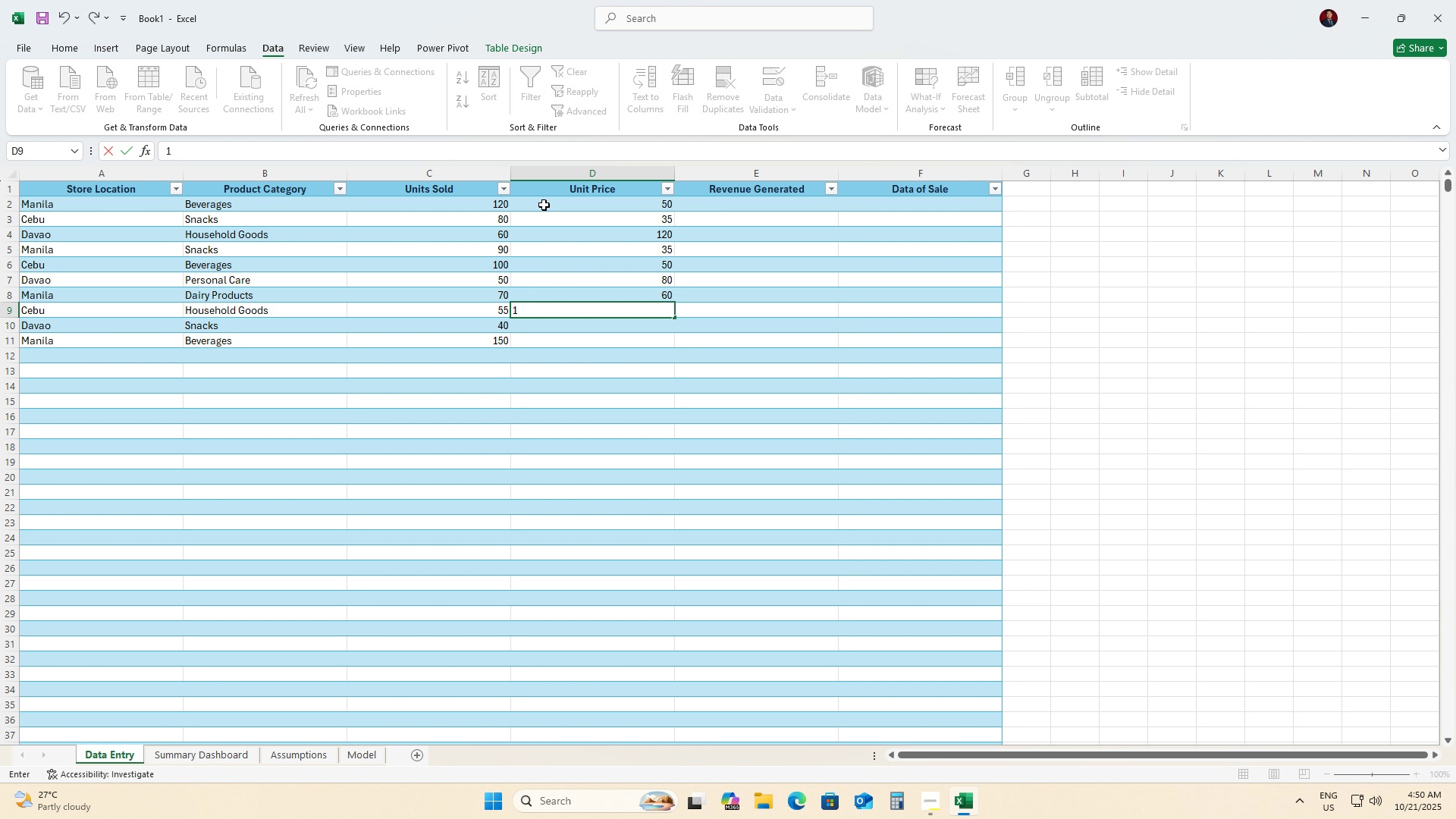 
key(Numpad2)
 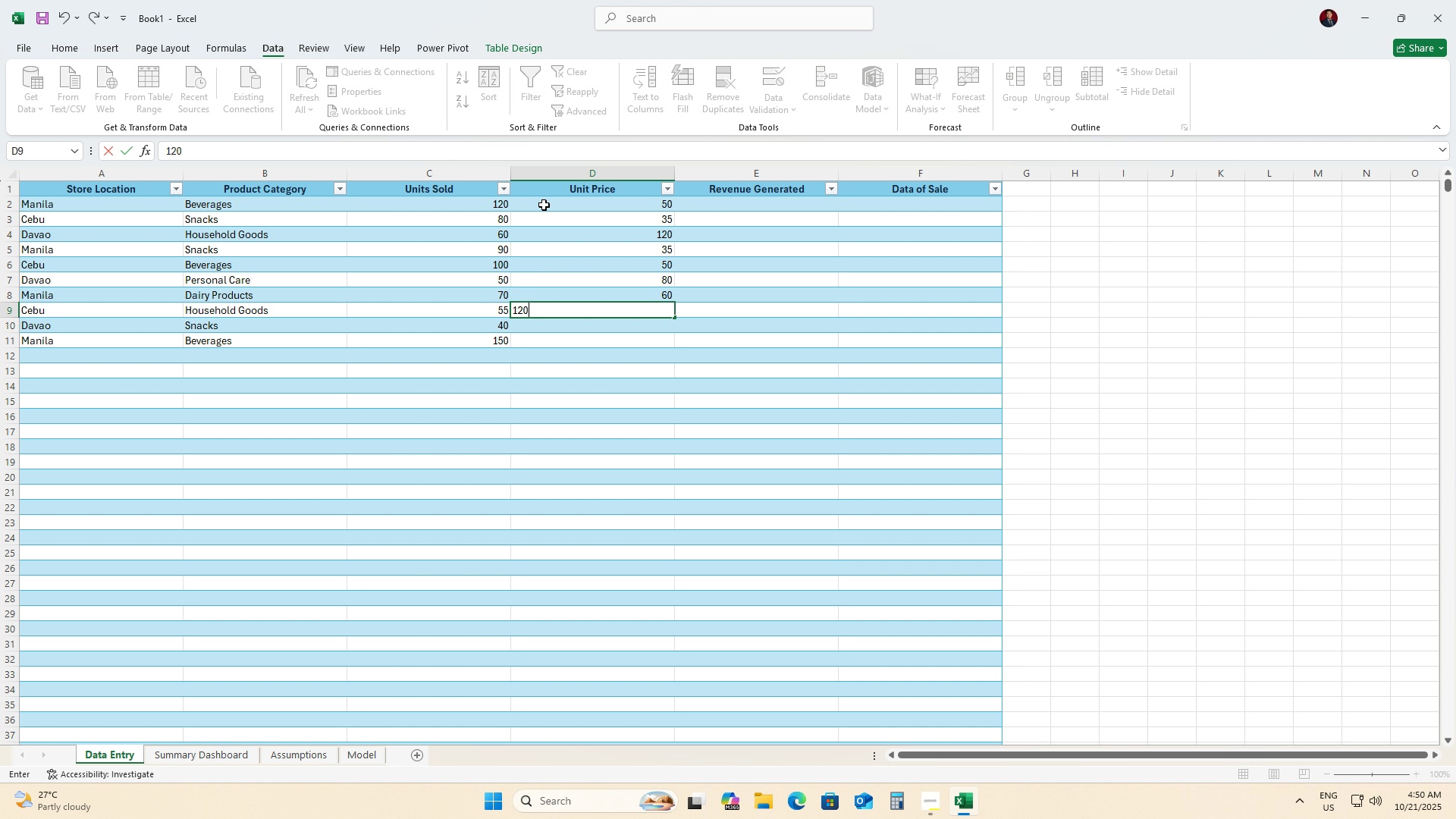 
key(Numpad0)
 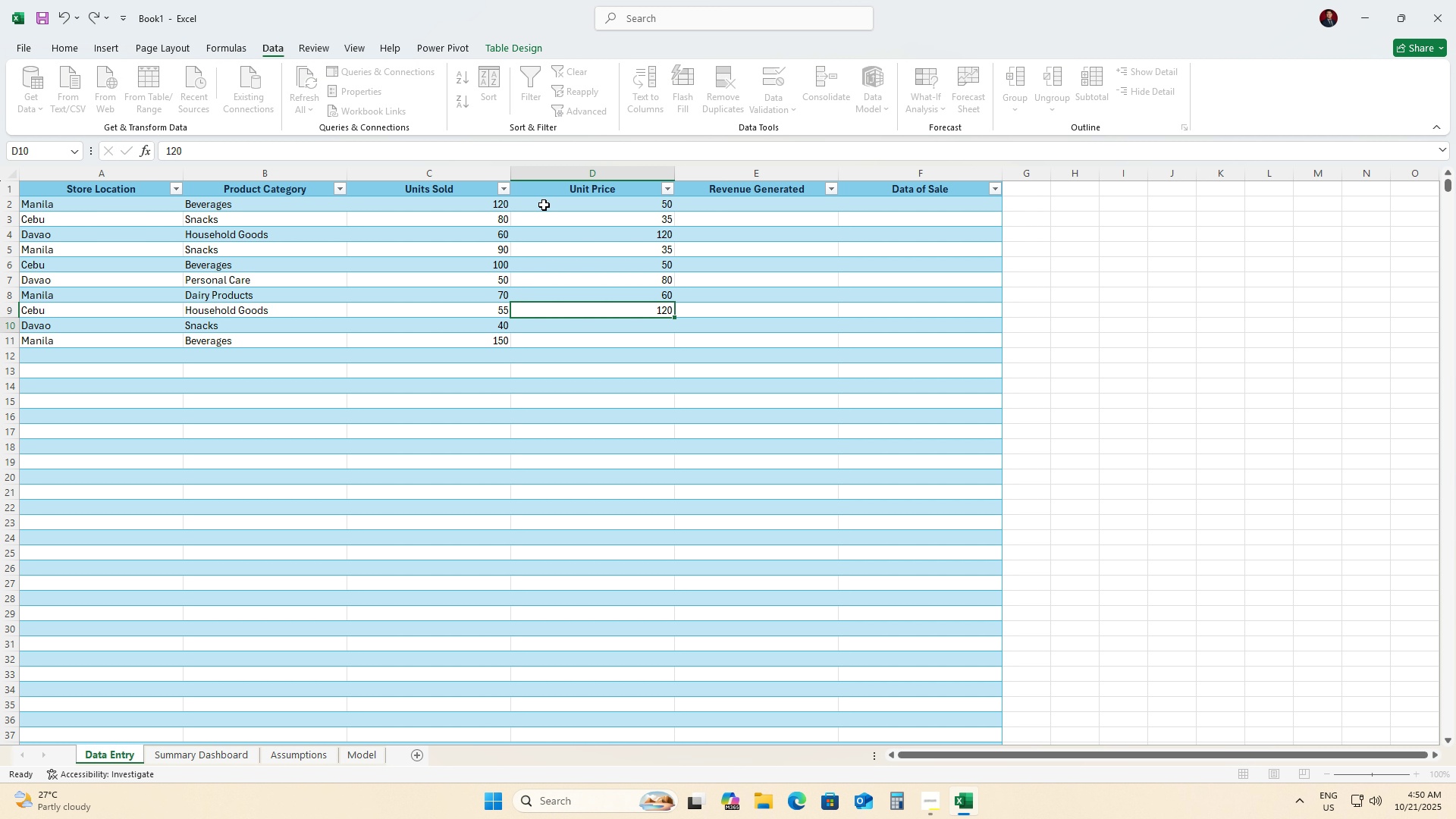 
key(ArrowDown)
 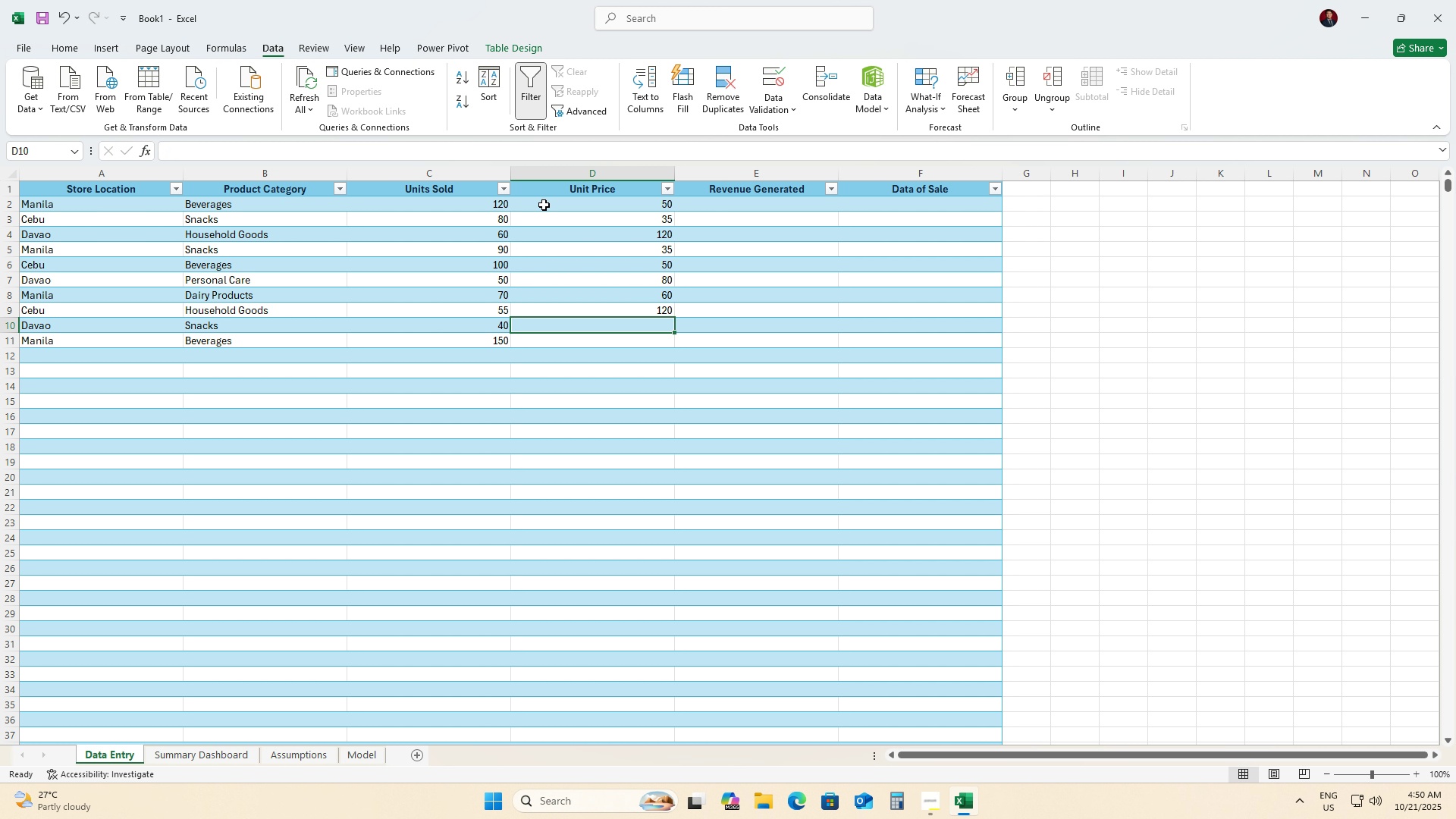 
key(Numpad3)
 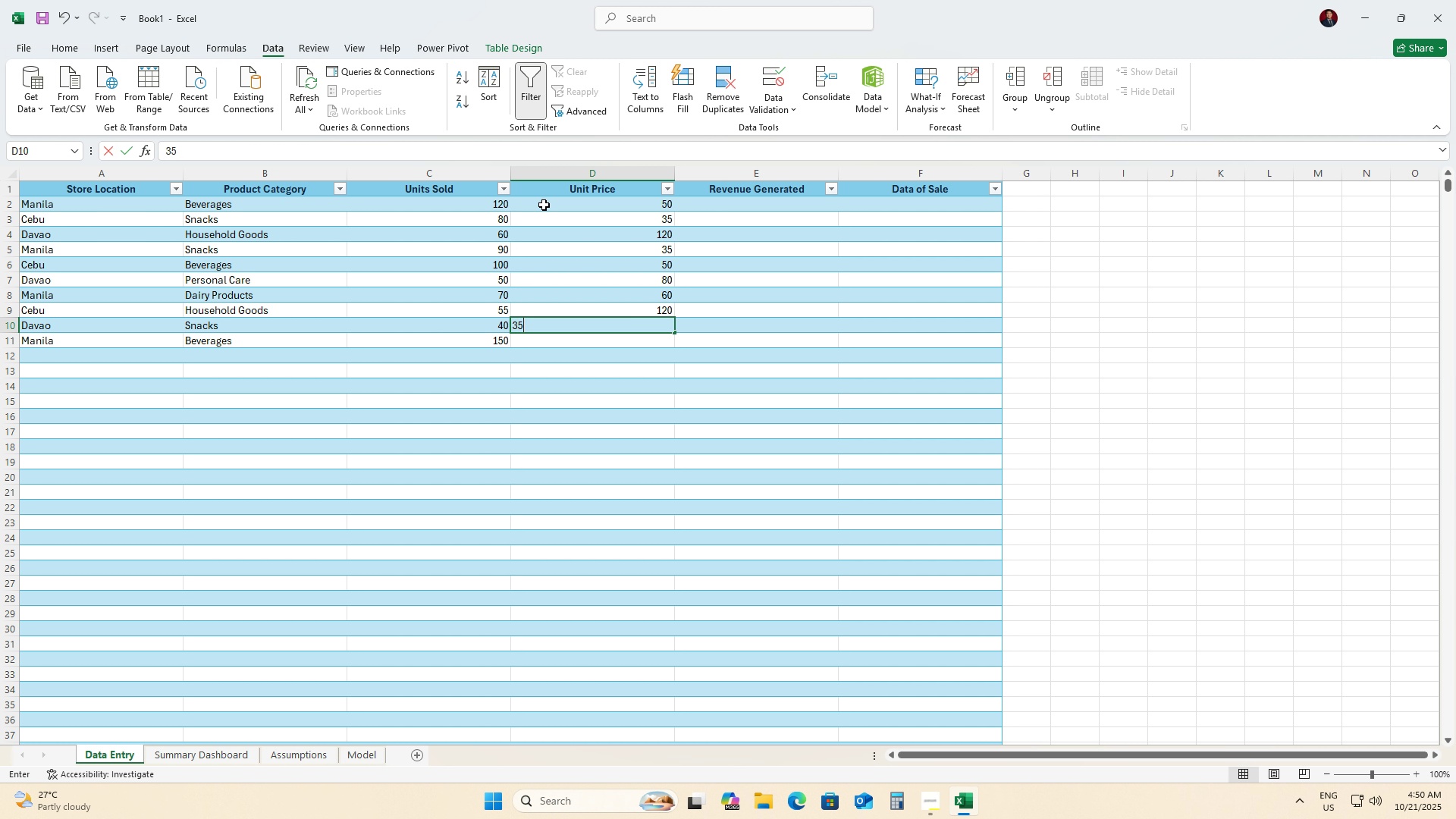 
key(Numpad5)
 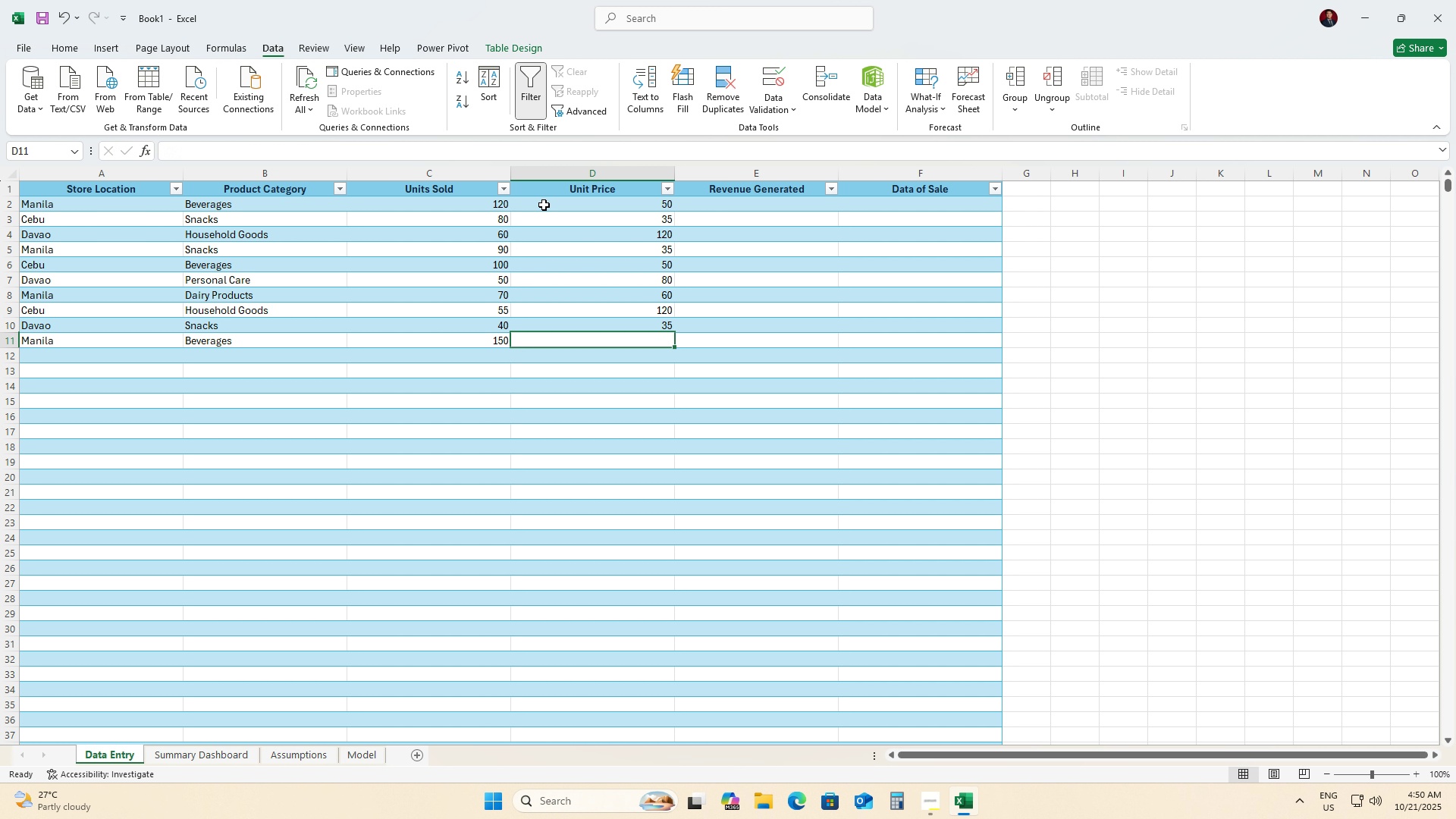 
key(ArrowDown)
 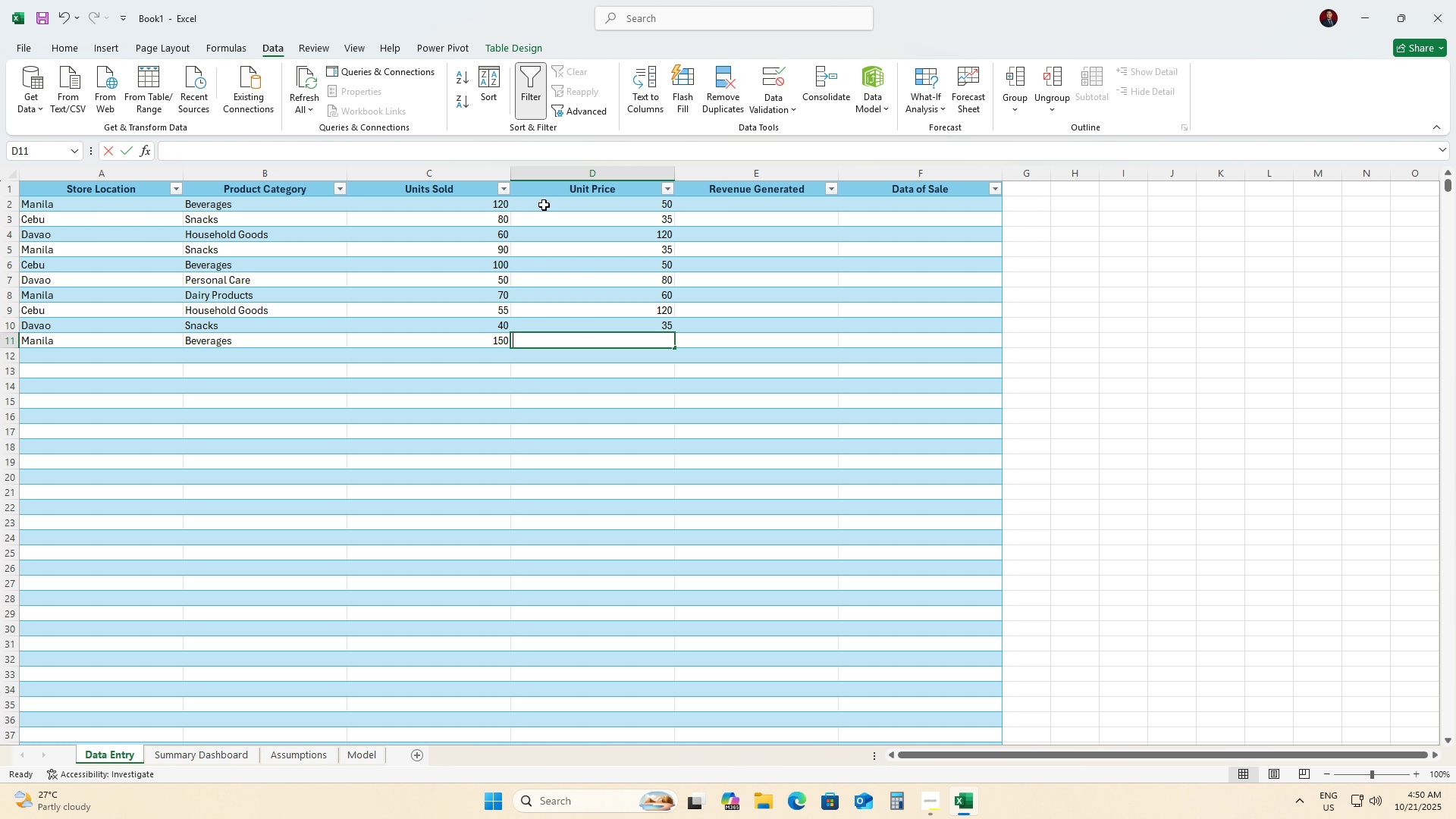 
key(Numpad5)
 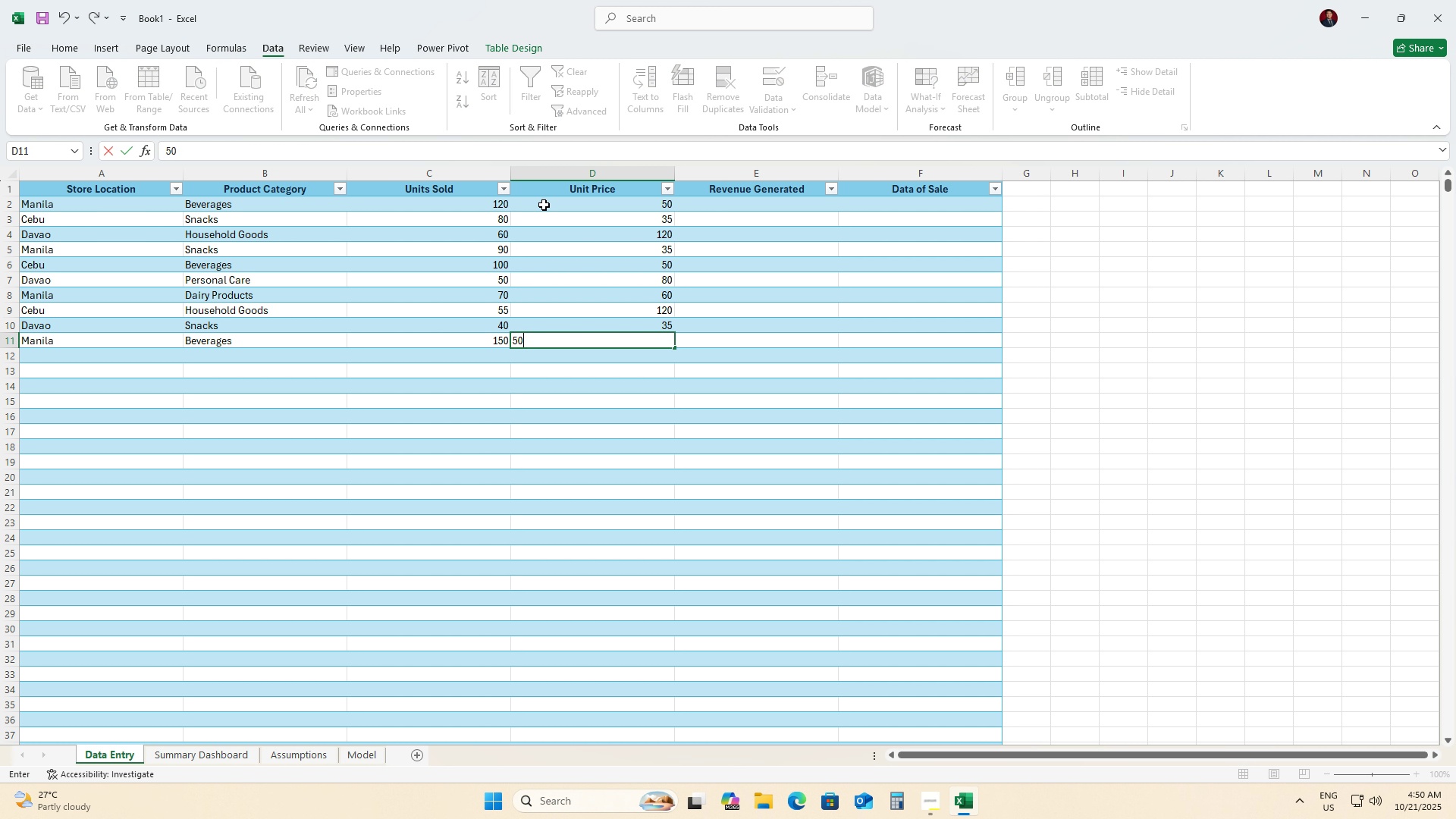 
key(Numpad0)
 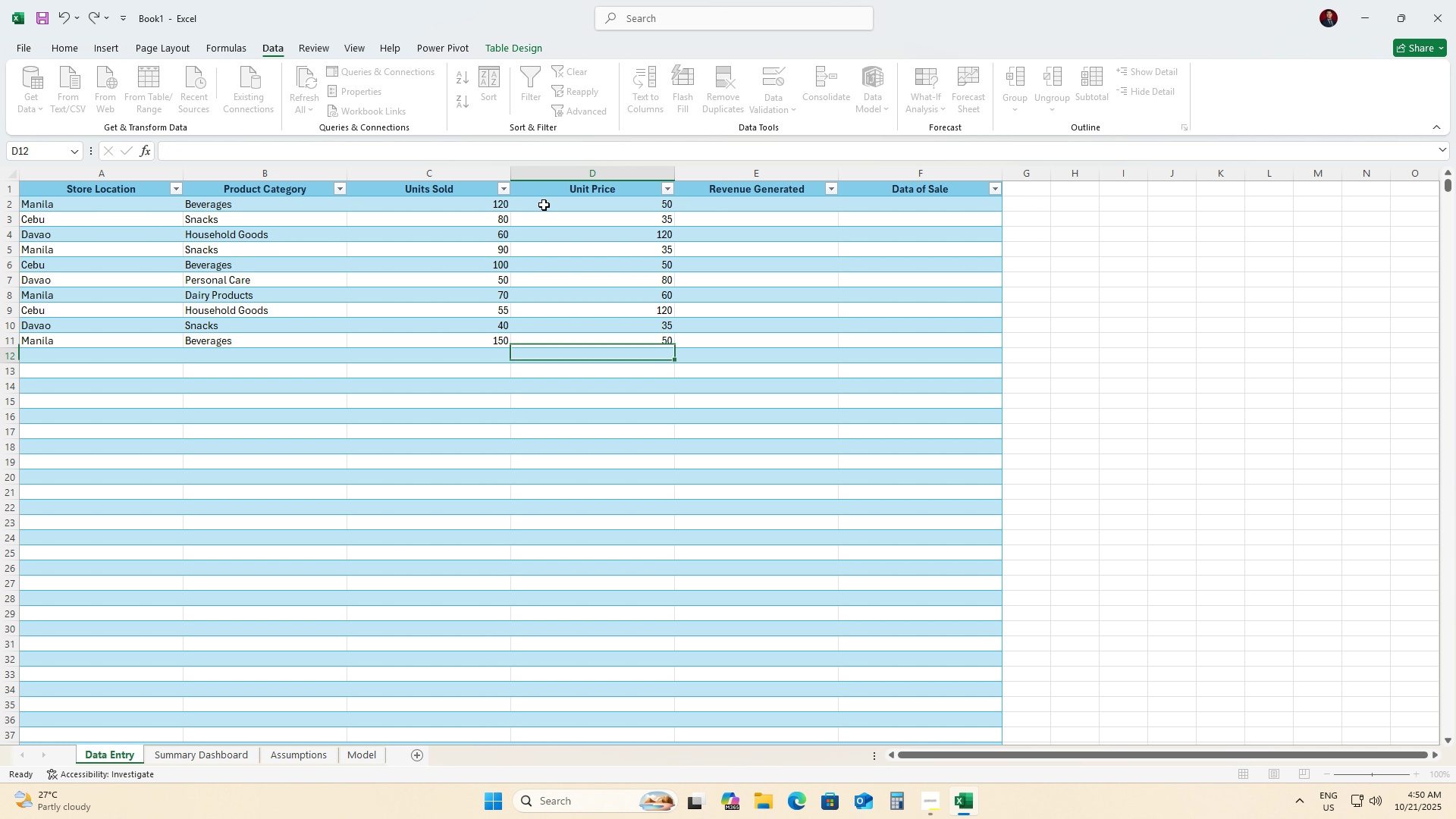 
key(ArrowDown)
 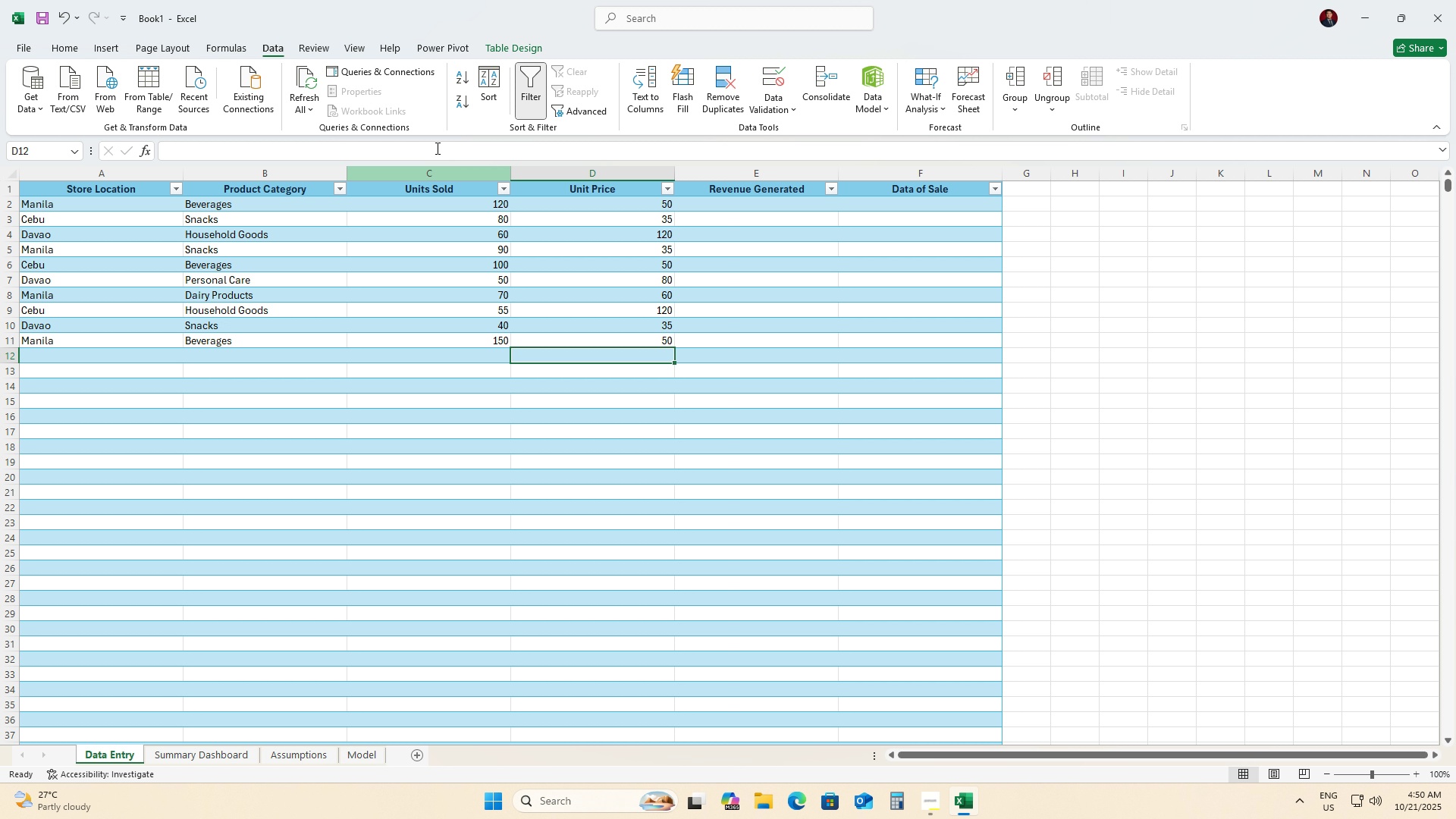 
wait(11.16)
 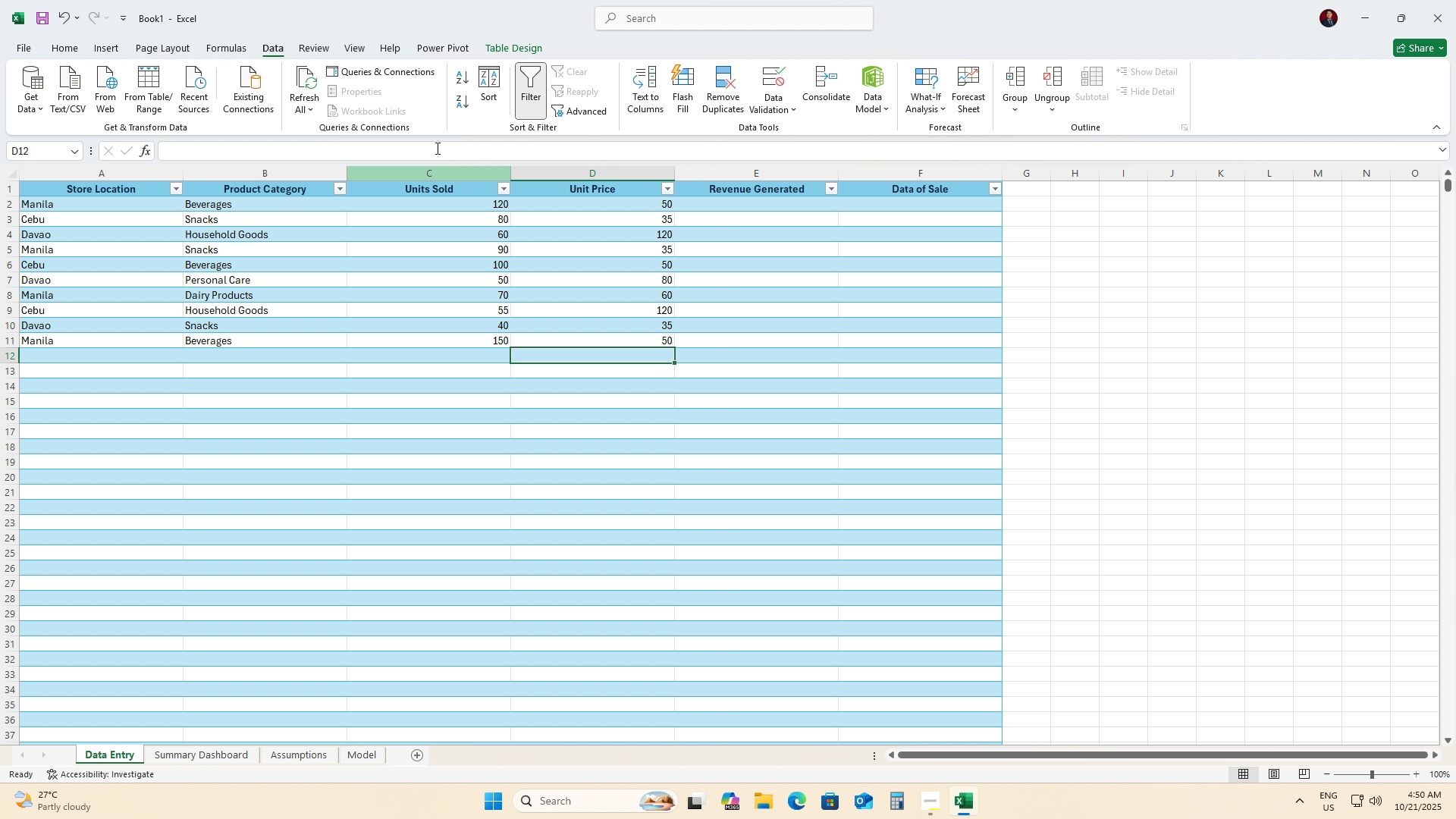 
left_click([762, 209])
 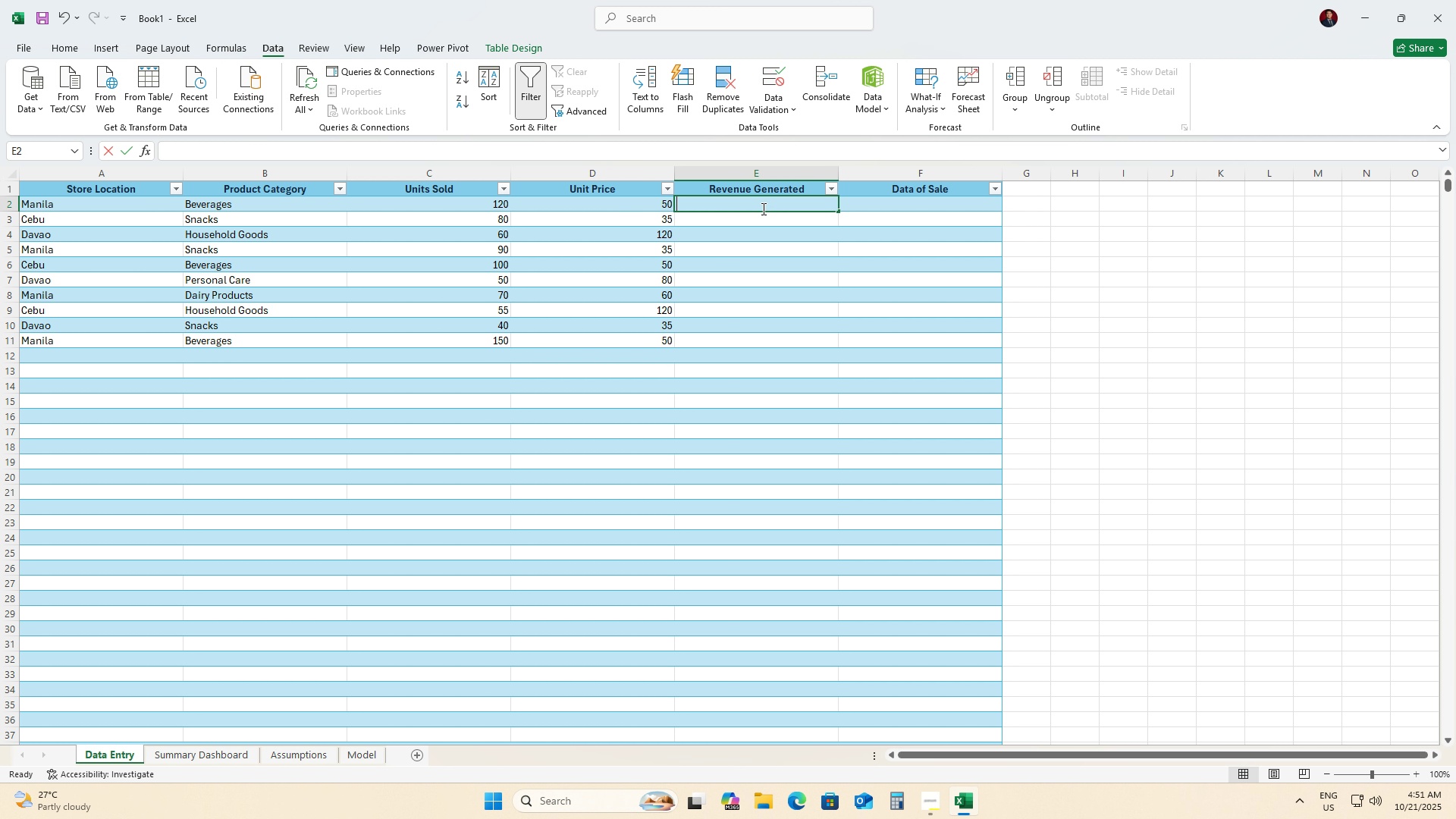 
type(=@)
key(Backspace)
type({@)
key(Backspace)
key(Backspace)
type([2)
key(Backspace)
type(@{Units Sold}}*)
key(Backspace)
key(Backspace)
key(Backspace)
type(]])
 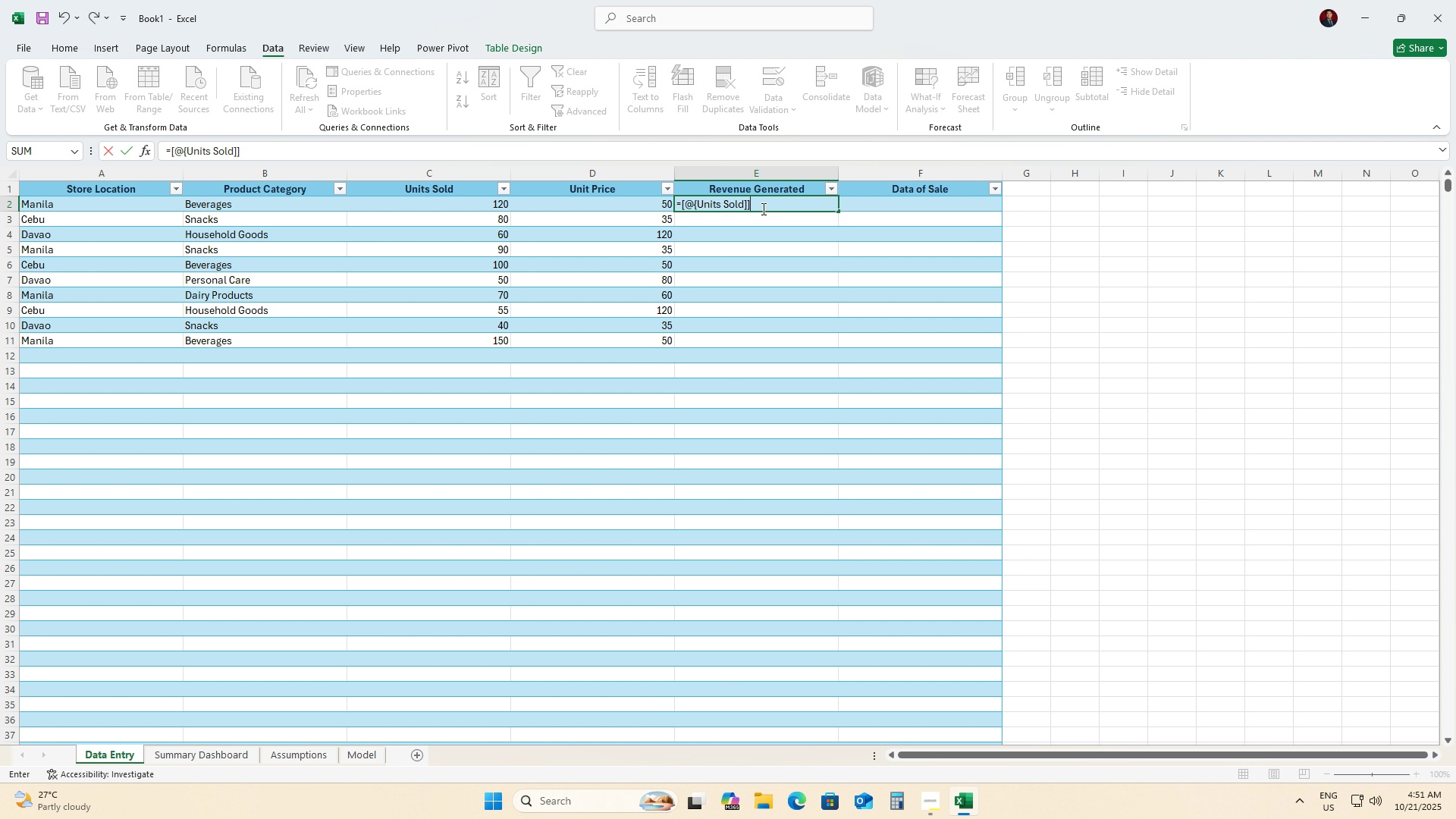 
hold_key(key=ArrowLeft, duration=0.62)
 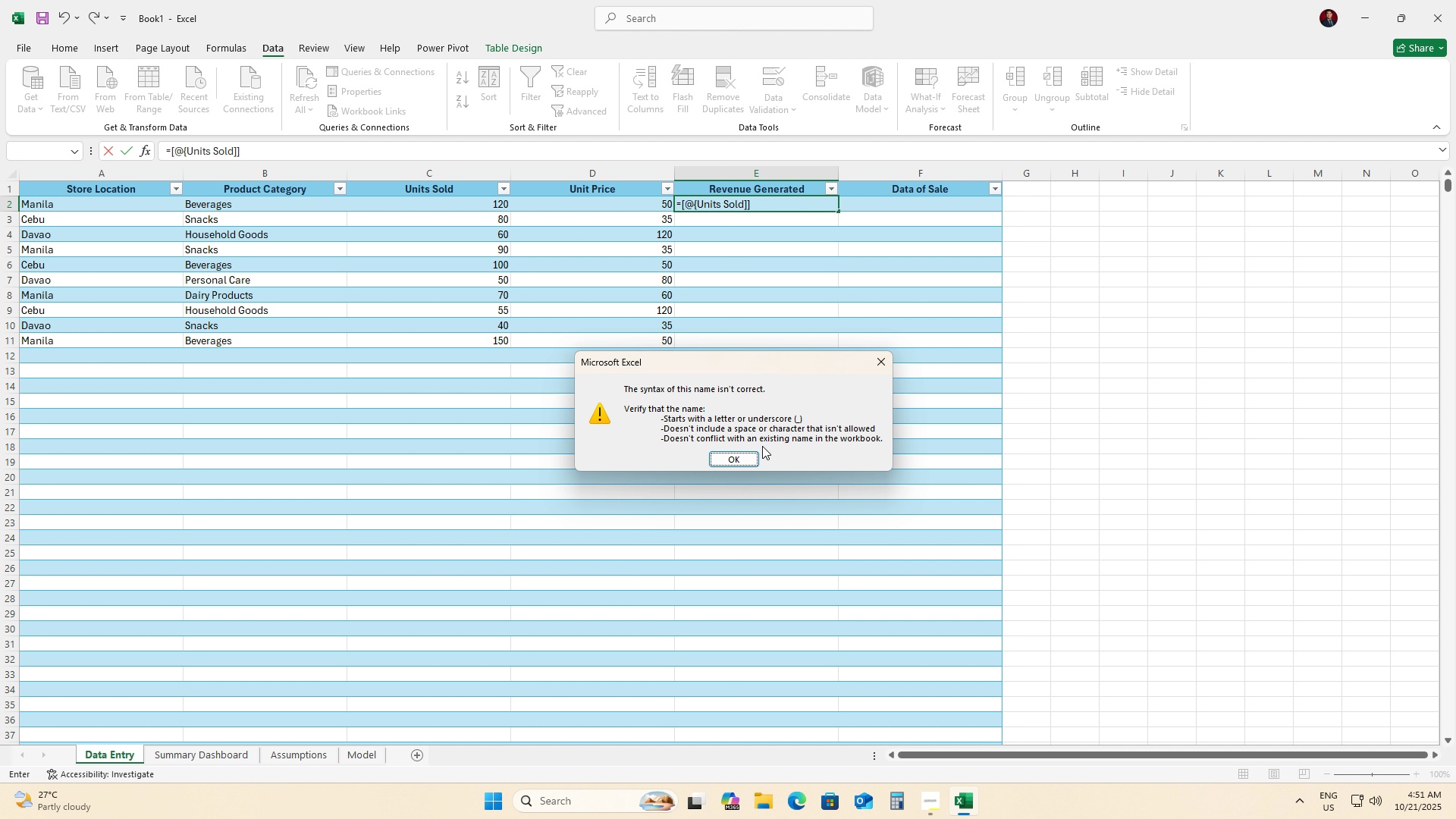 
left_click([749, 458])
 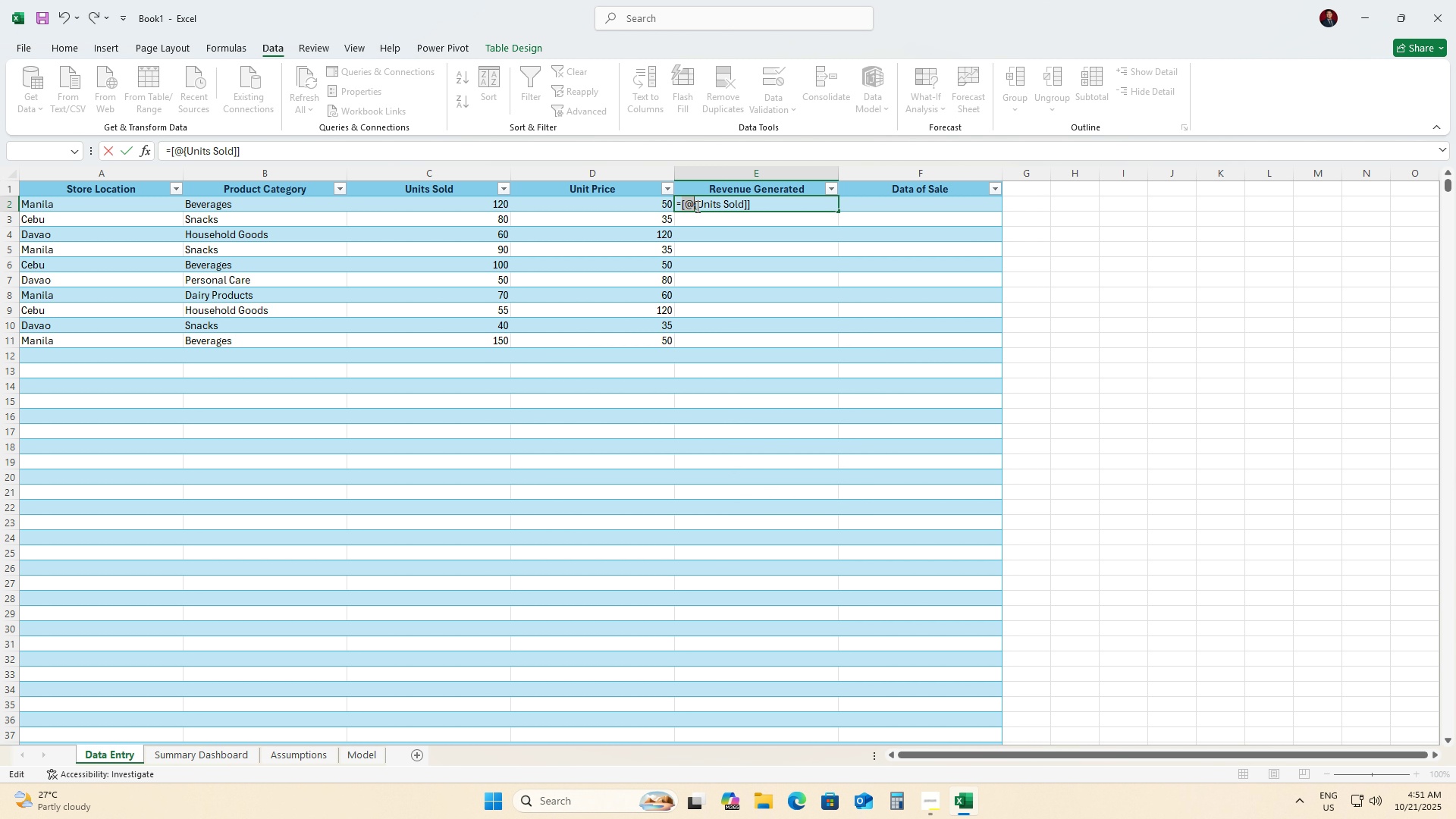 
left_click([697, 205])
 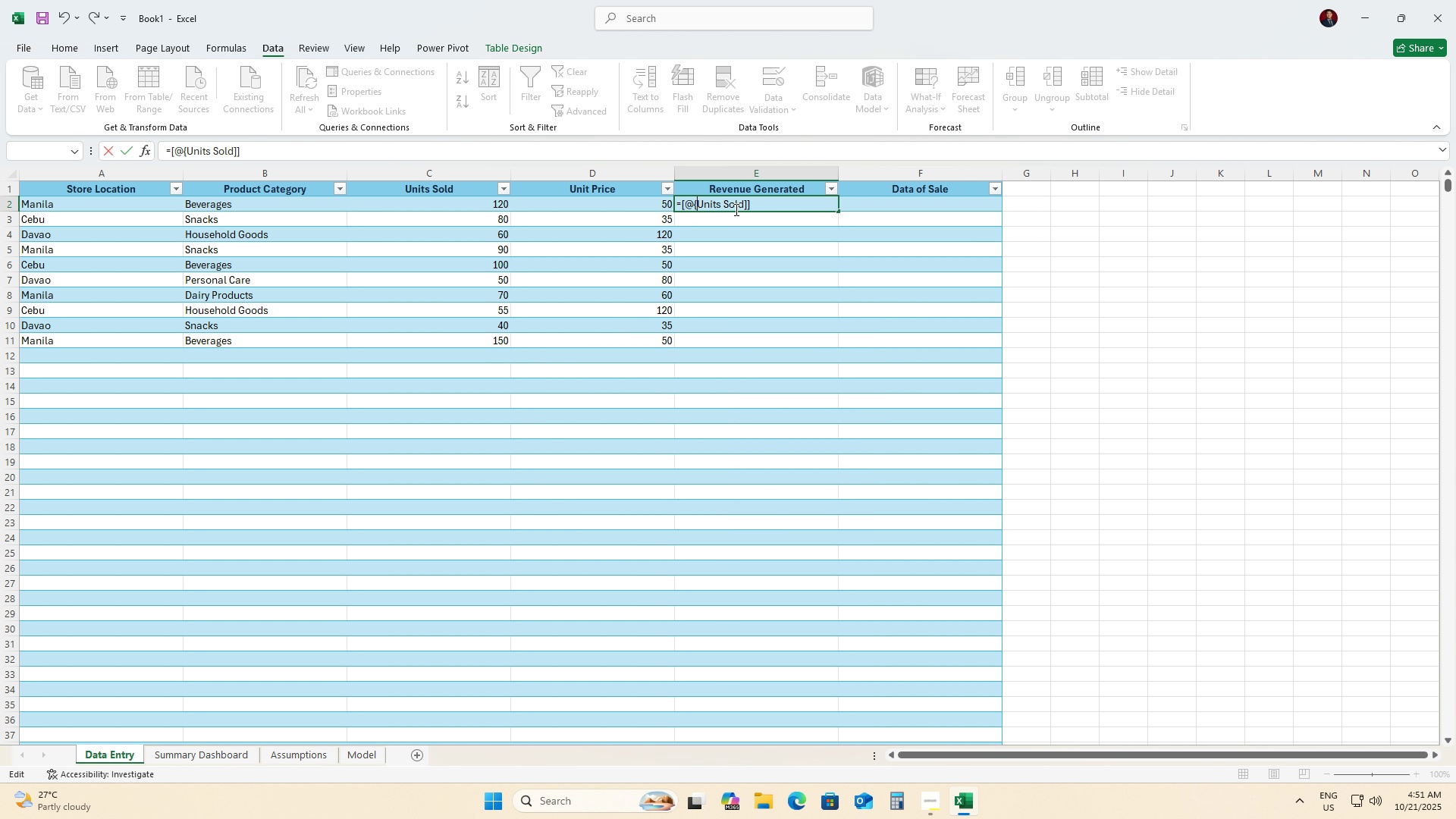 
key(Backspace)
 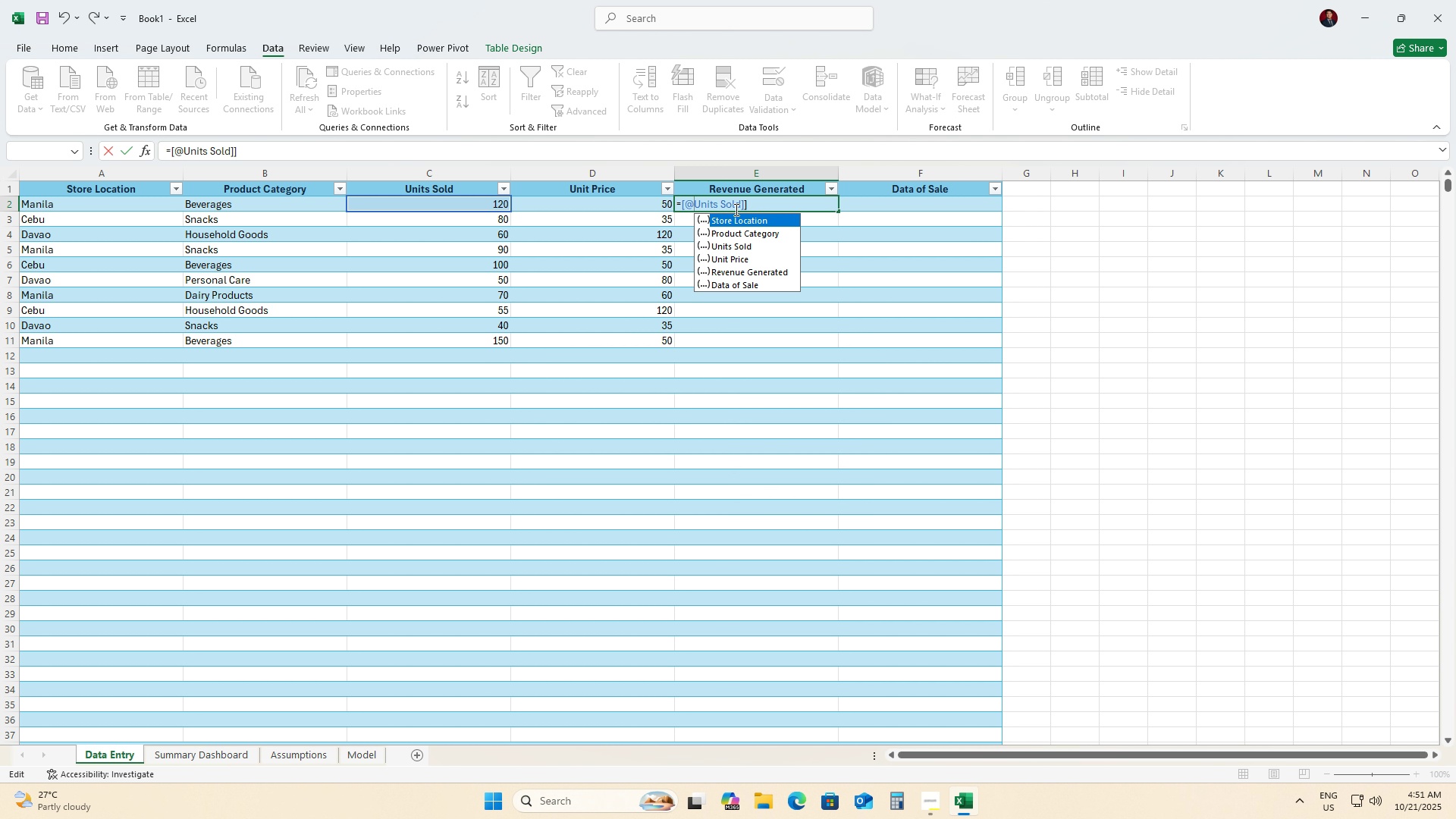 
key(BracketLeft)
 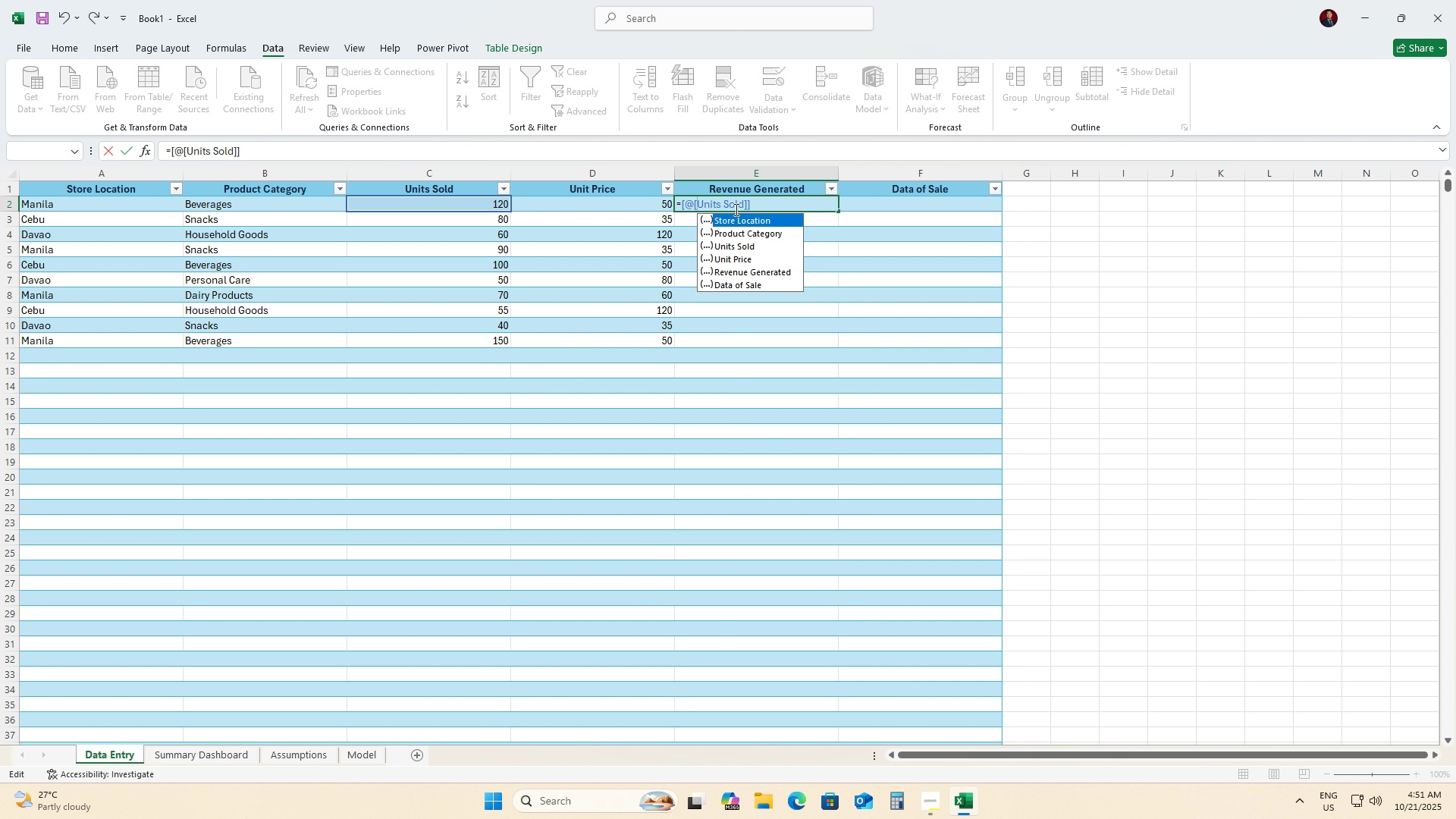 
hold_key(key=ArrowRight, duration=0.72)
 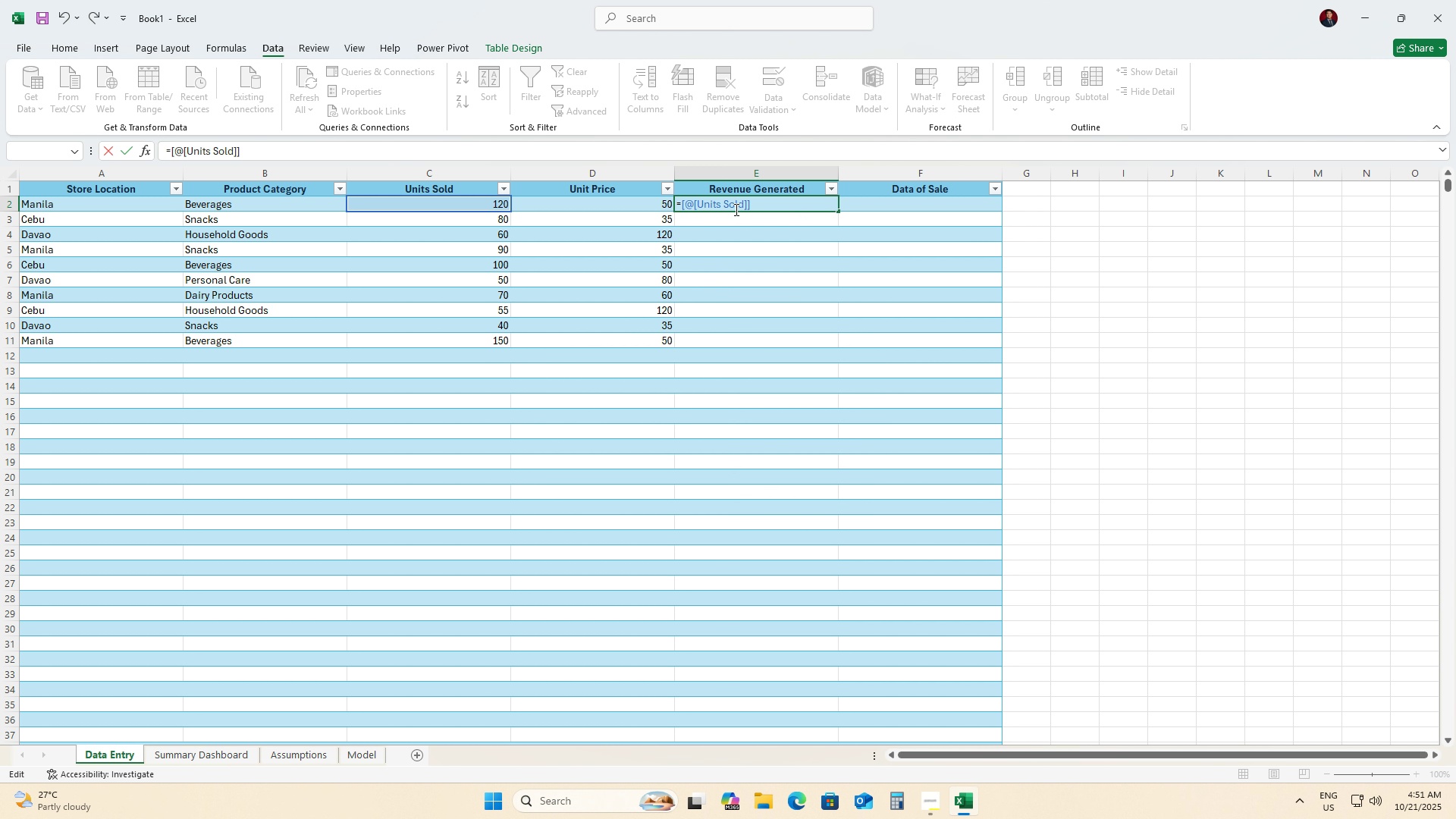 
key(ArrowRight)
 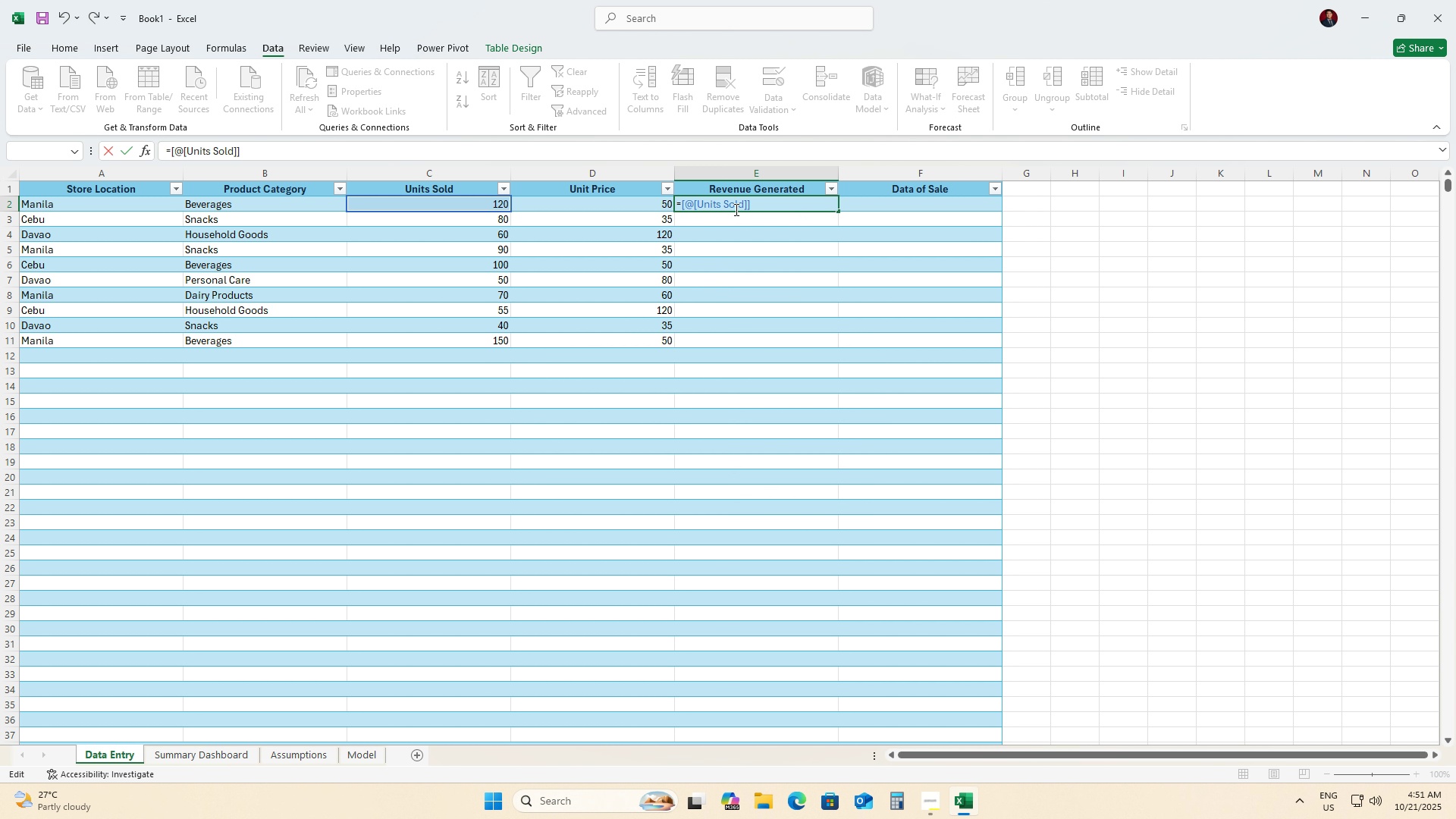 
key(ArrowRight)
 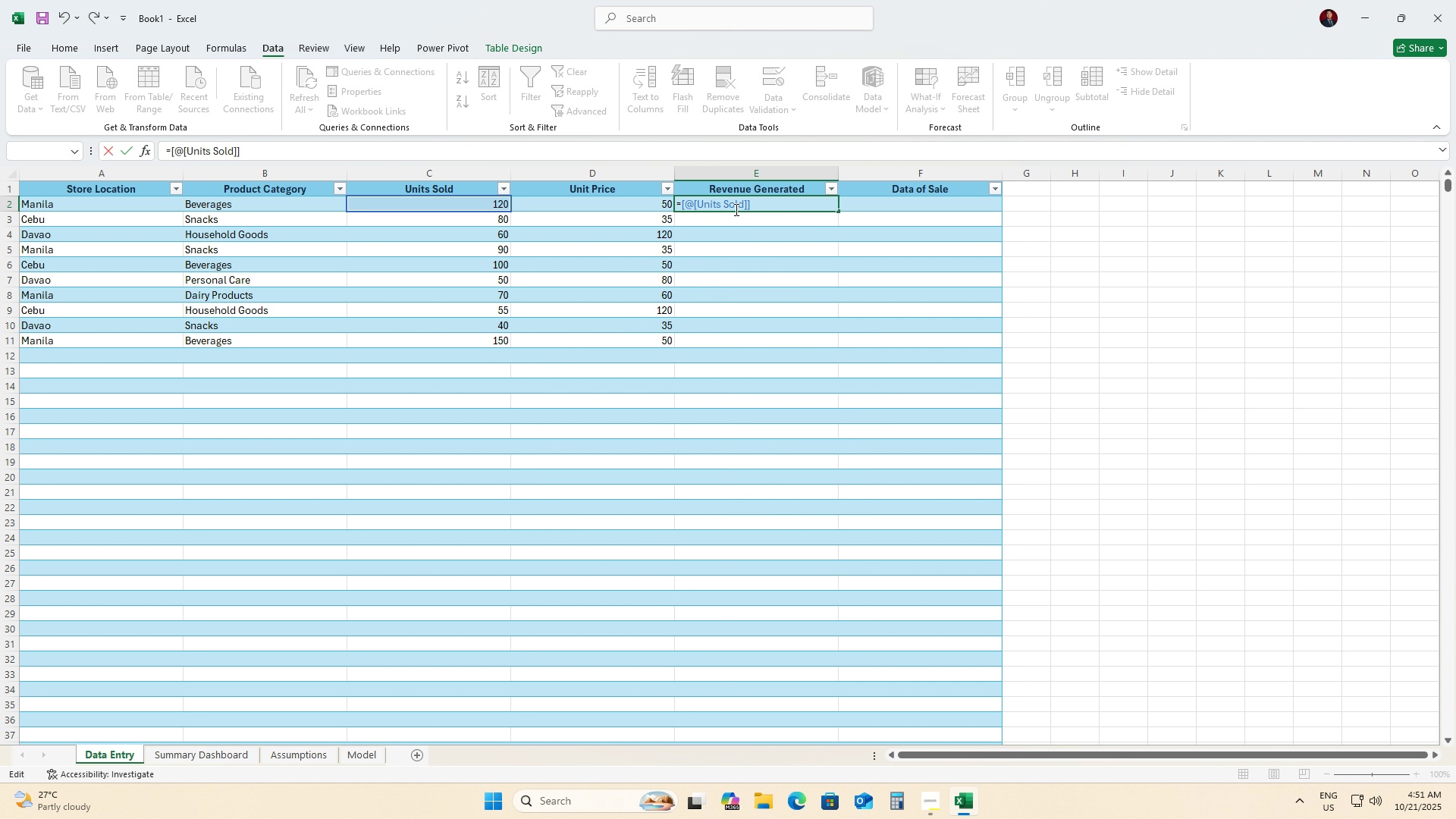 
key(ArrowRight)
 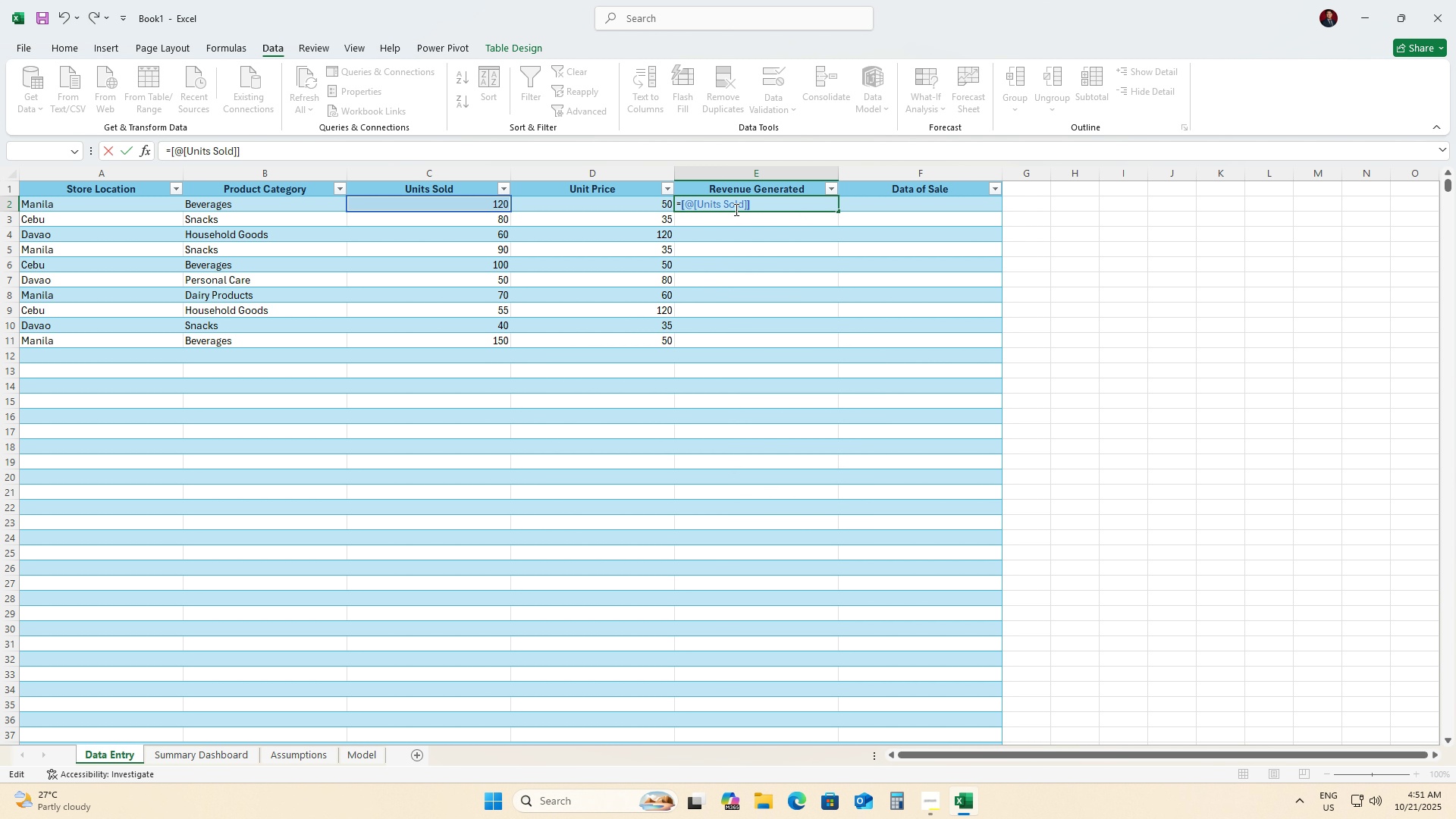 
key(ArrowRight)
 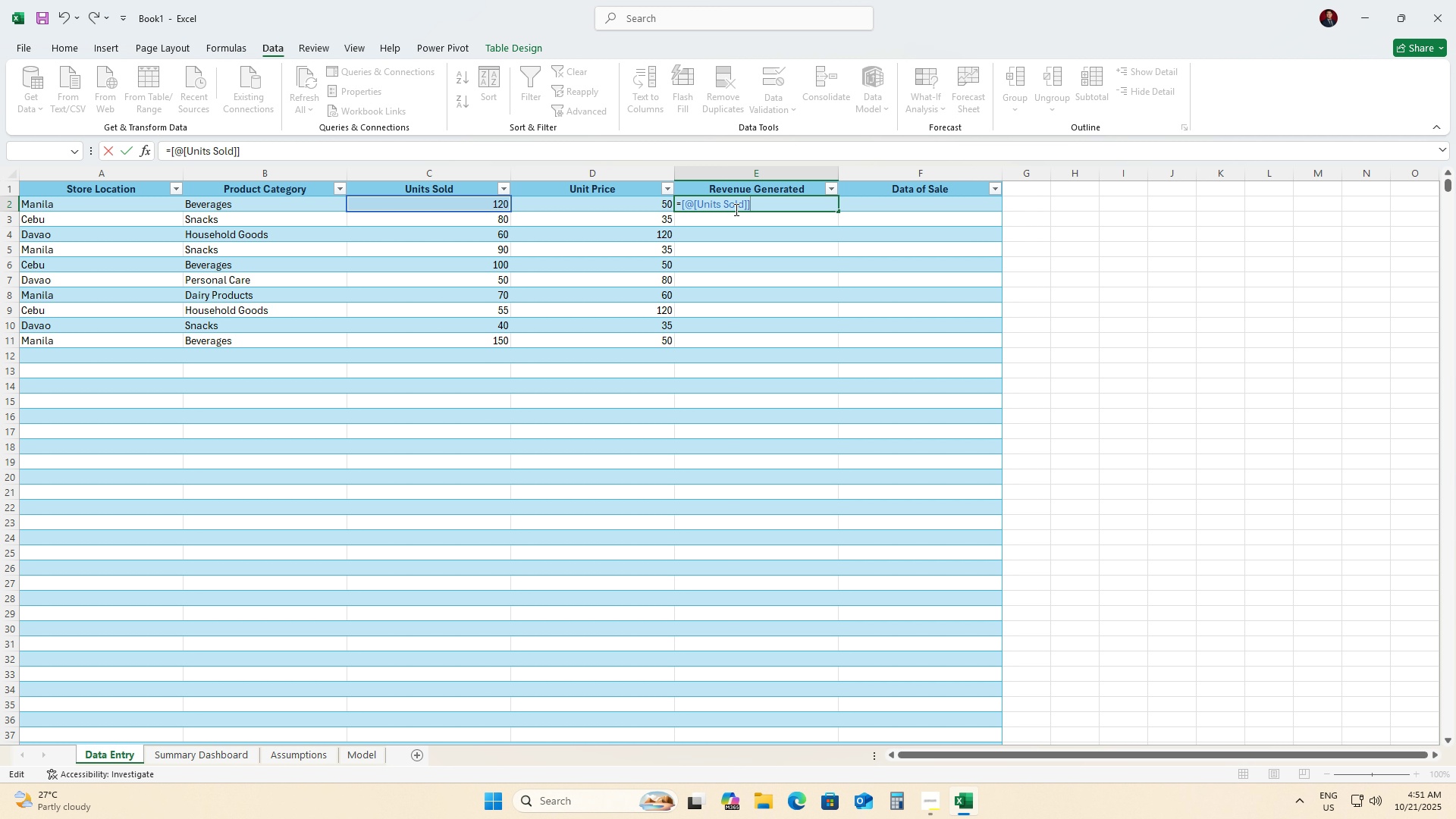 
type(*/)
key(Backspace)
type([@[Unit Price]])
 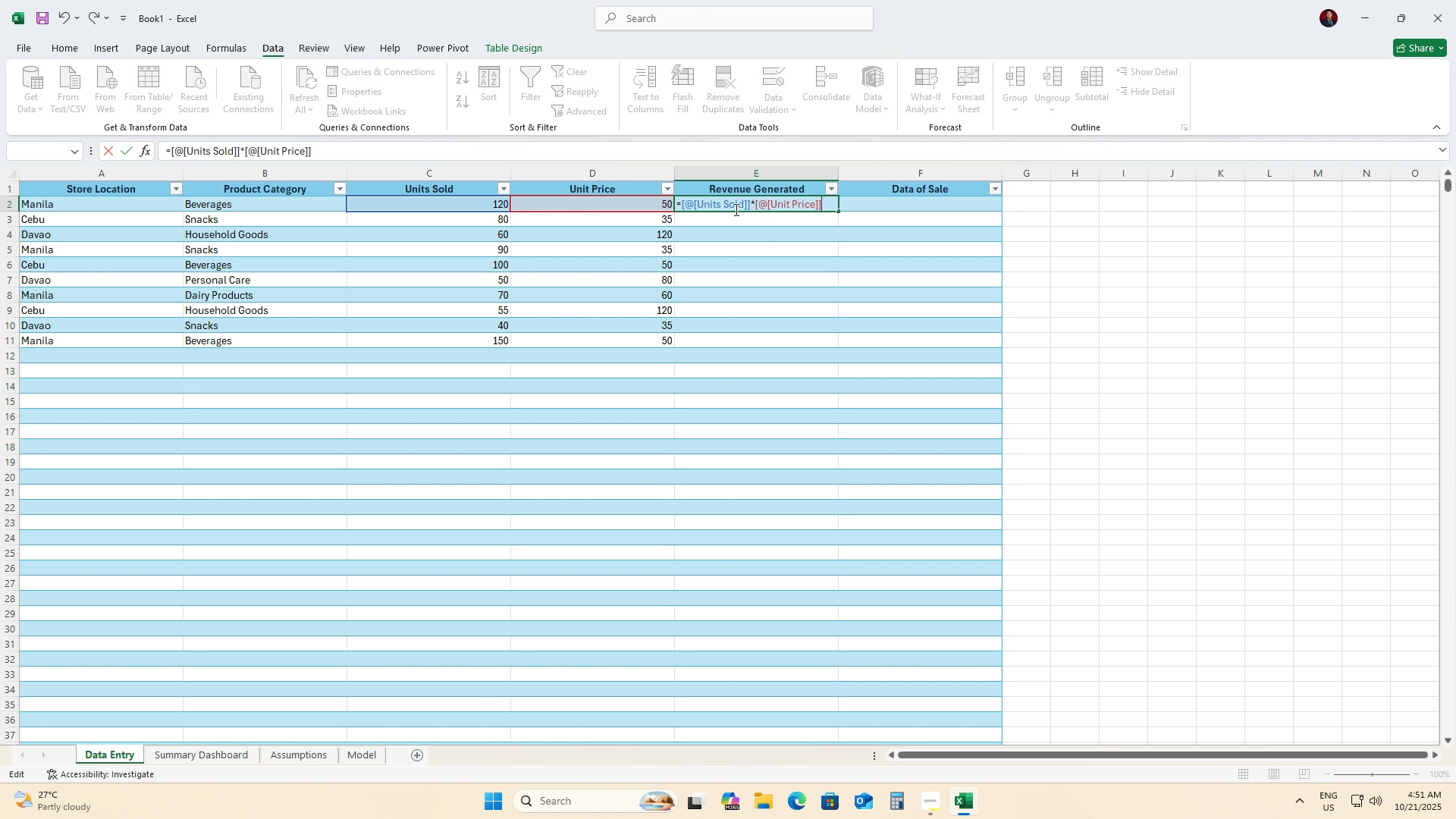 
key(Enter)
 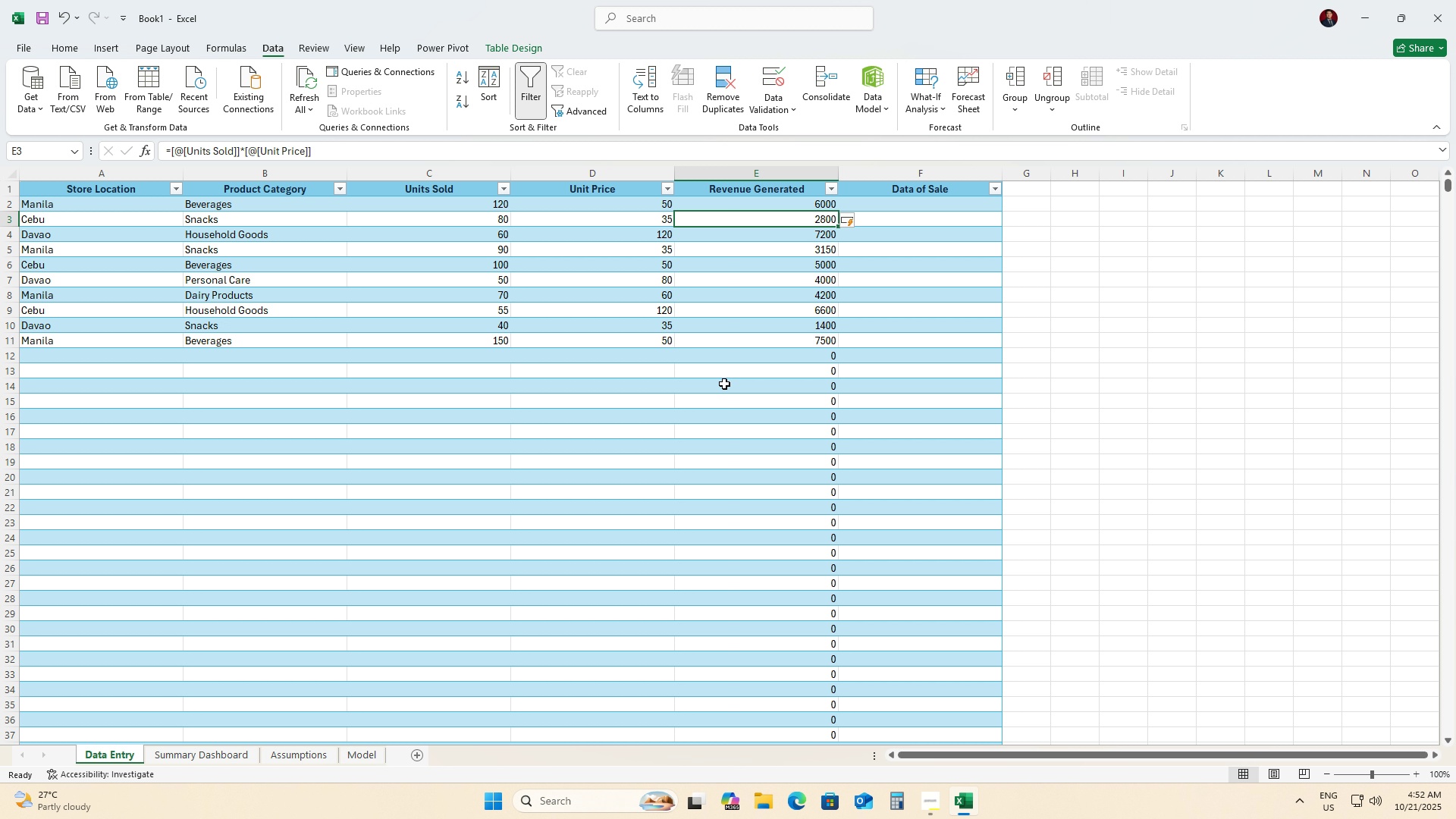 
wait(19.4)
 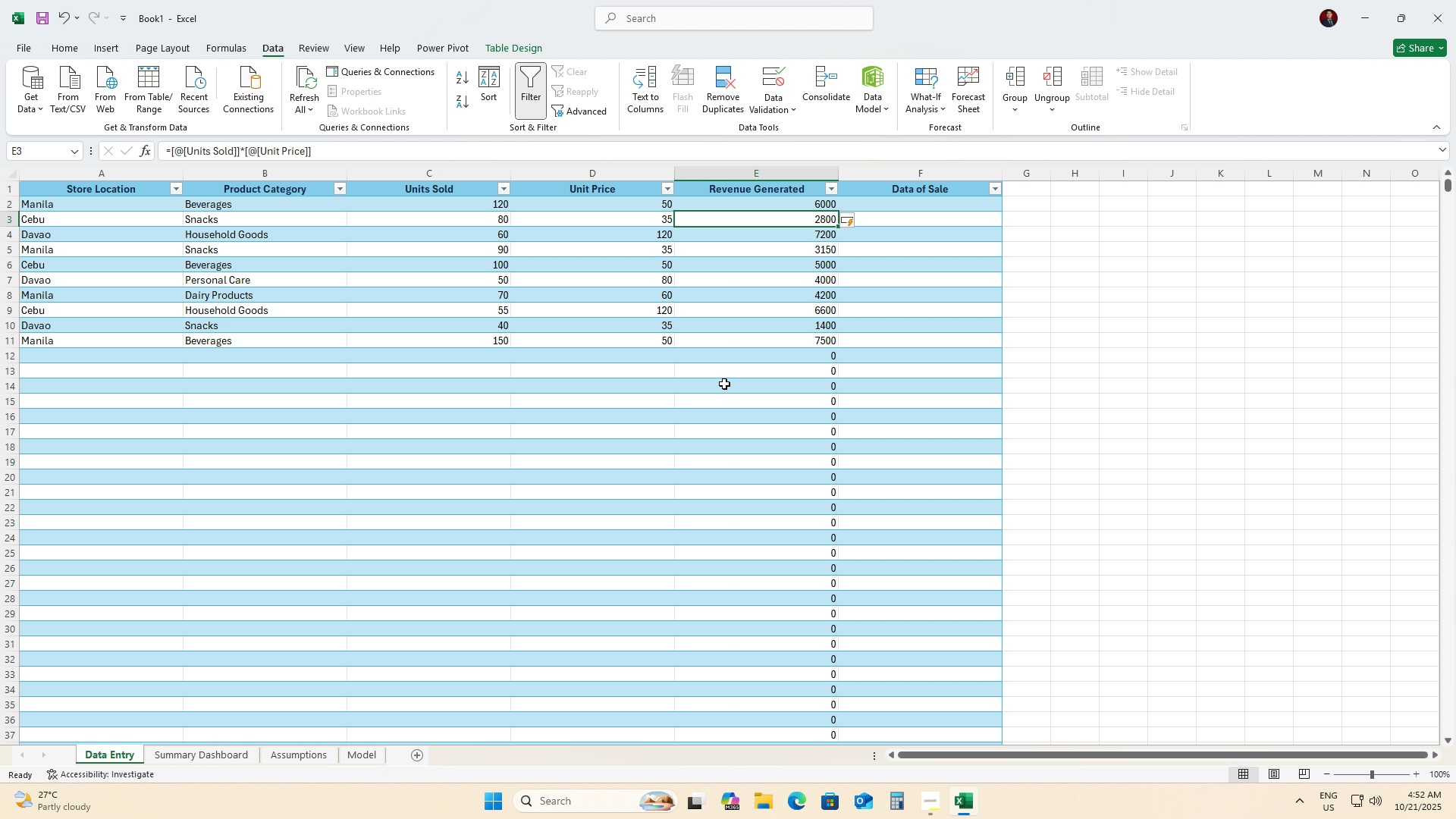 
left_click([489, 49])
 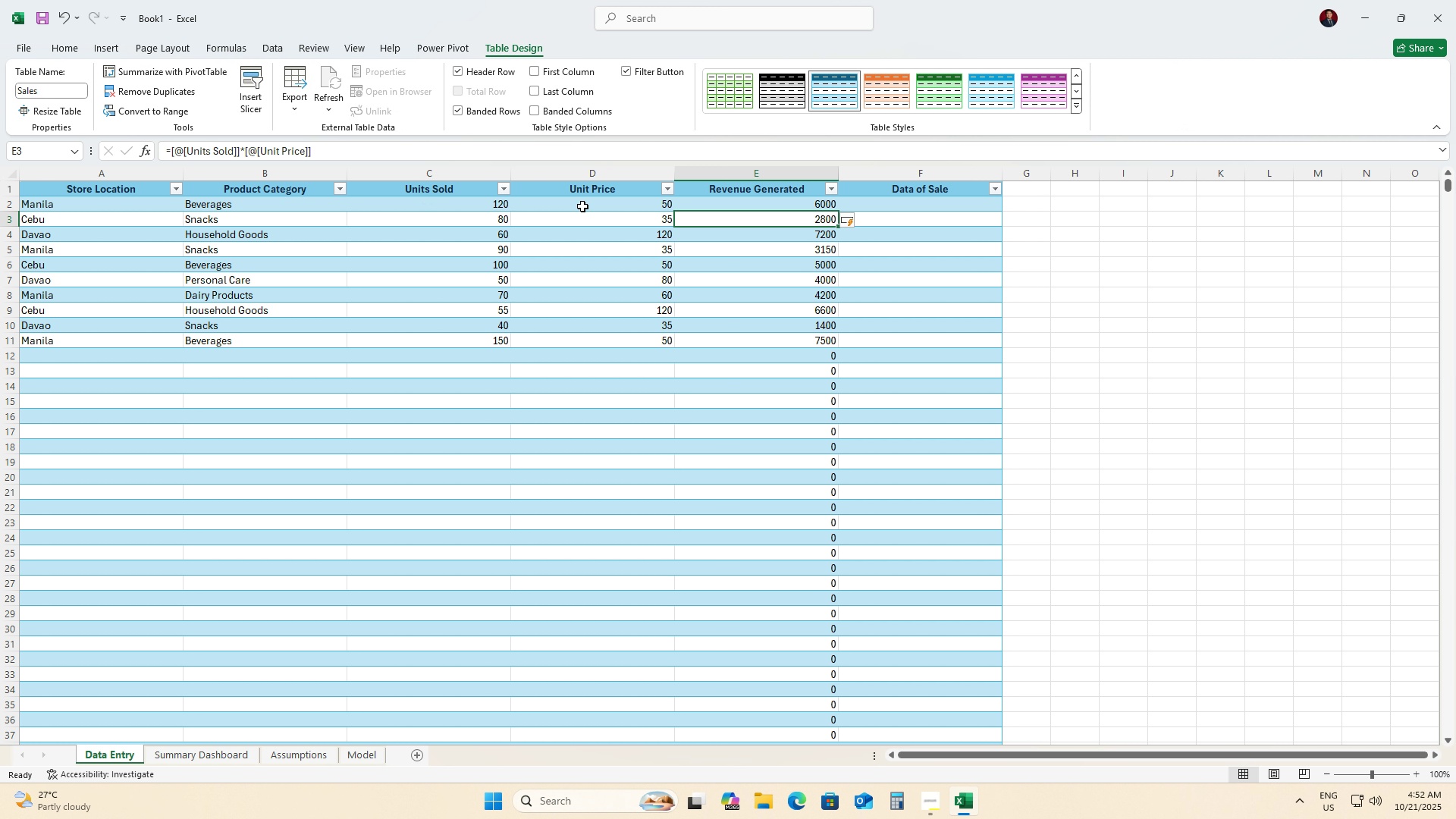 
mouse_move([661, 149])
 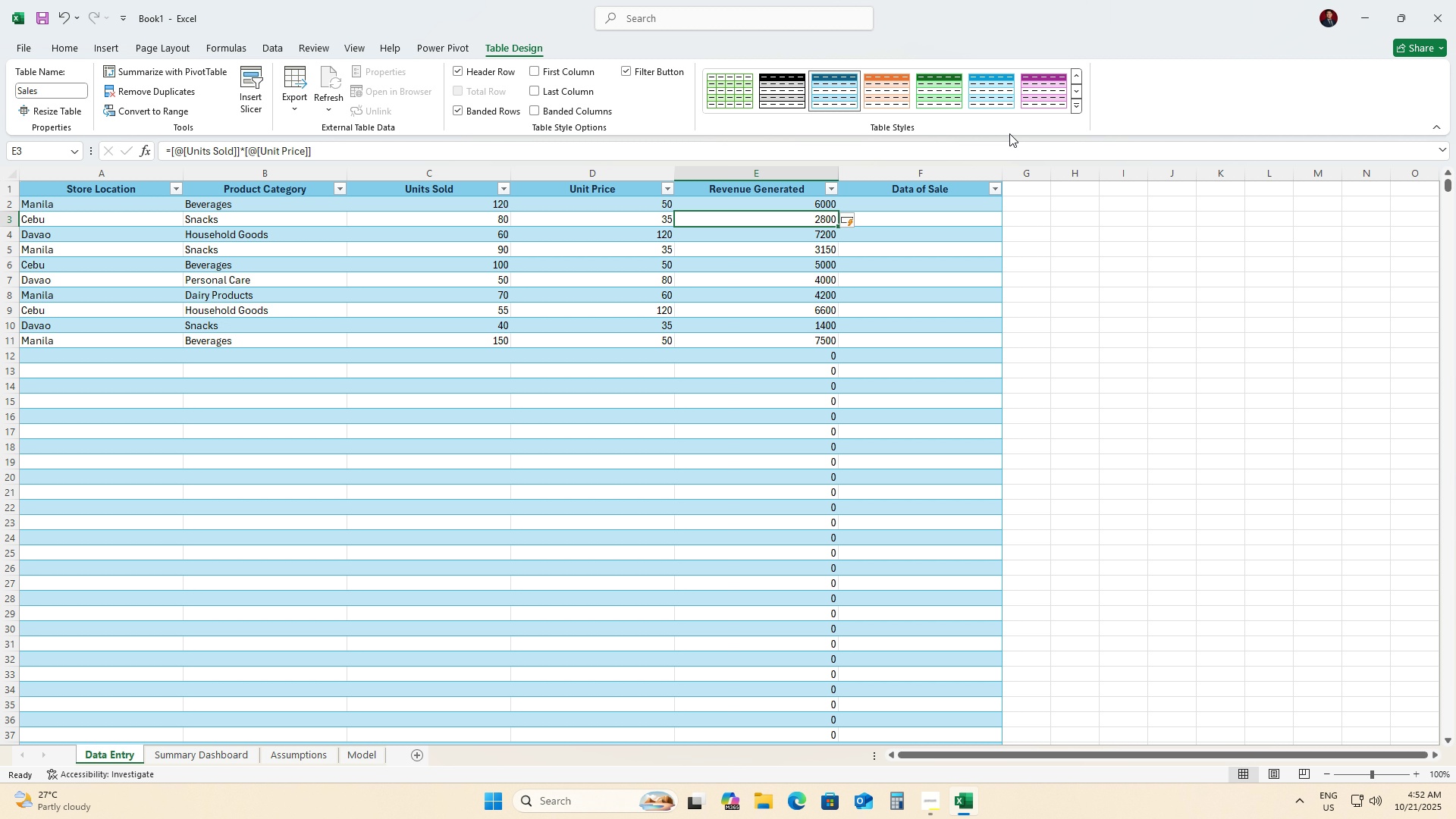 
wait(5.44)
 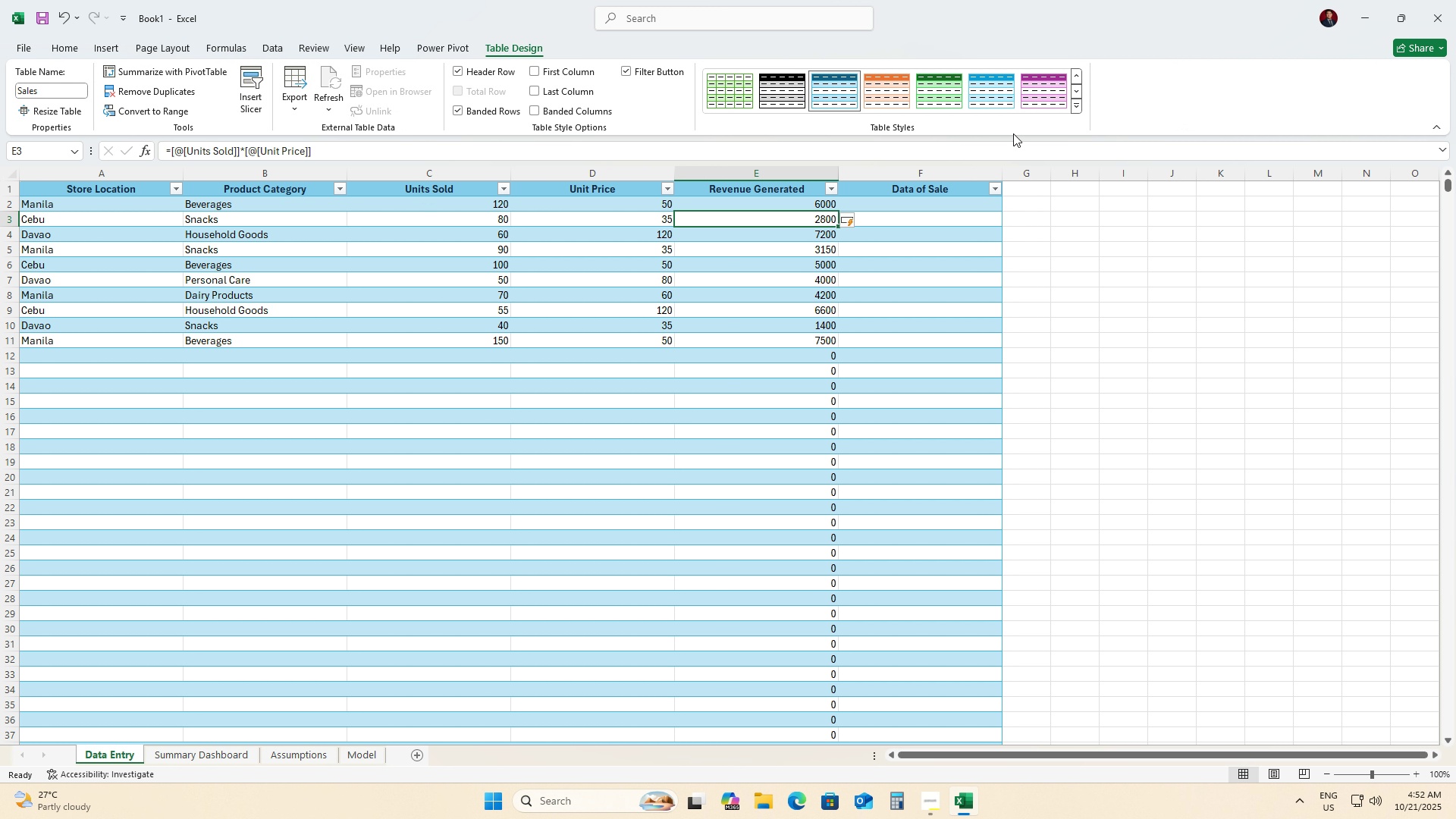 
left_click([984, 97])
 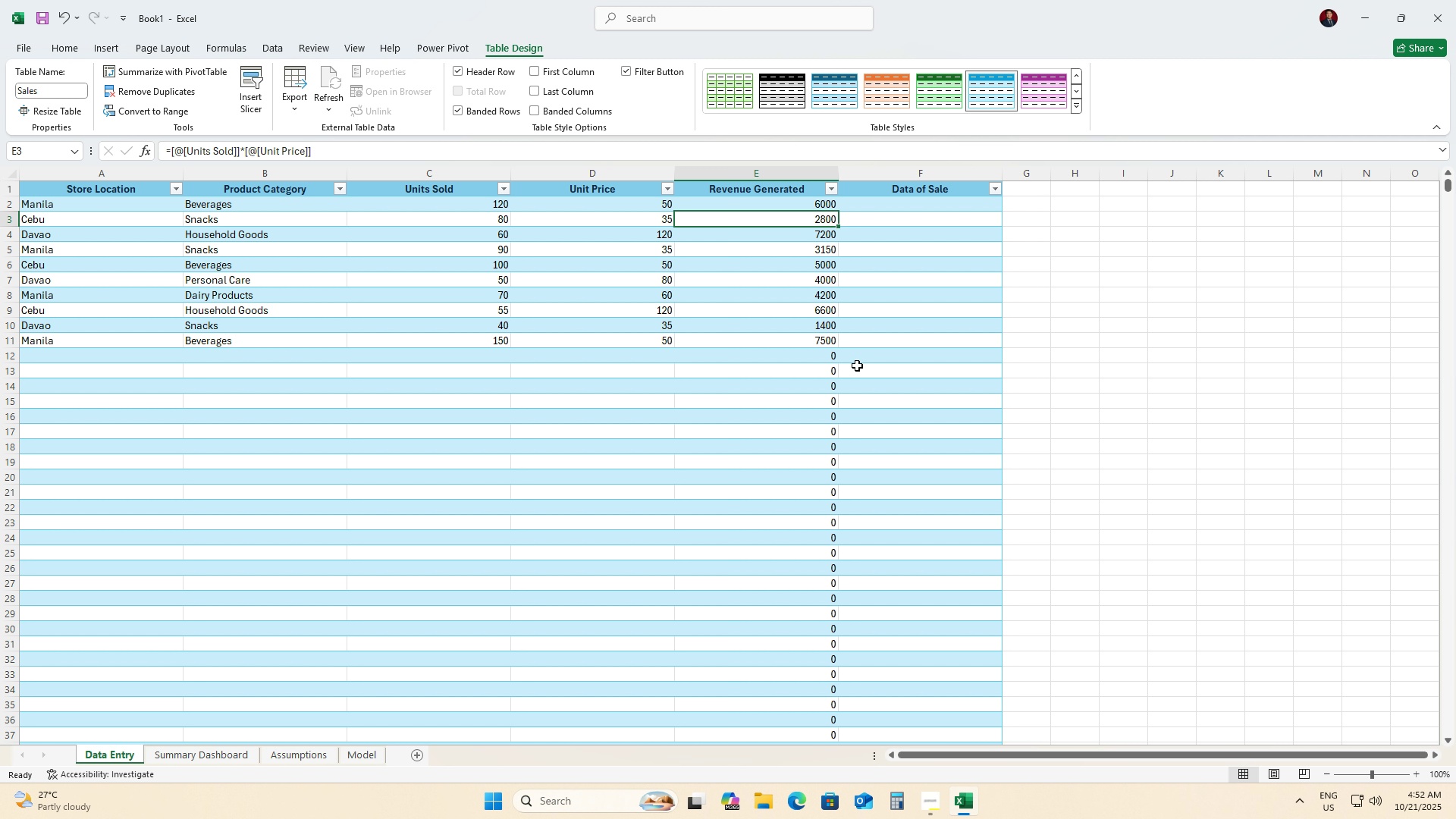 
wait(9.92)
 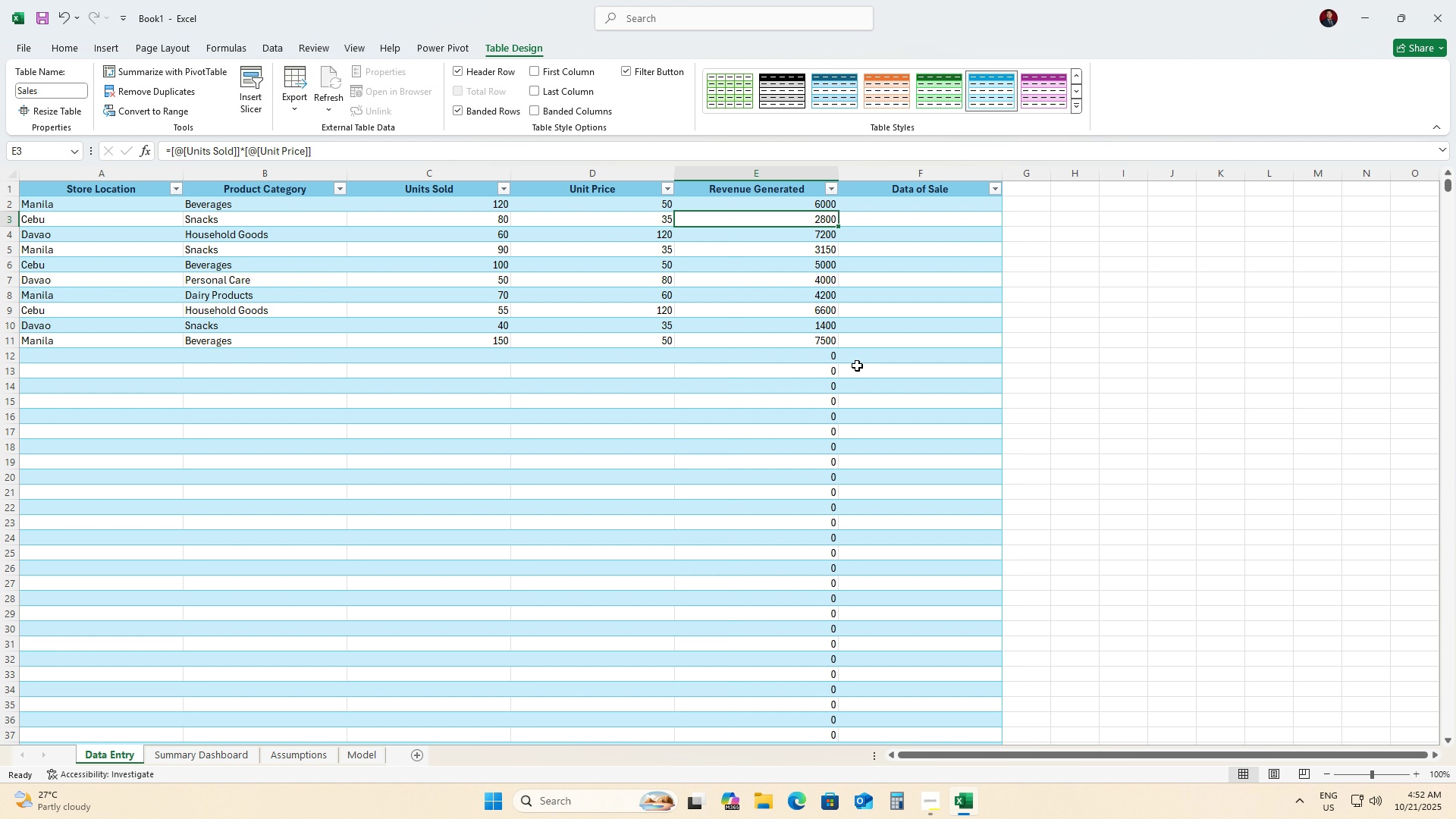 
left_click([356, 52])
 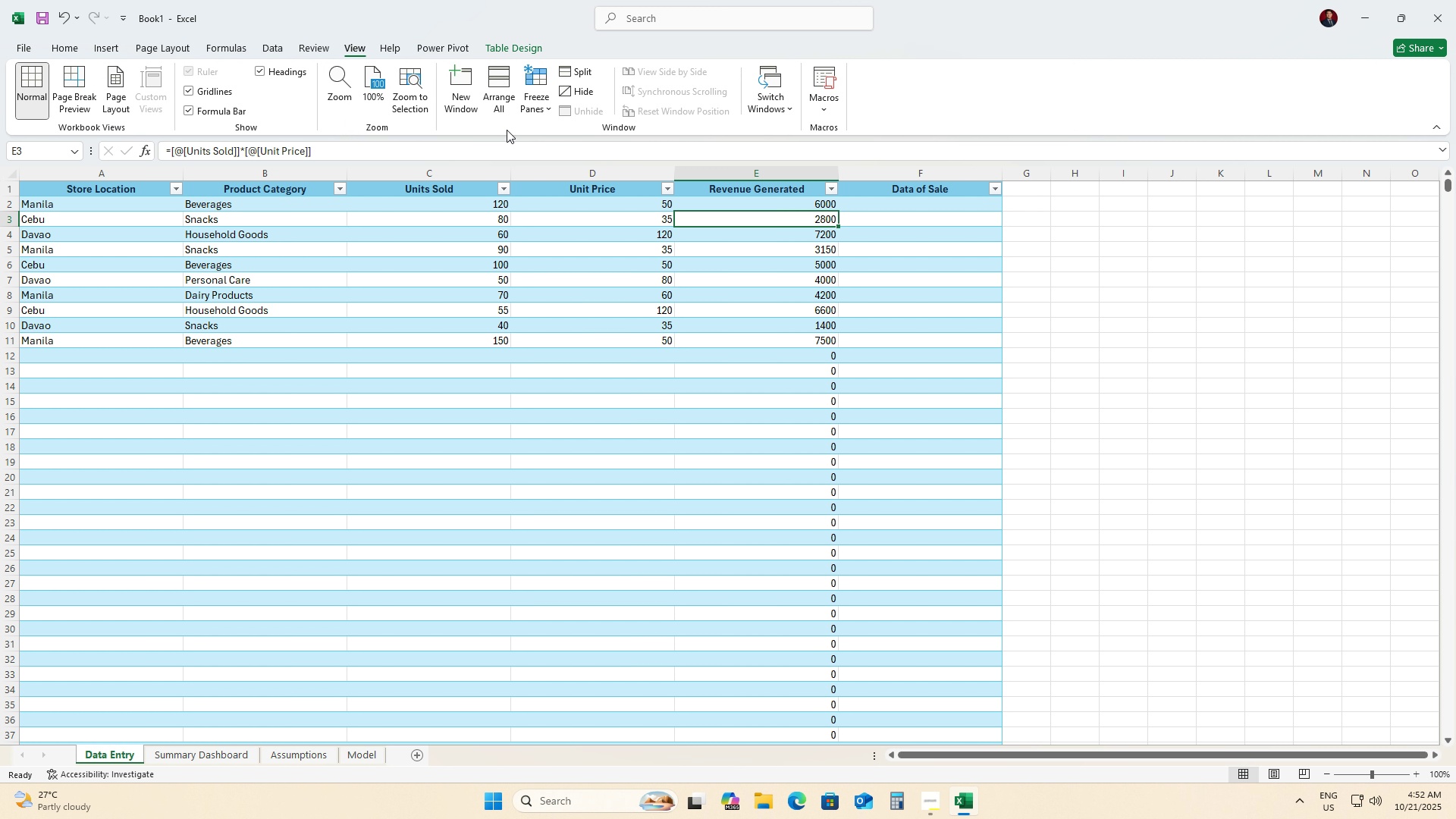 
wait(8.6)
 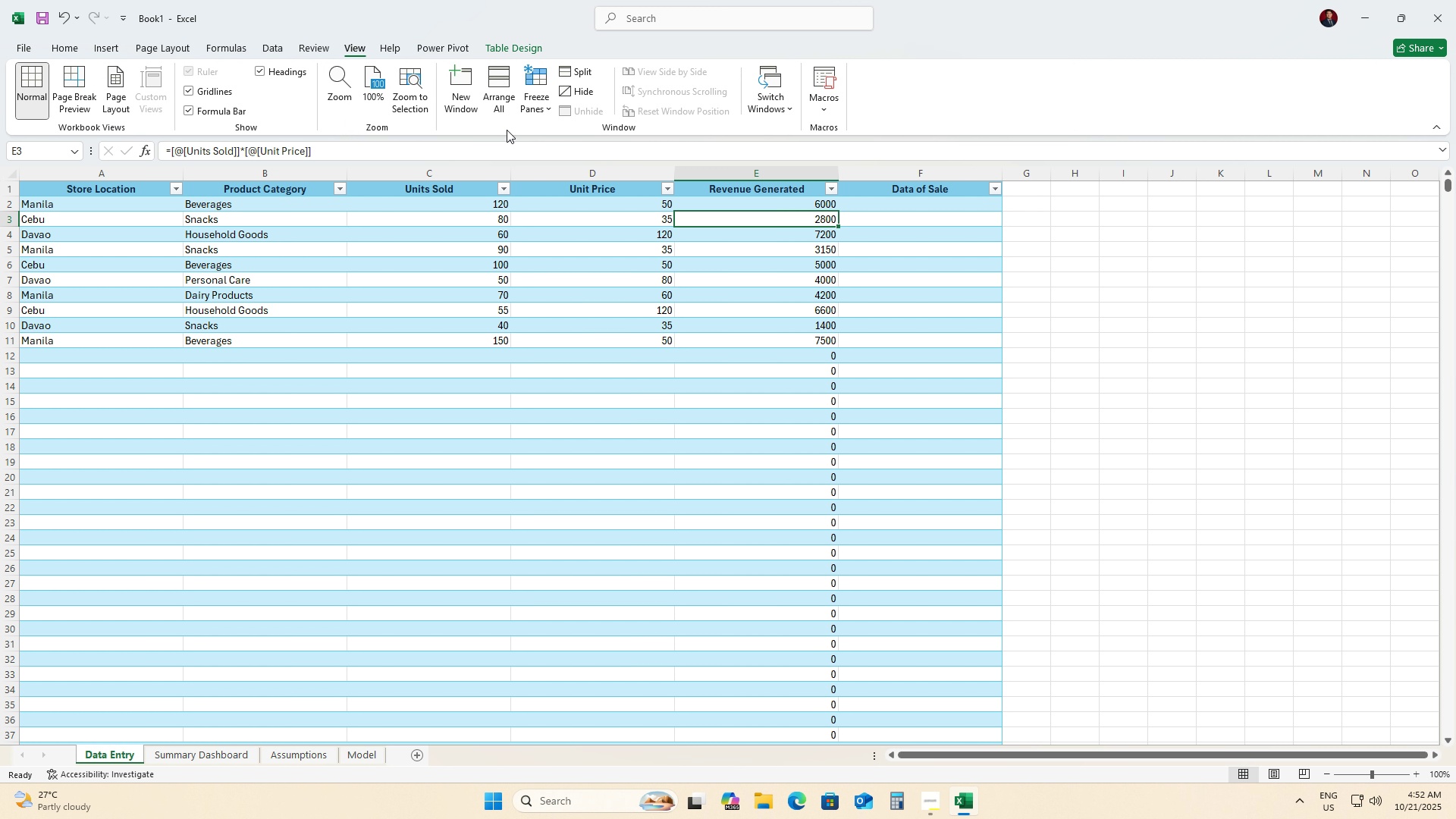 
left_click([188, 89])
 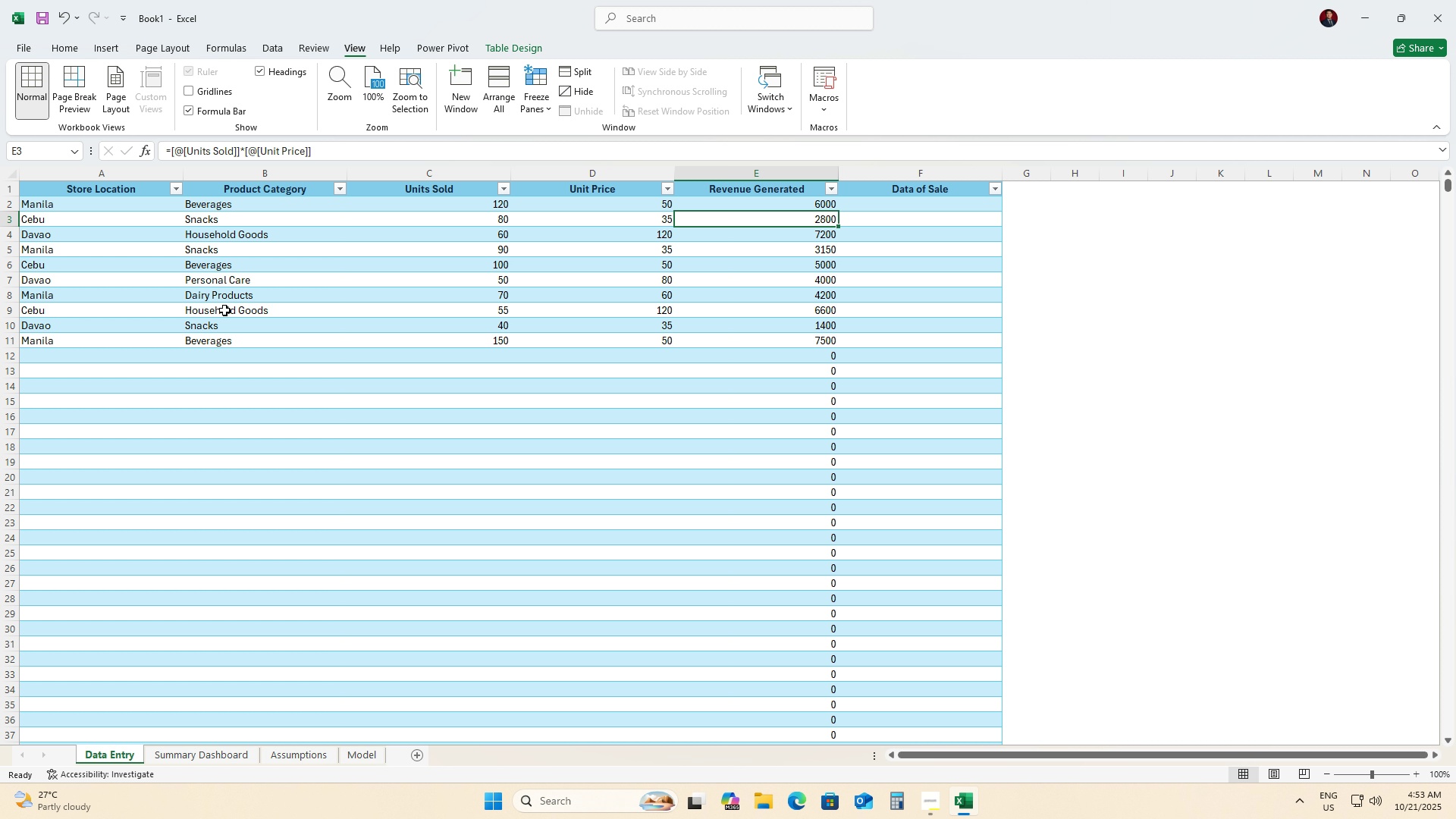 
wait(37.15)
 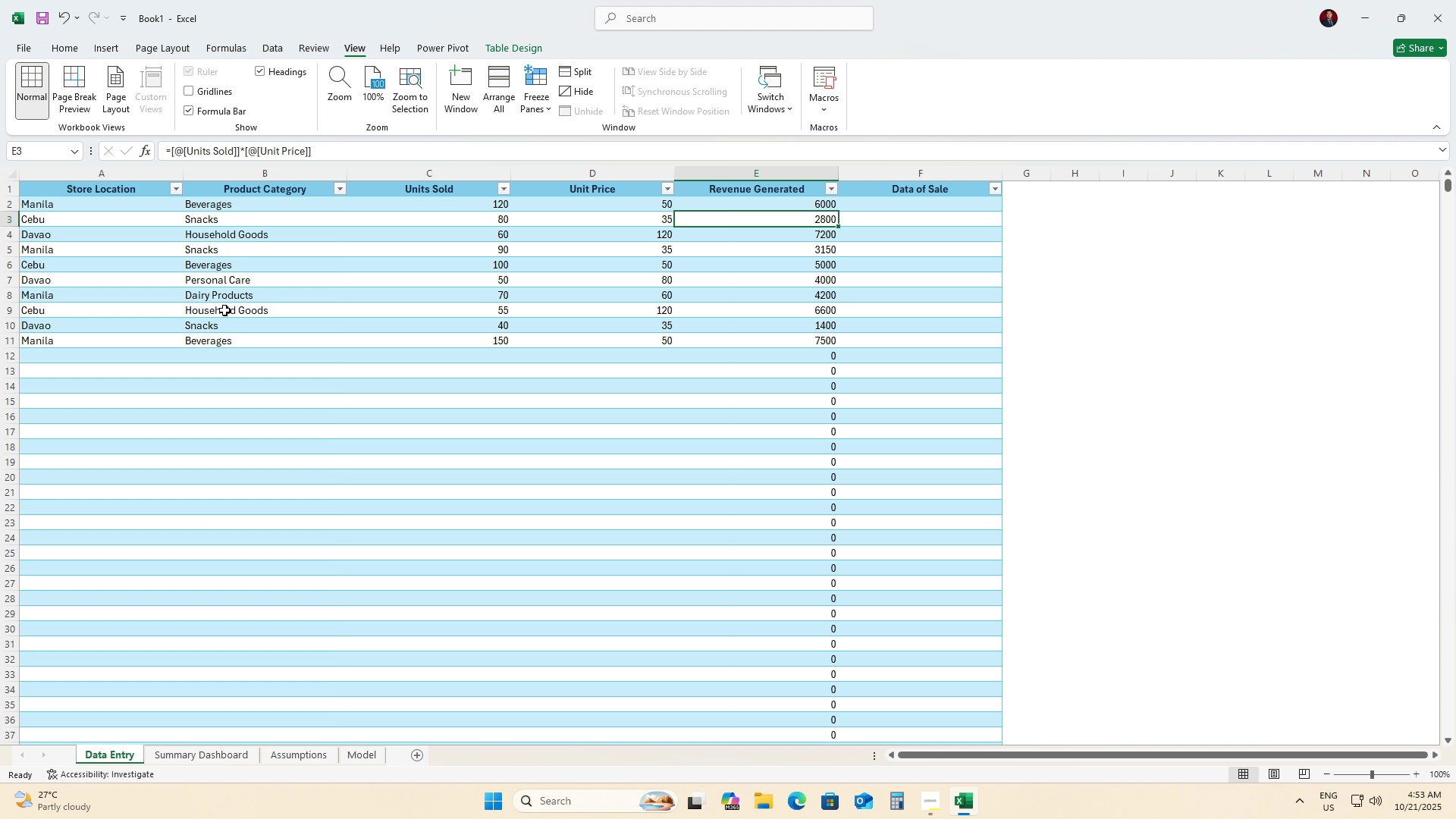 
left_click([717, 208])
 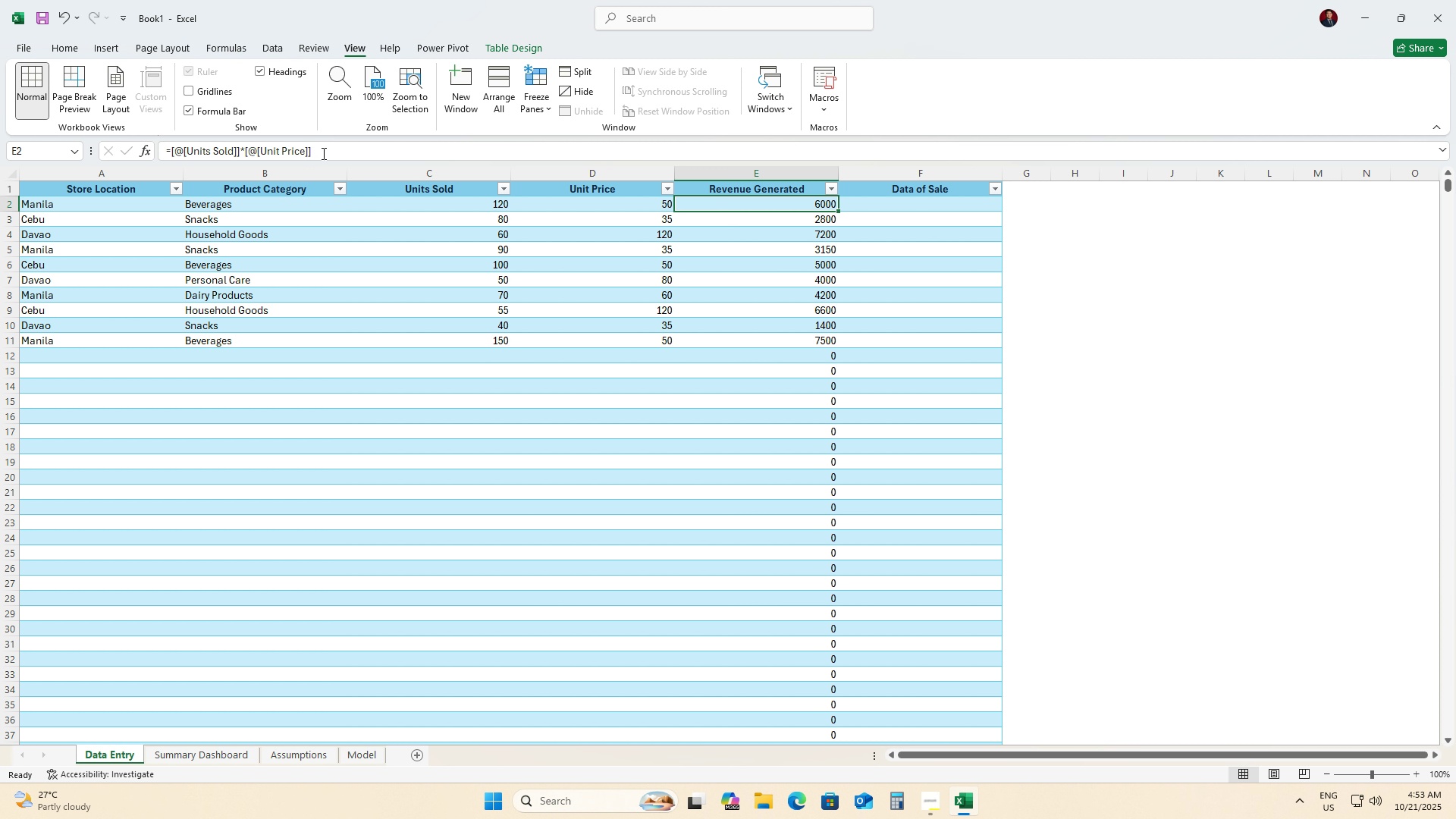 
left_click([322, 153])
 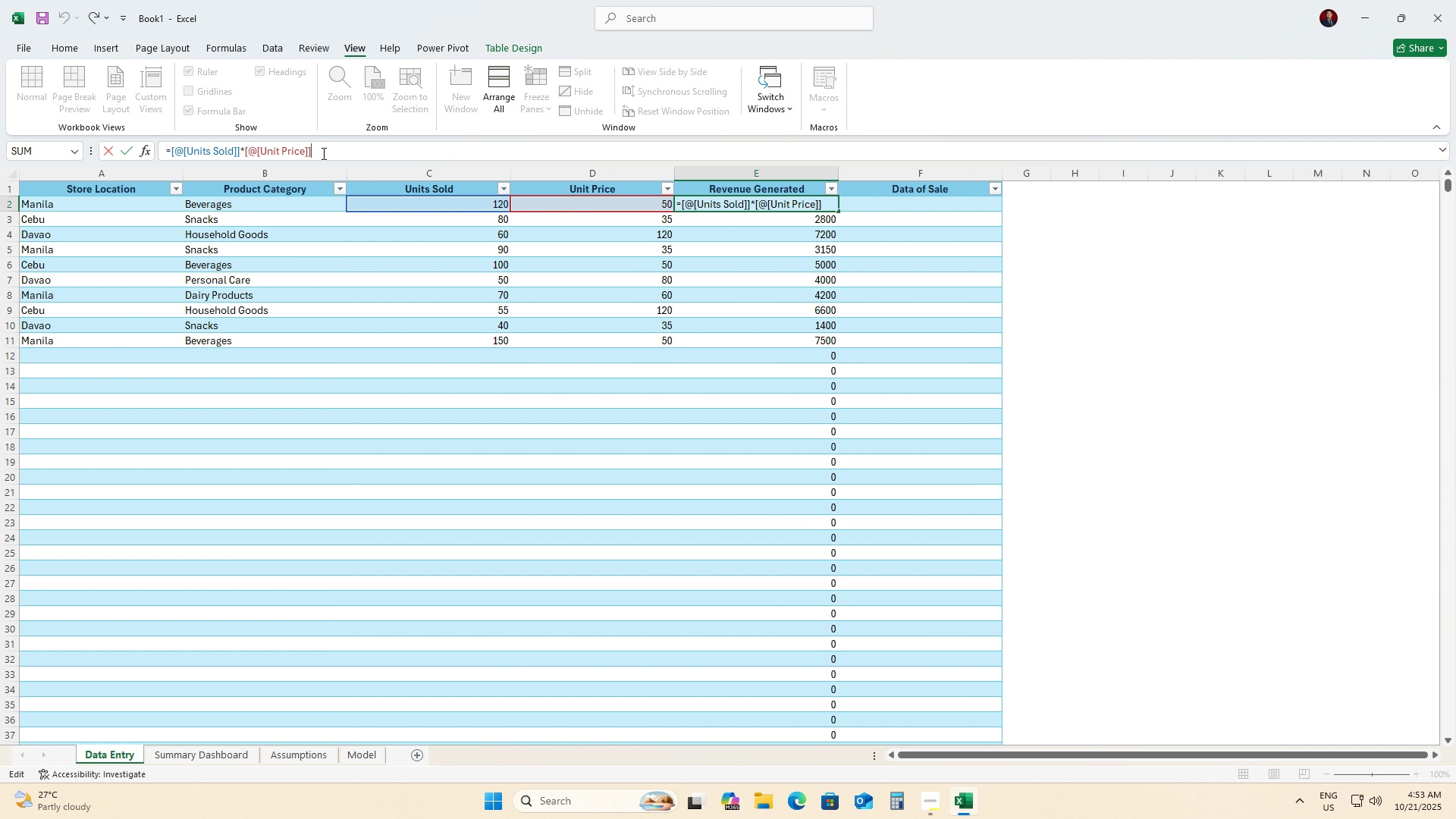 
hold_key(key=ArrowLeft, duration=0.67)
 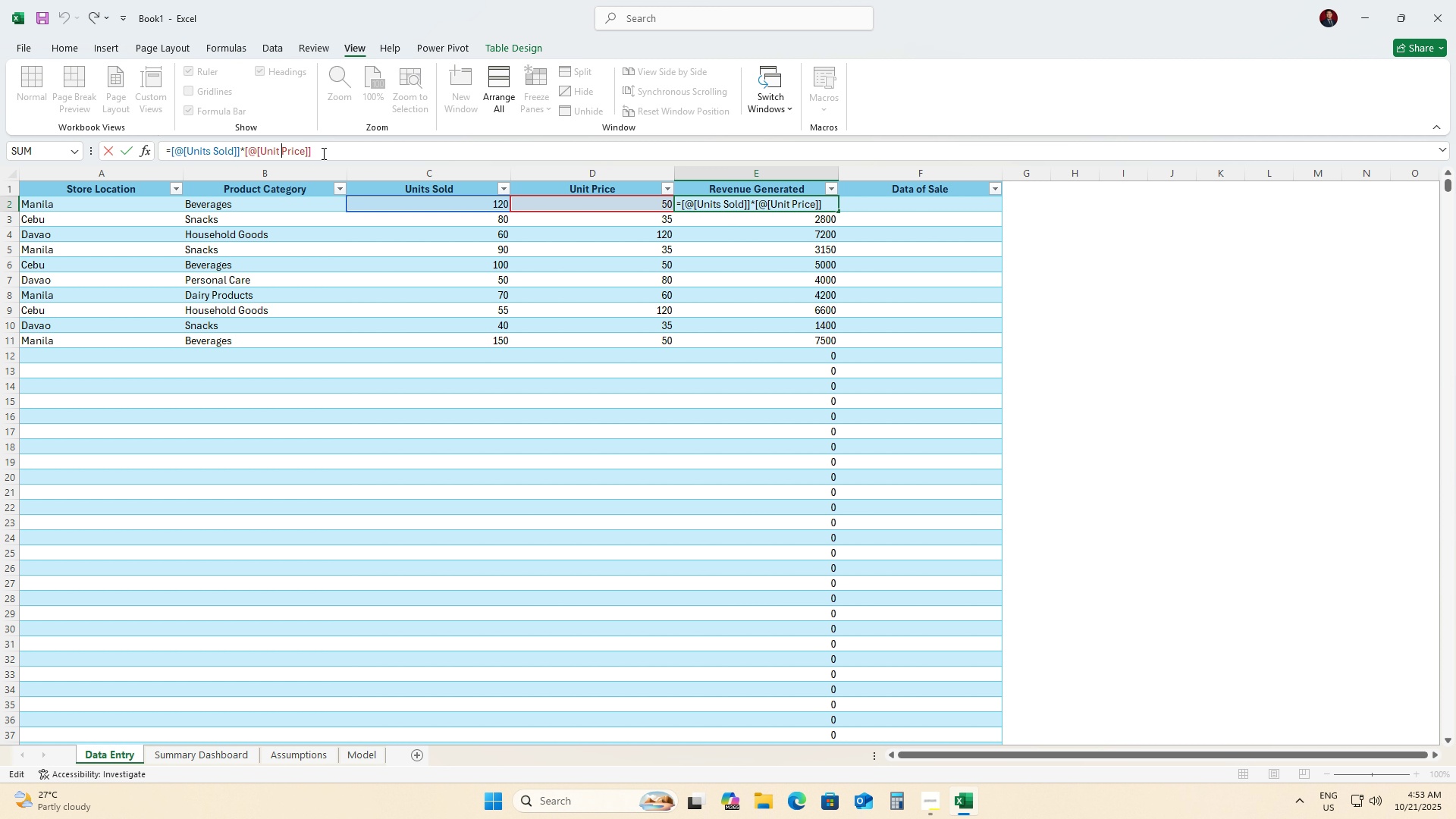 
key(ArrowLeft)
 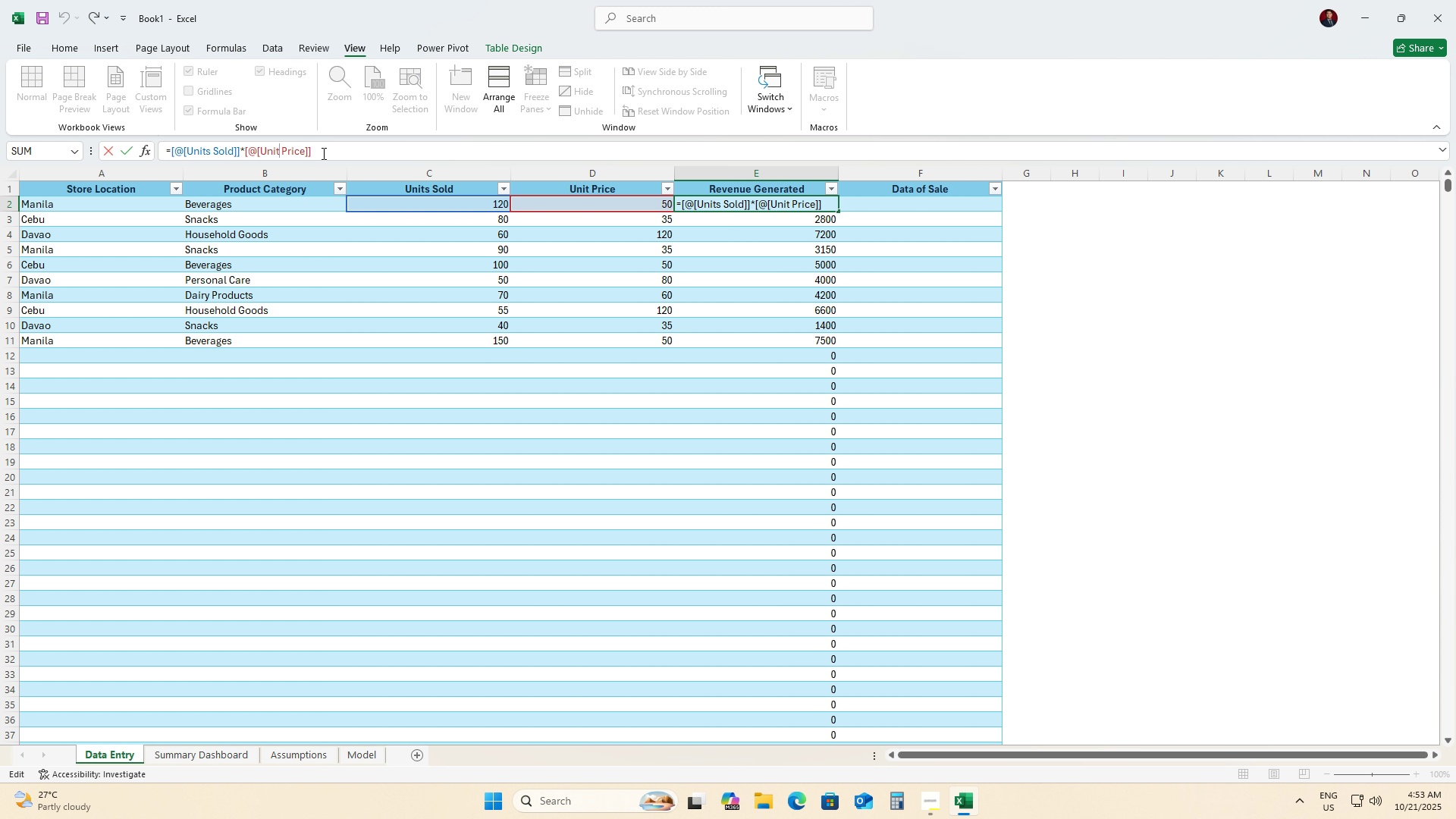 
hold_key(key=ArrowLeft, duration=0.66)
 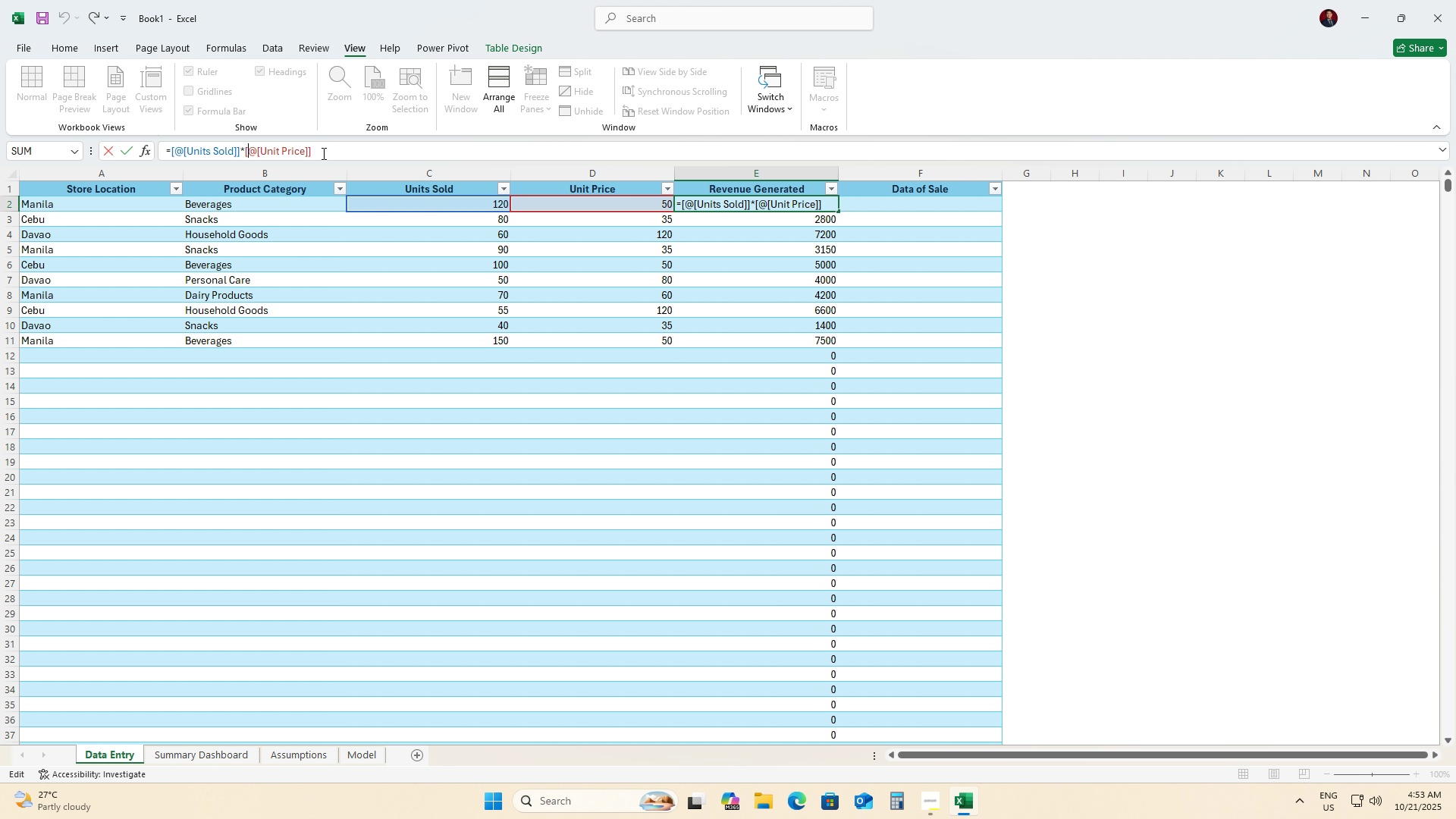 
key(ArrowLeft)
 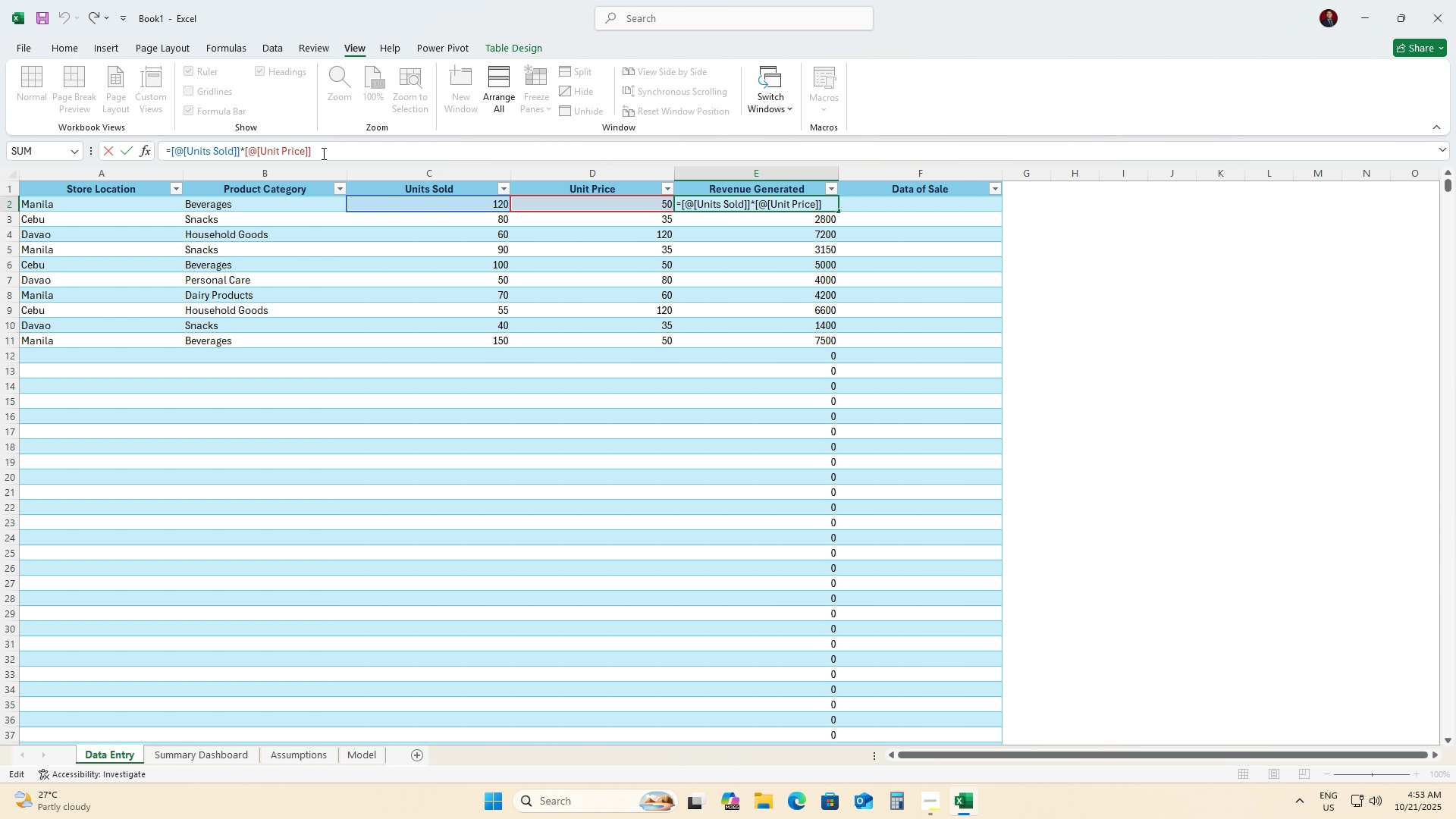 
key(ArrowLeft)
 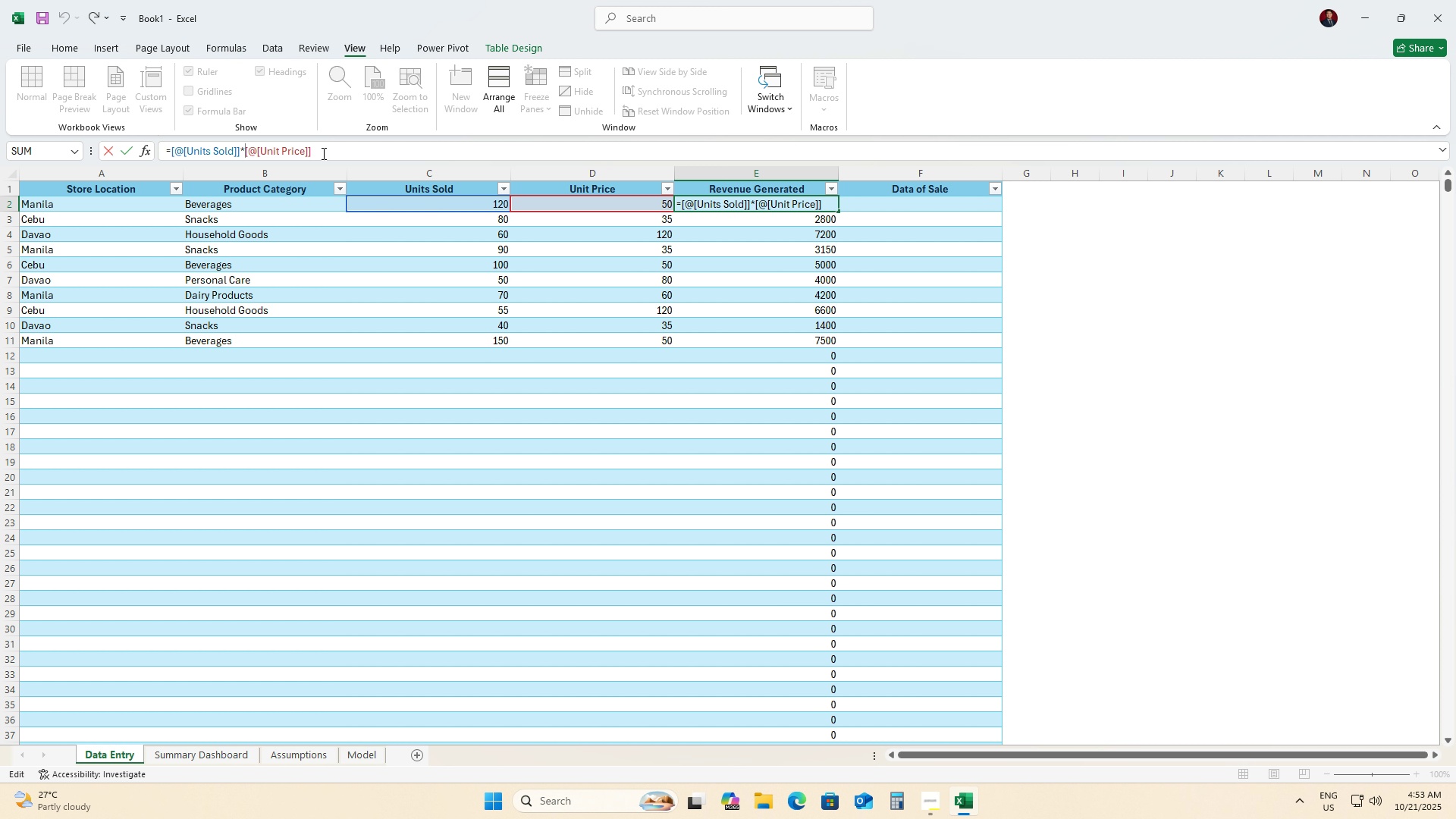 
type(IF)
 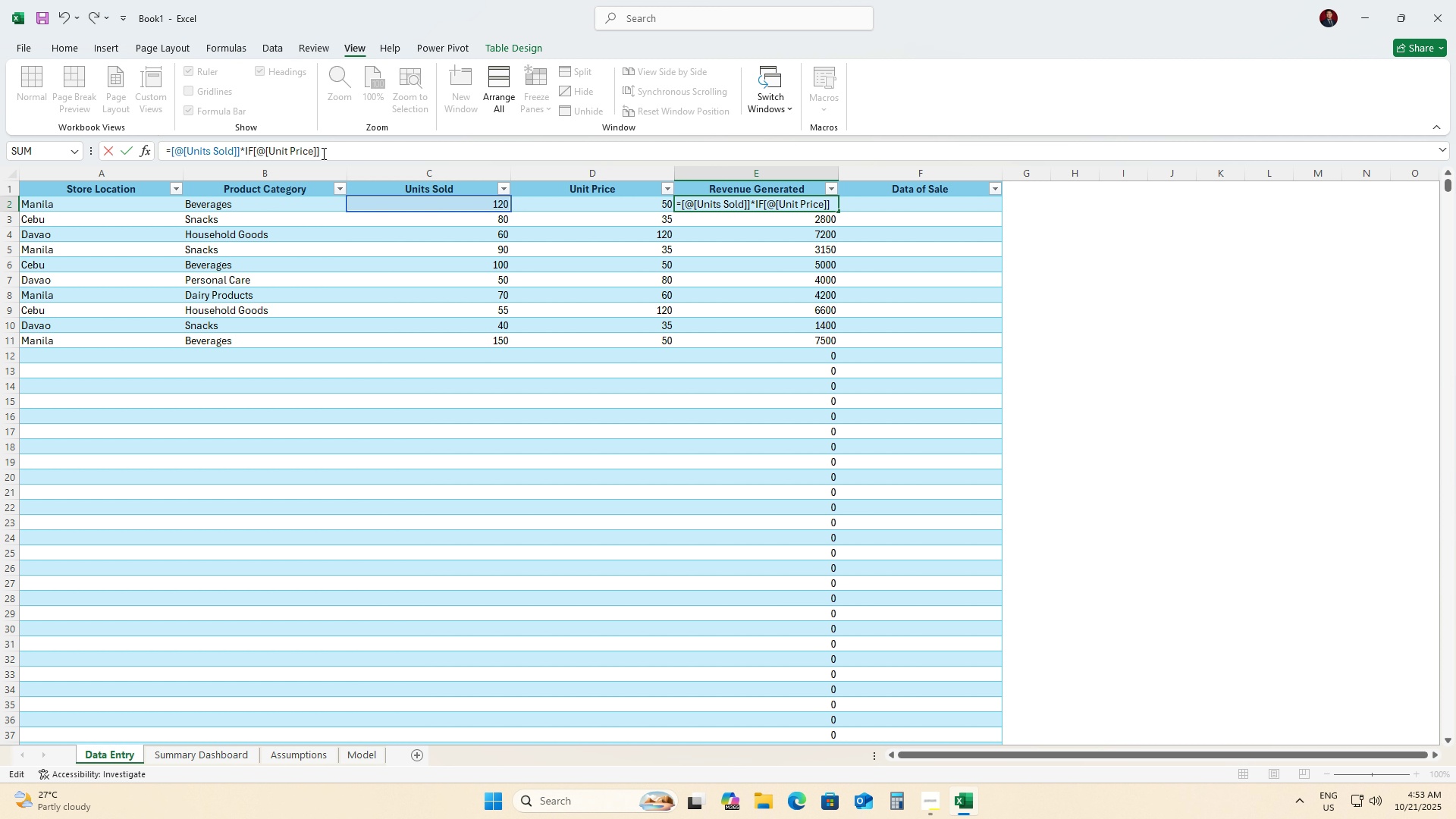 
hold_key(key=ArrowRight, duration=0.65)
 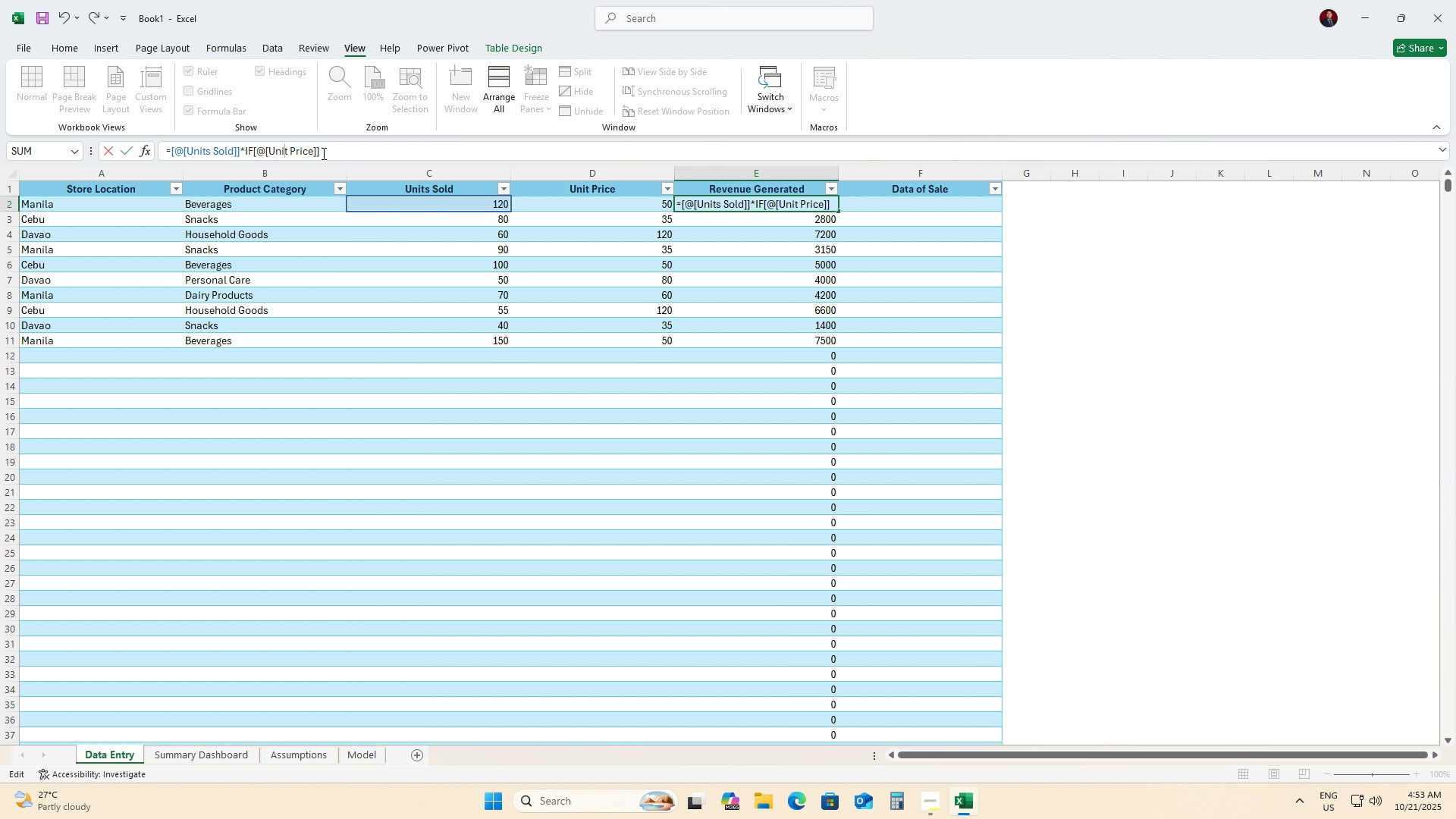 
key(ArrowRight)
 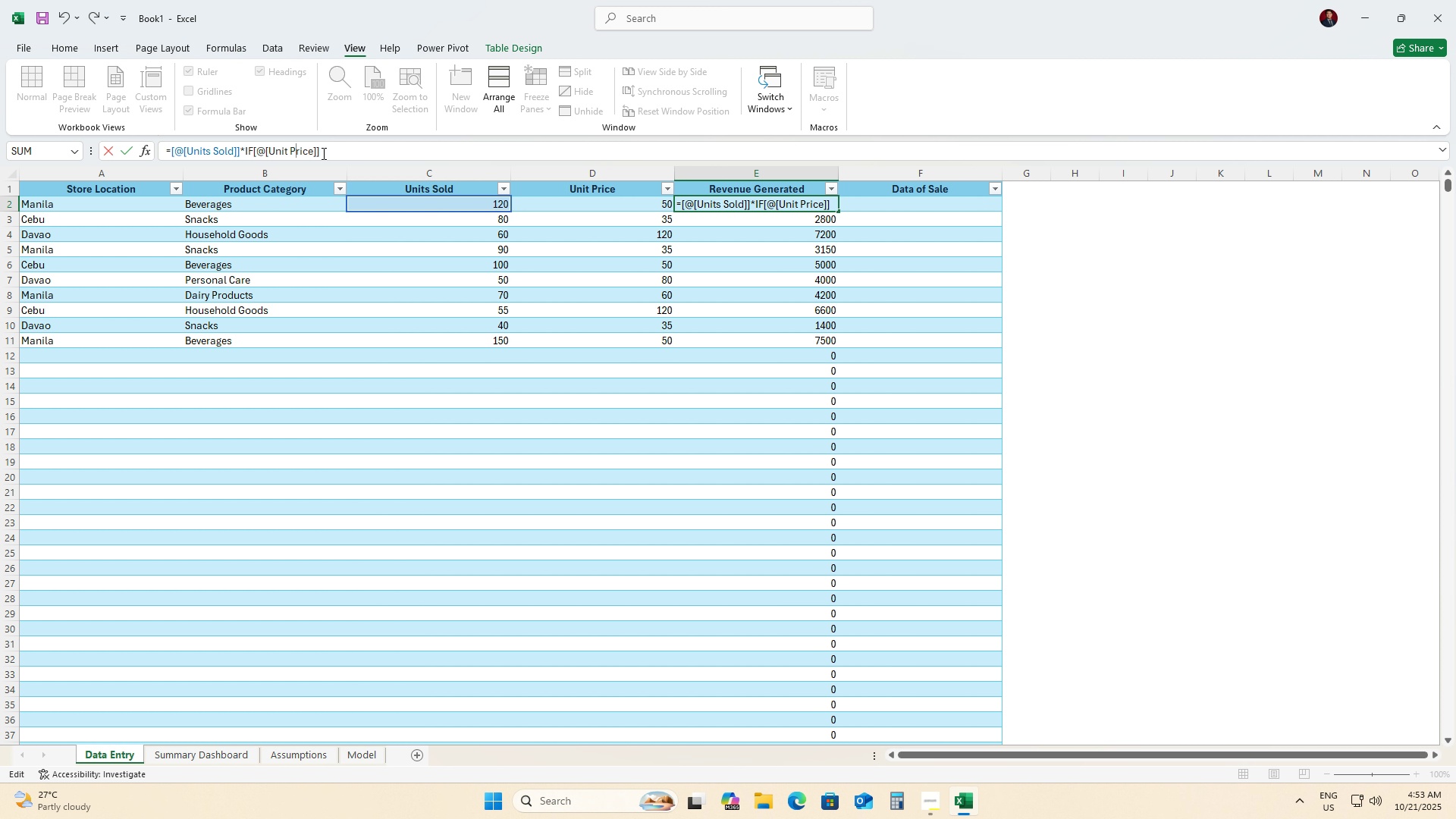 
key(ArrowRight)
 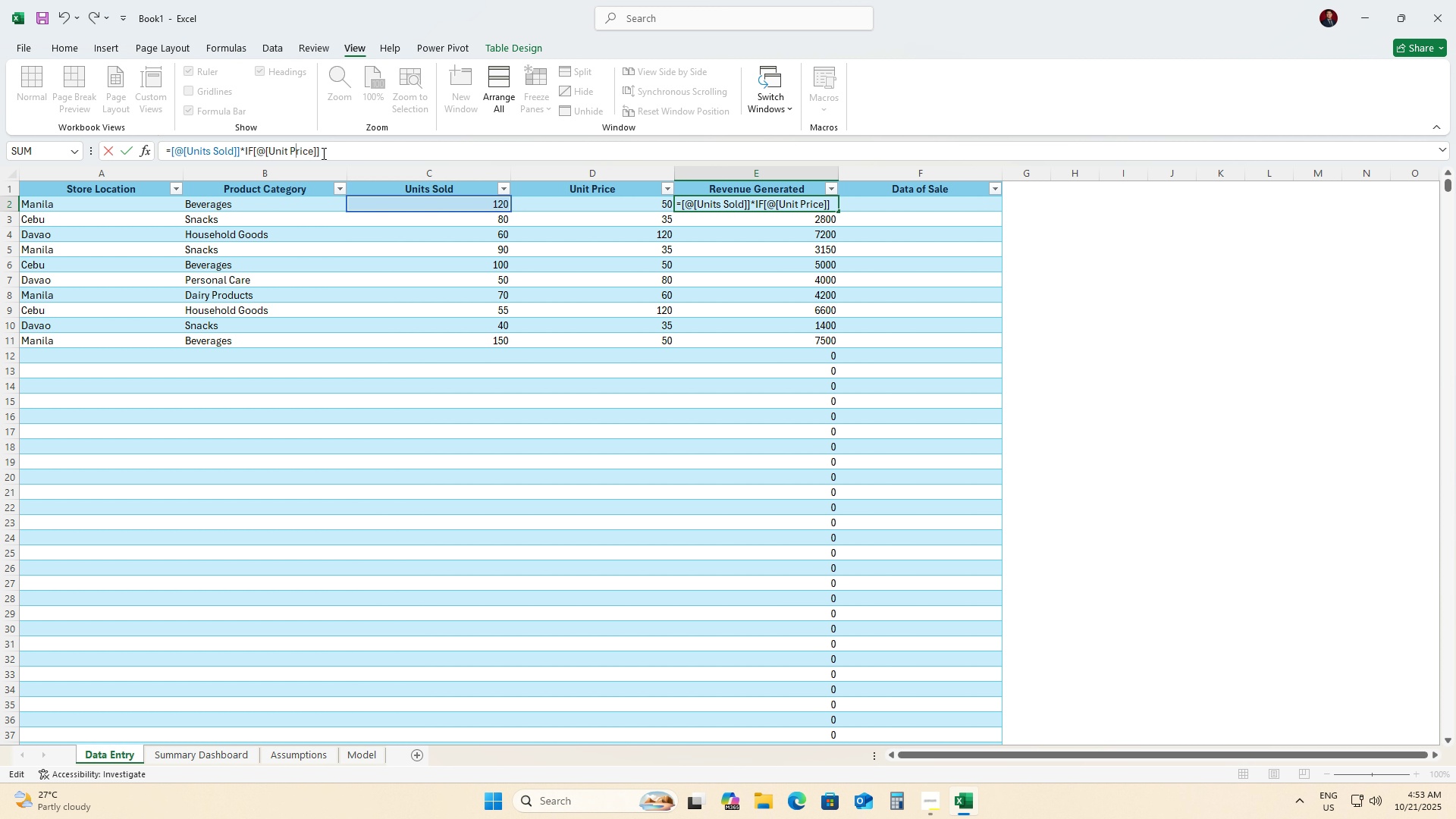 
key(ArrowRight)
 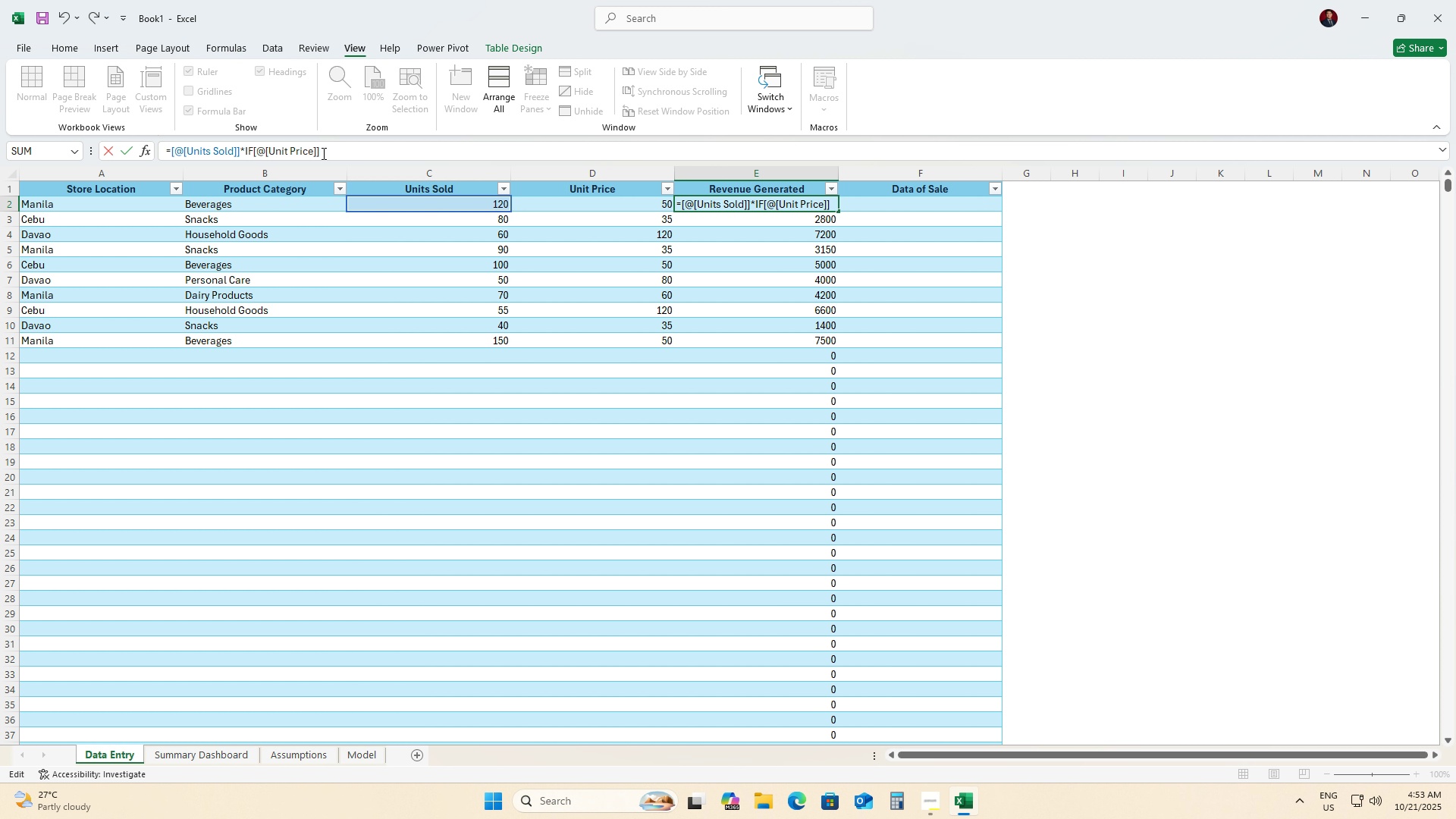 
key(ArrowRight)
 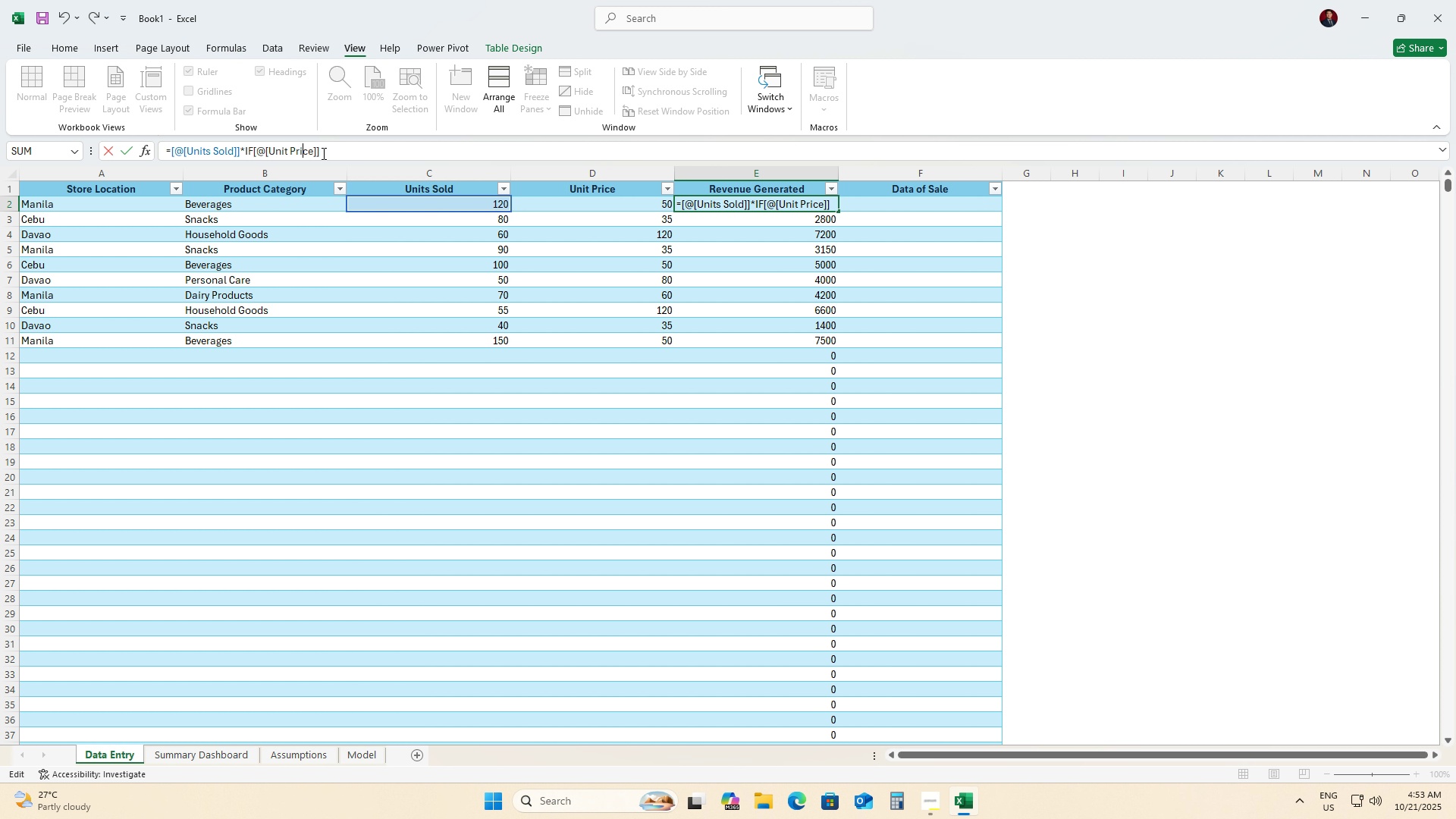 
key(ArrowRight)
 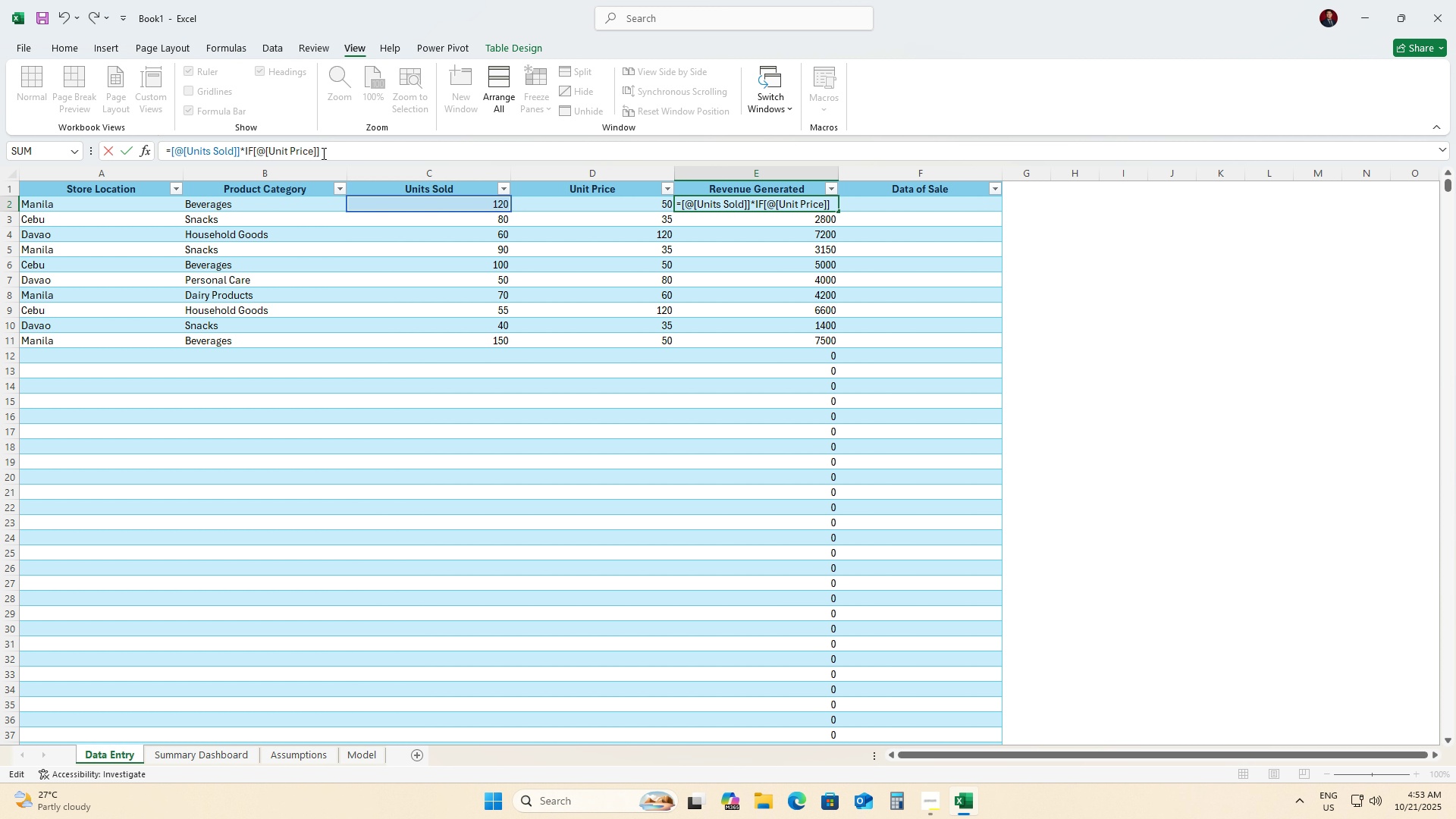 
hold_key(key=ArrowLeft, duration=0.67)
 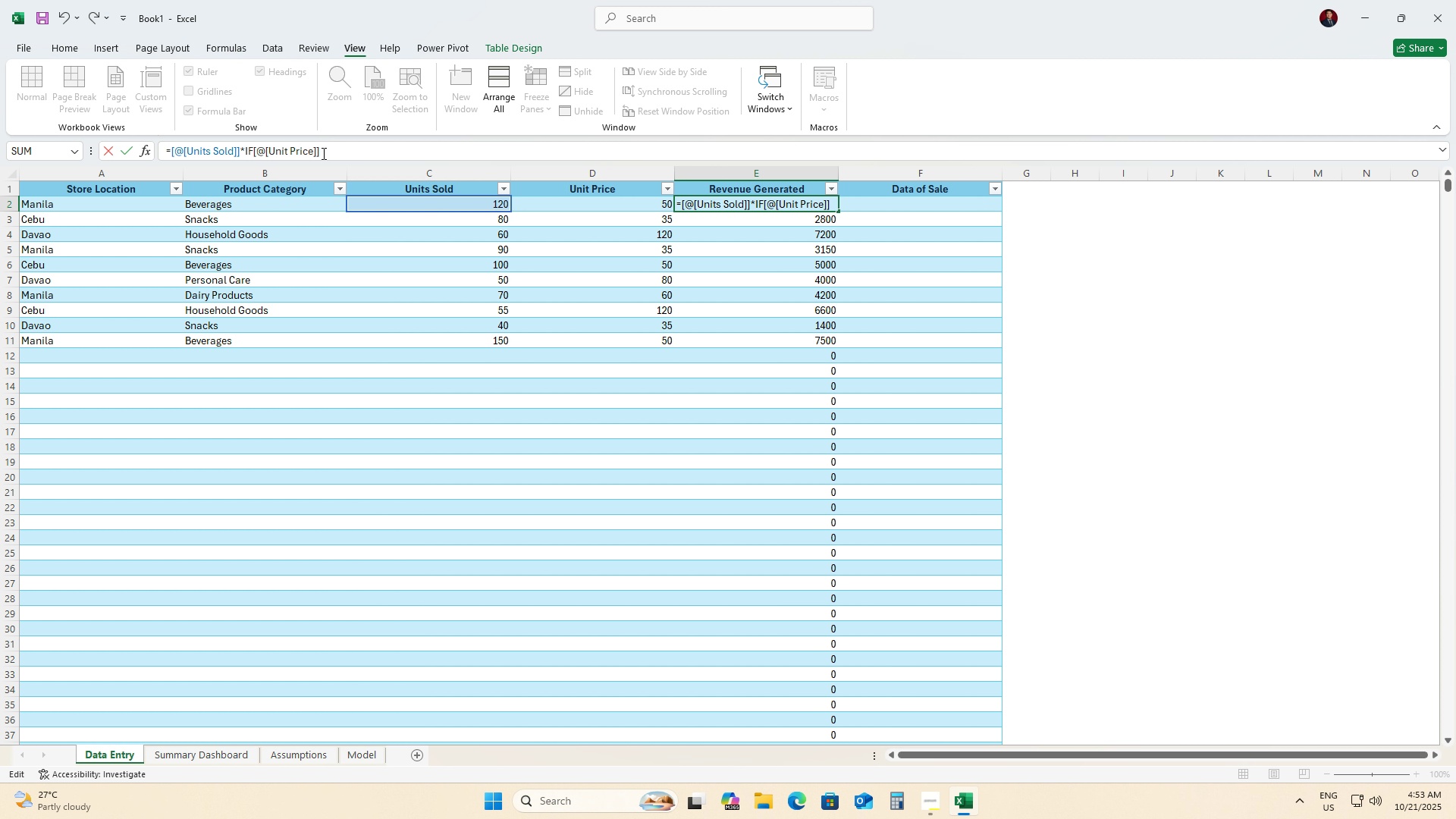 
hold_key(key=ArrowRight, duration=0.72)
 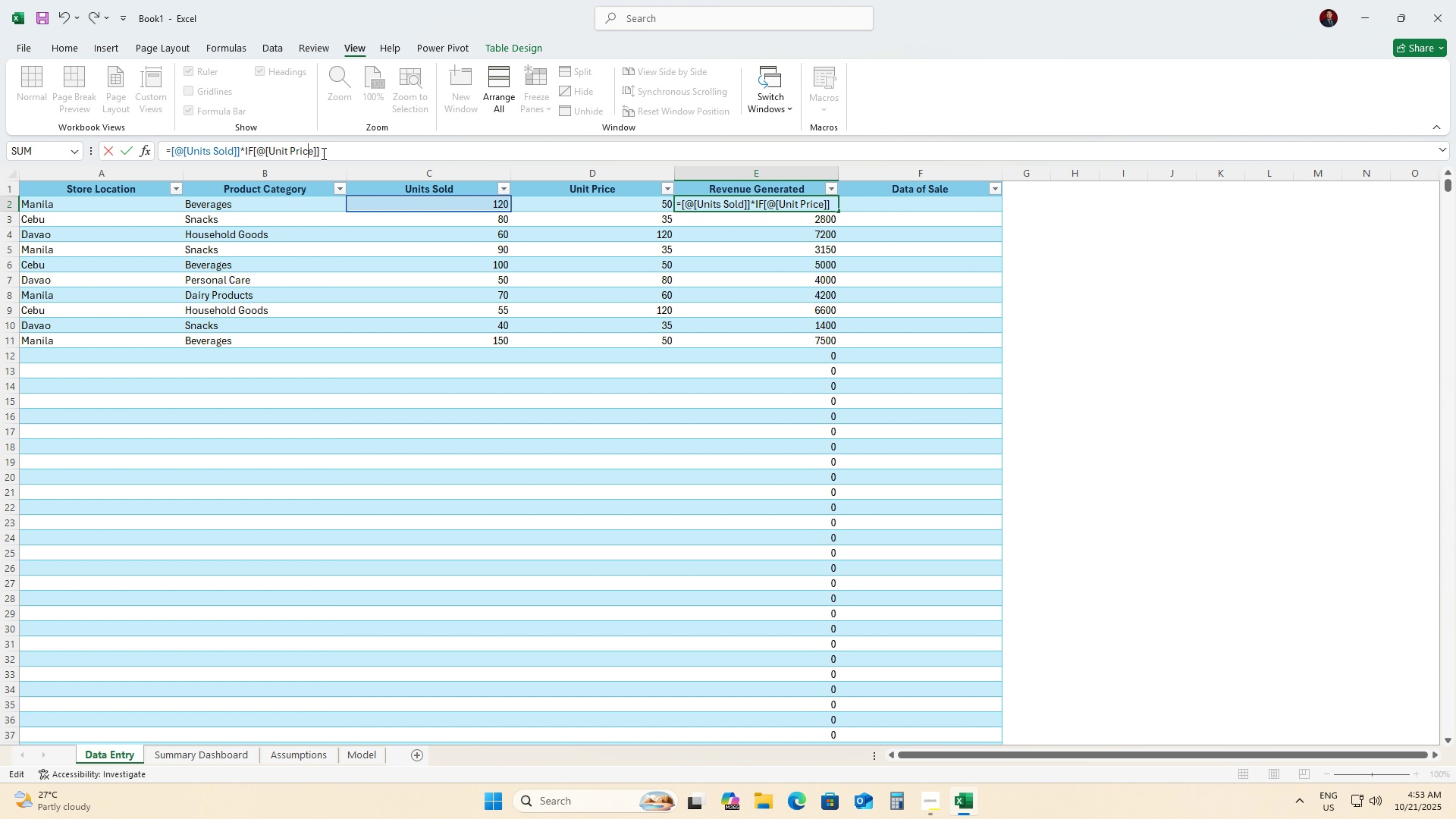 
key(ArrowRight)
 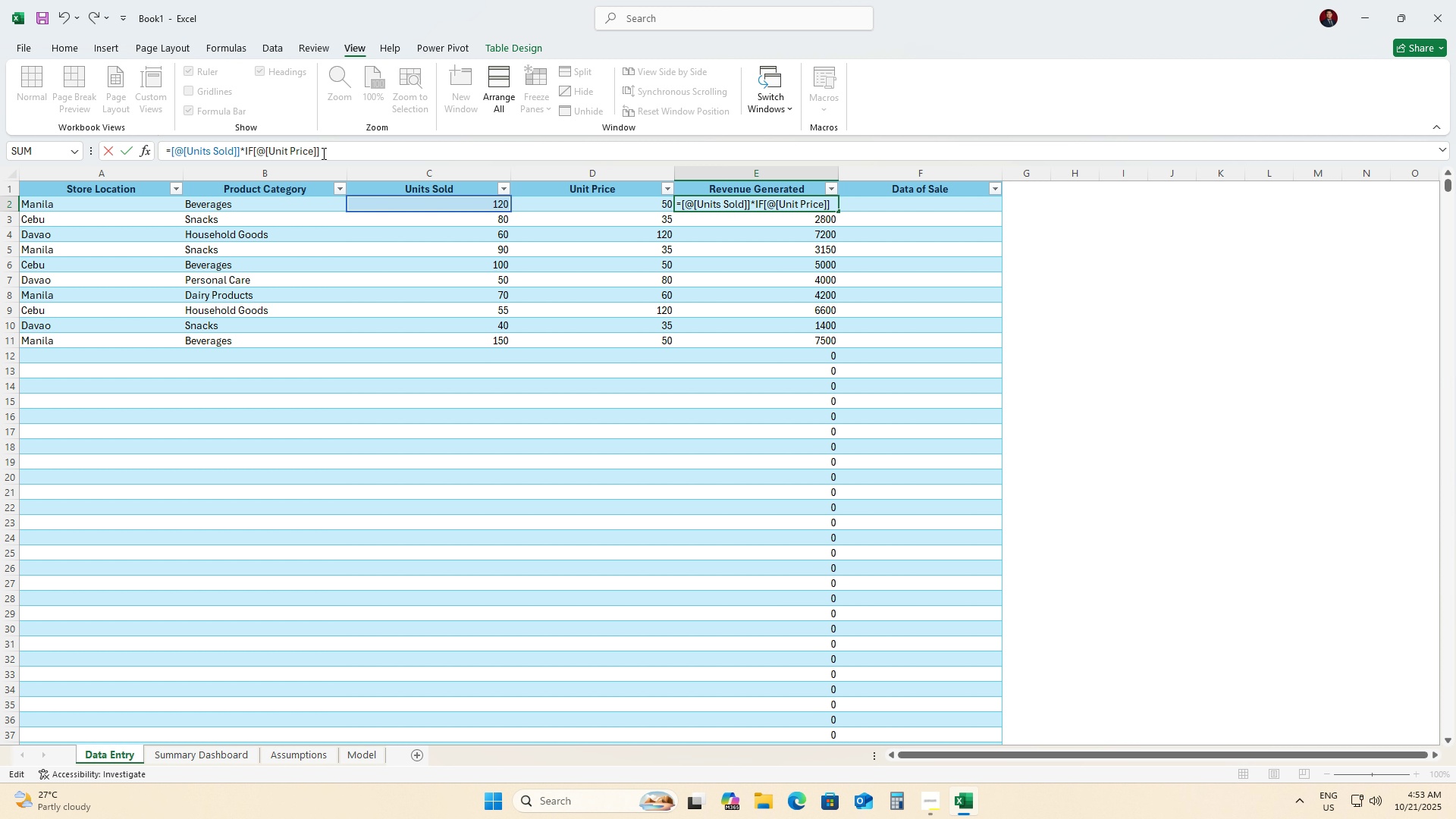 
key(ArrowRight)
 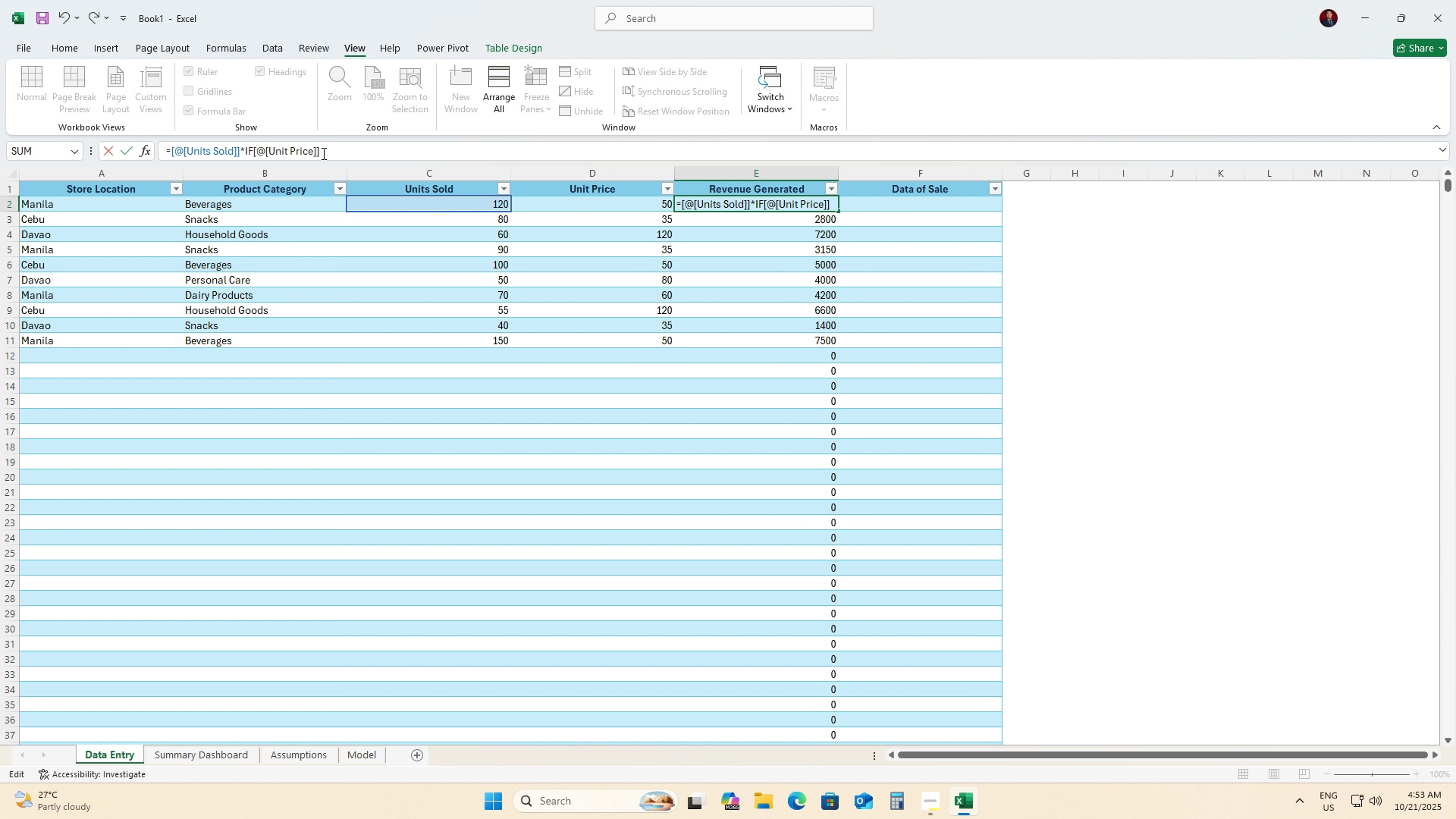 
key(ArrowRight)
 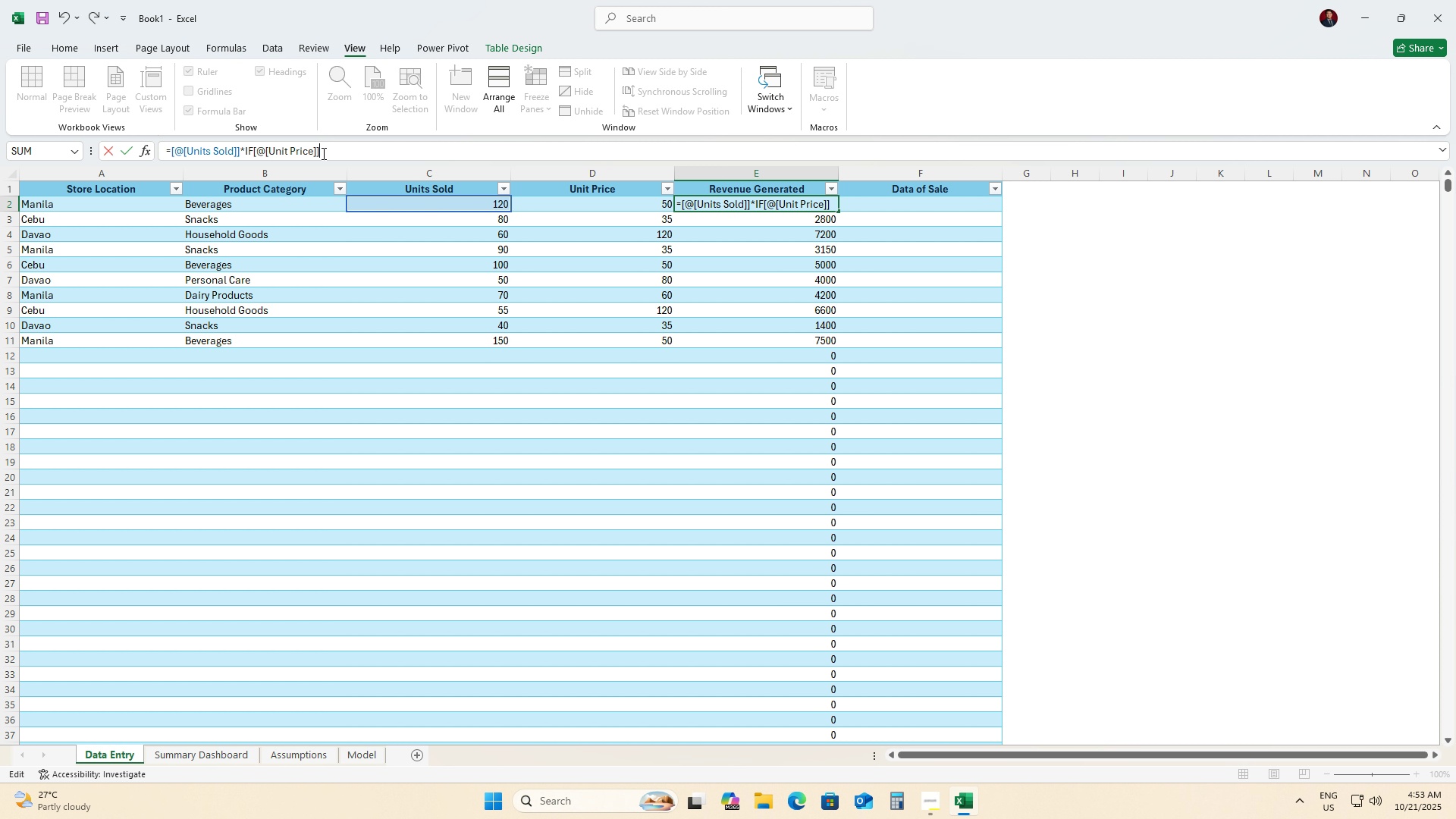 
key(ArrowRight)
 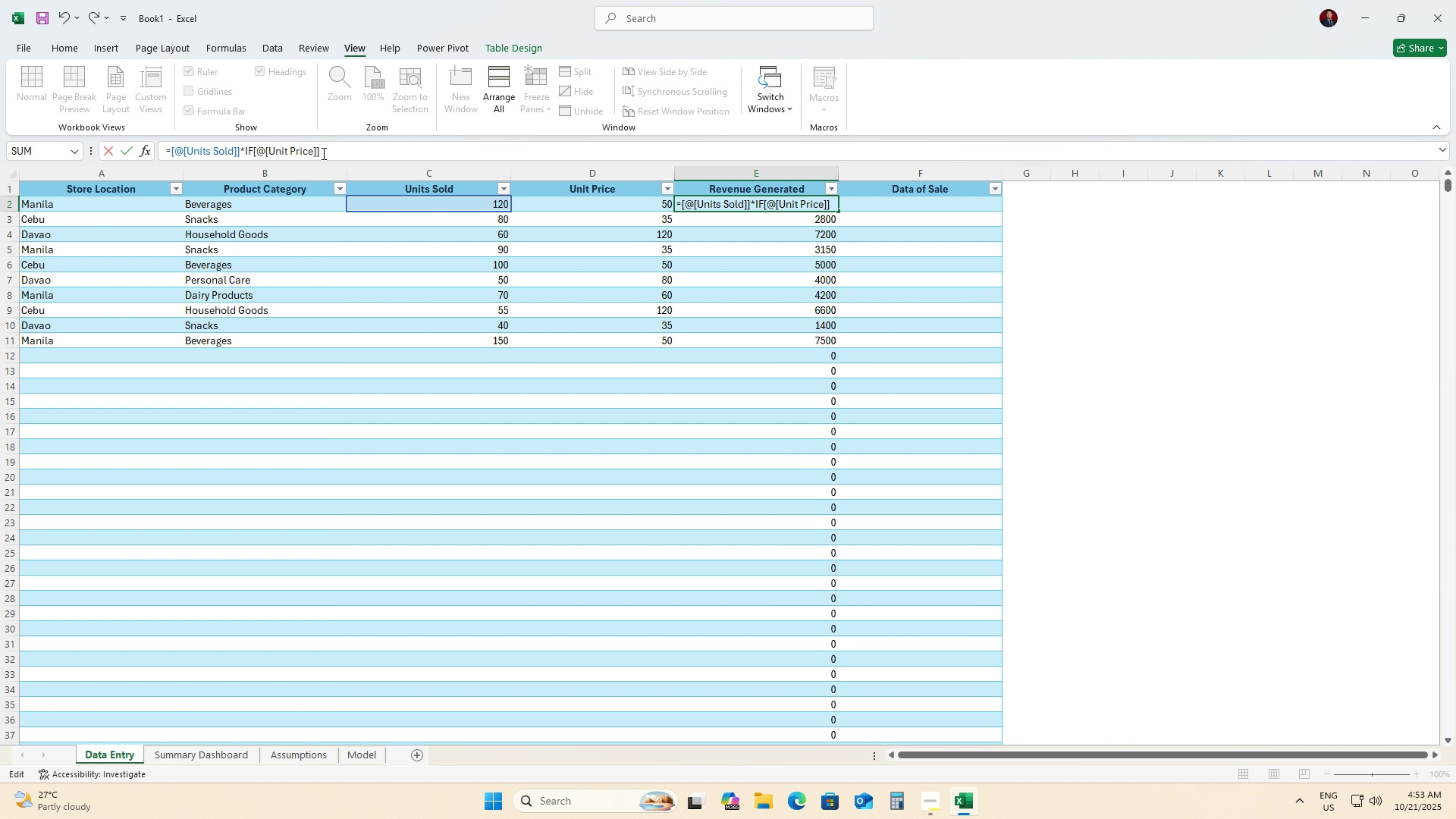 
type(="",VLOOK)
key(Tab)
type([@[Product Category}})
key(Backspace)
key(Backspace)
type(]], Assumptions!$a)
key(Backspace)
type(A$9:)
 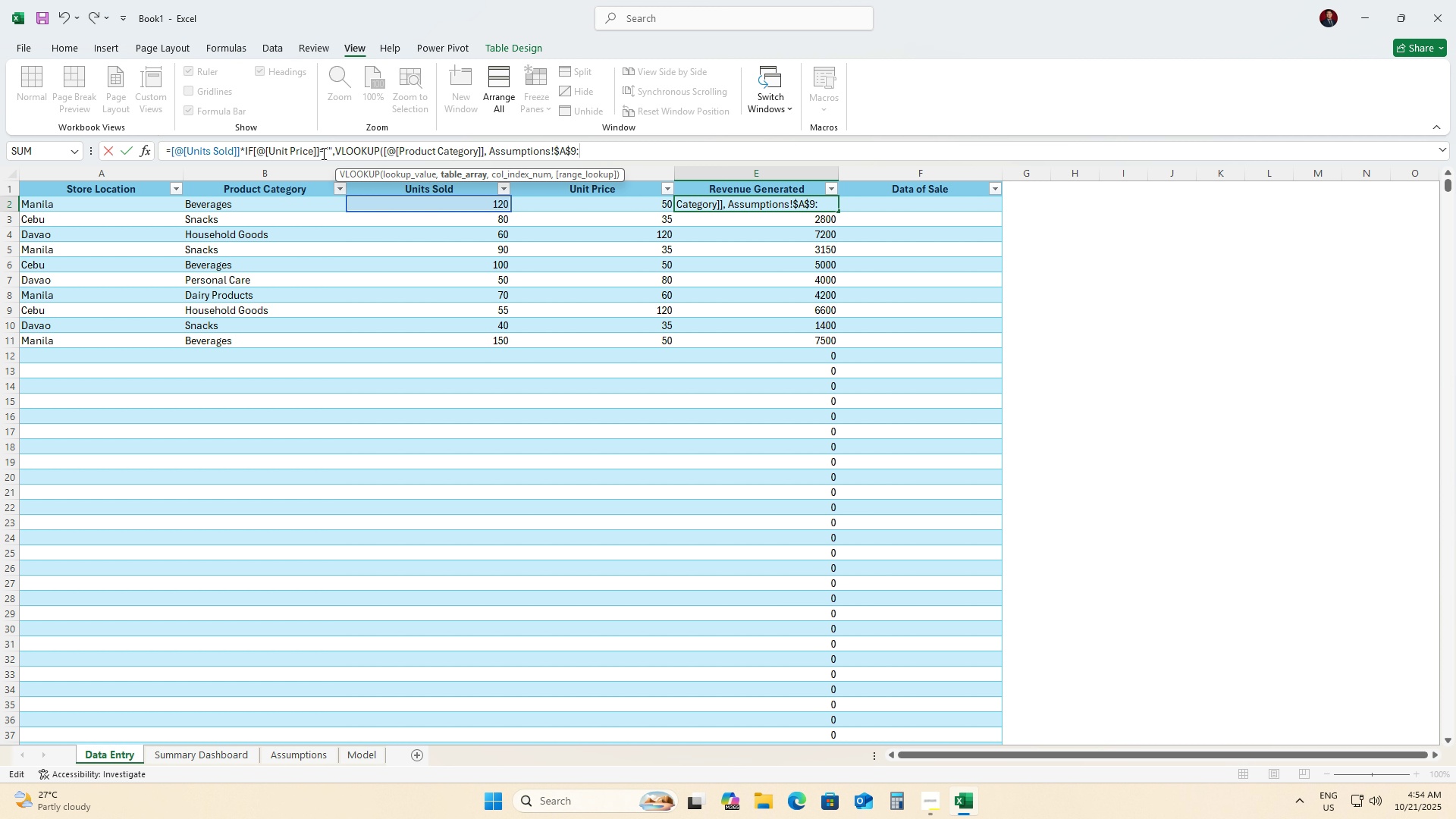 
hold_key(key=ShiftRight, duration=1.5)
 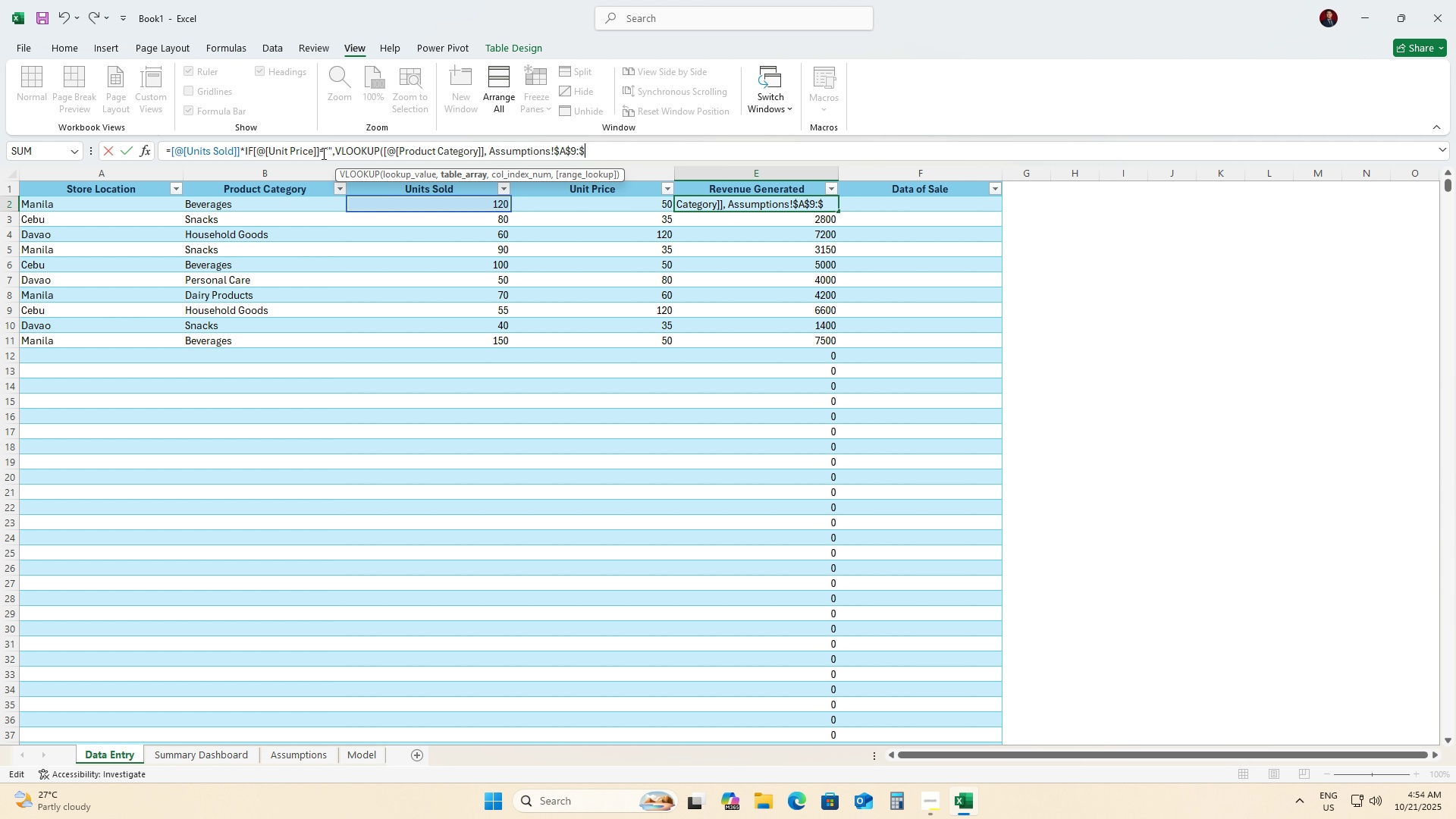 
type($B$13,2,FALSE)
 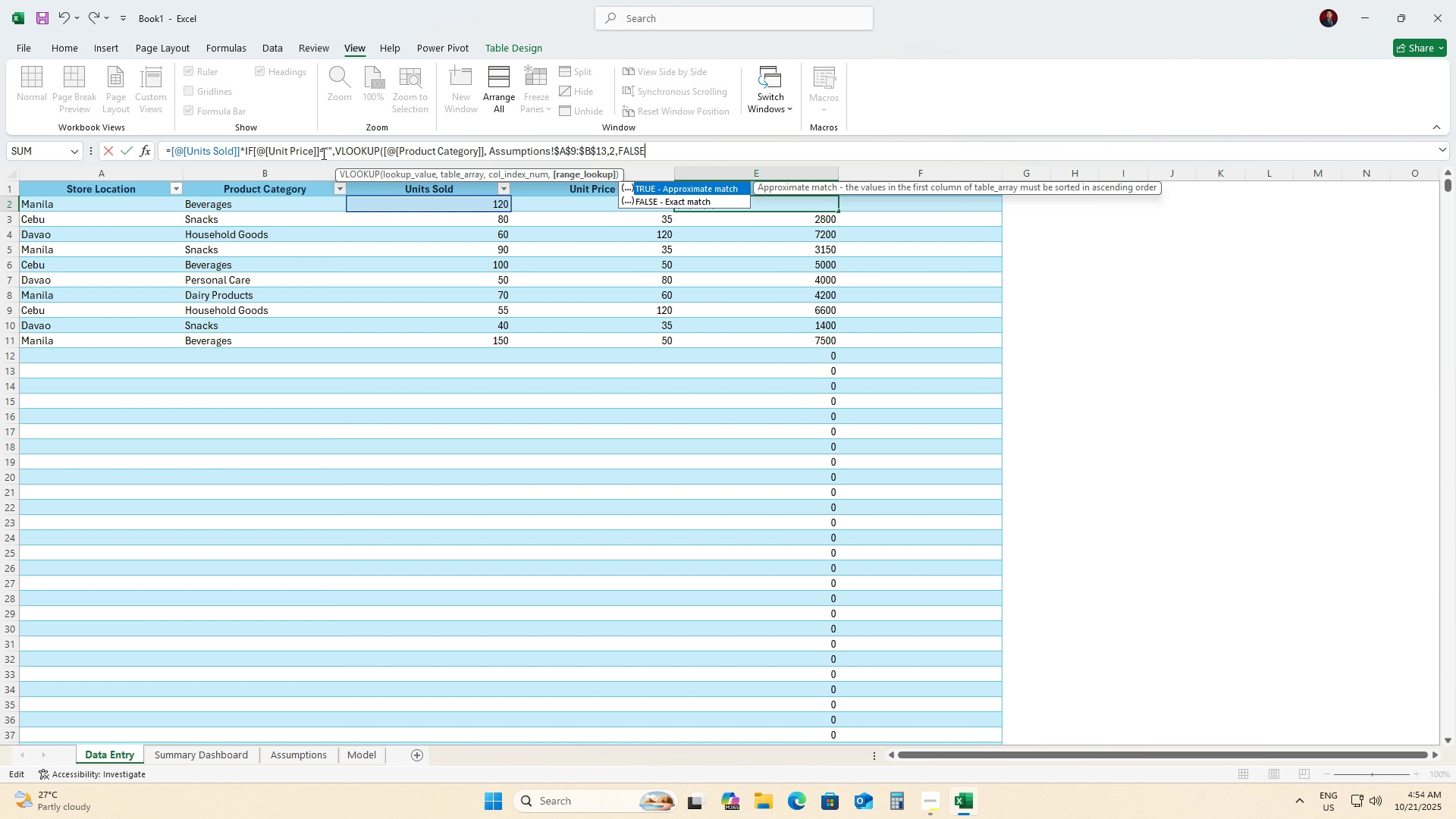 
hold_key(key=ShiftRight, duration=1.53)
 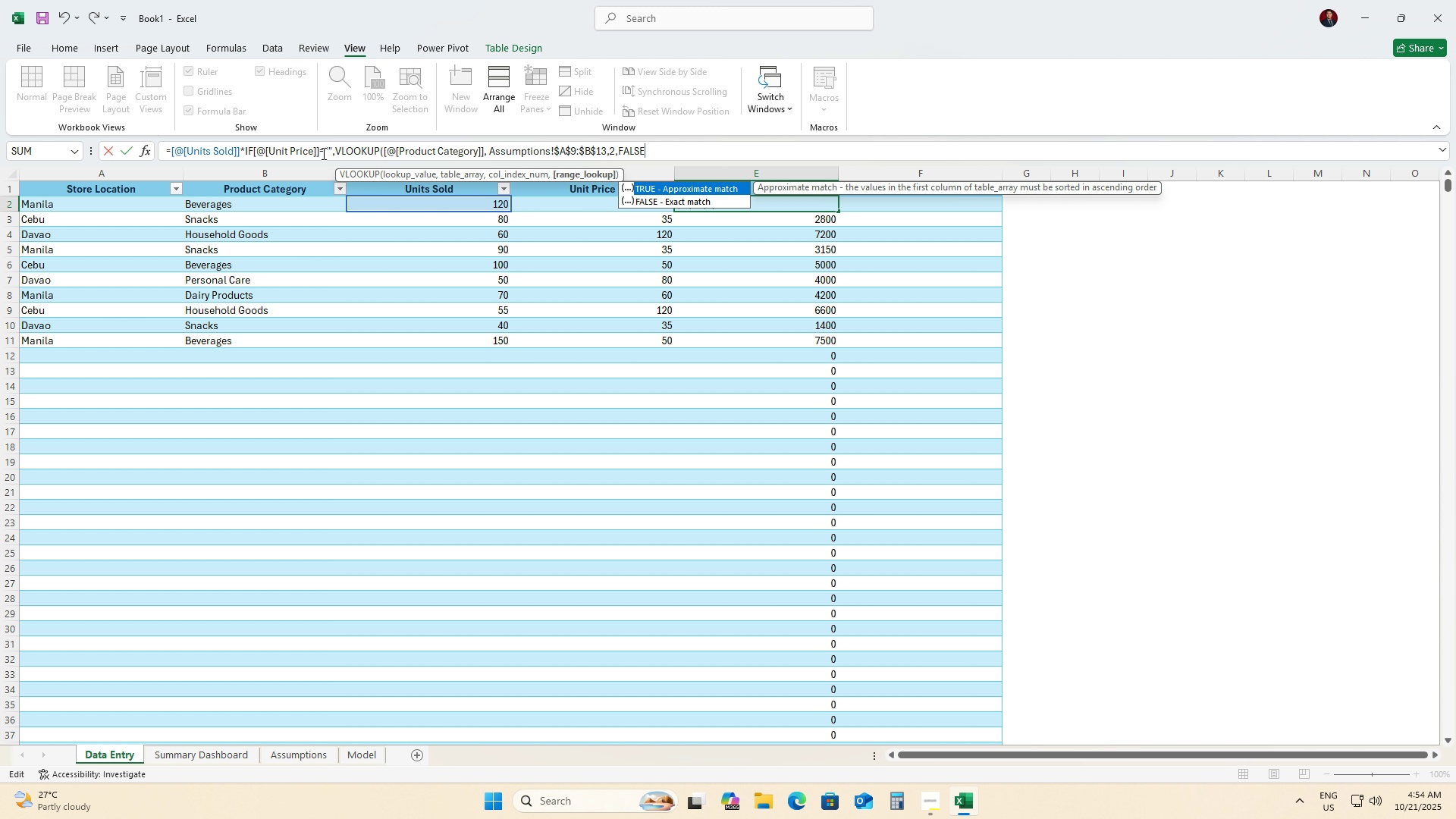 
hold_key(key=ShiftRight, duration=1.52)
 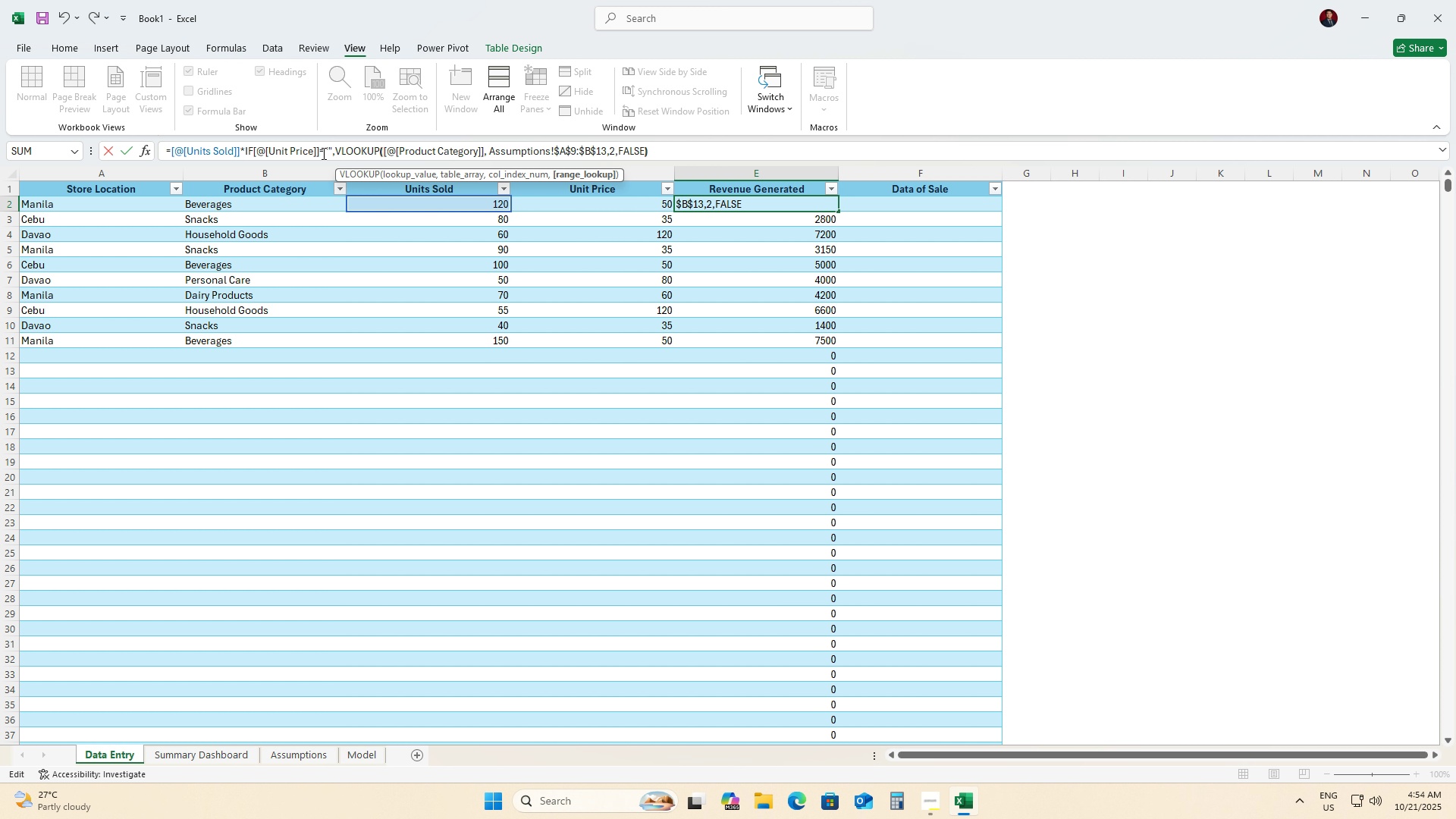 
type(),[[)
key(Backspace)
type(@[Unit Price]]))
 